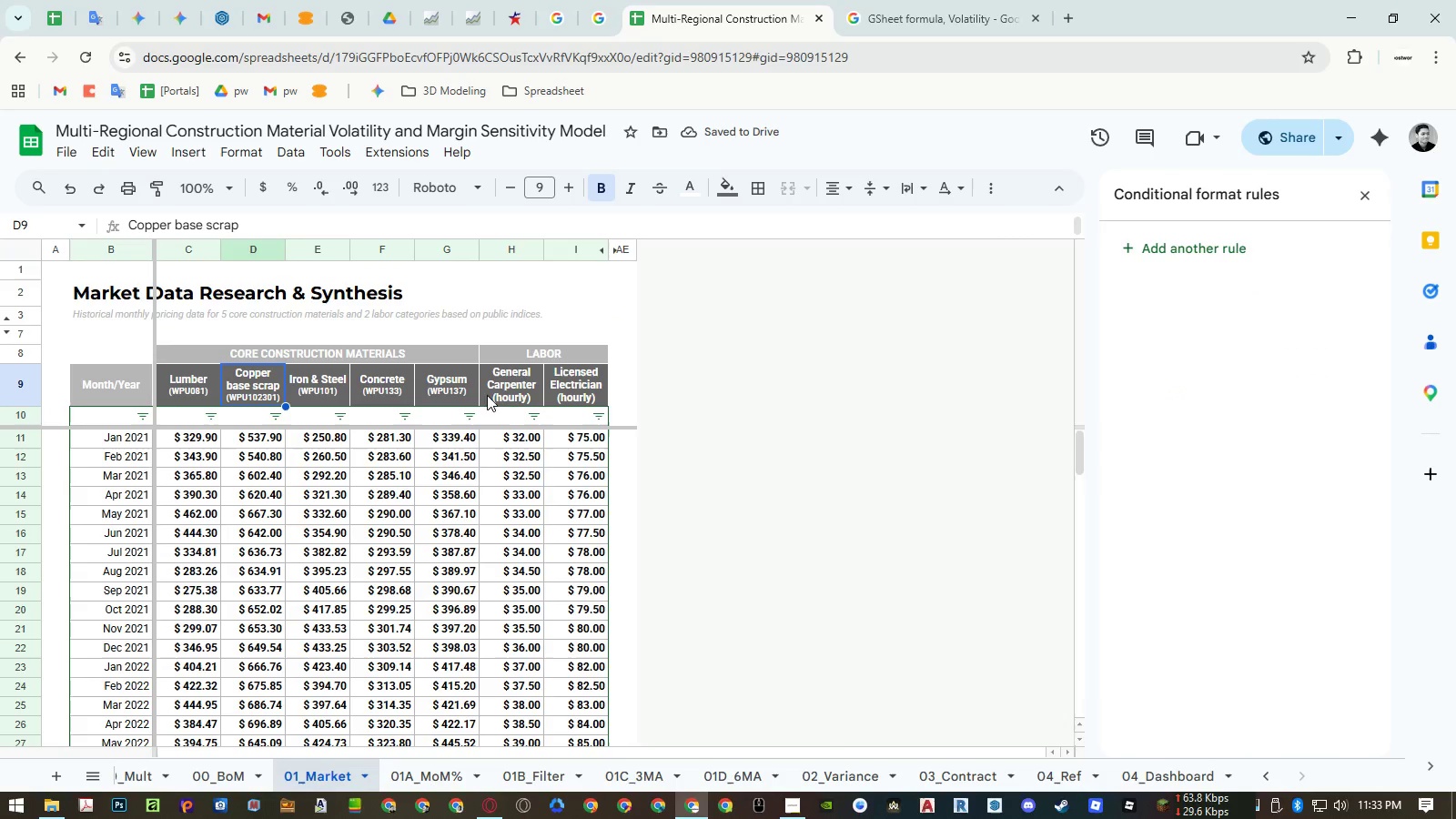 
left_click([504, 386])
 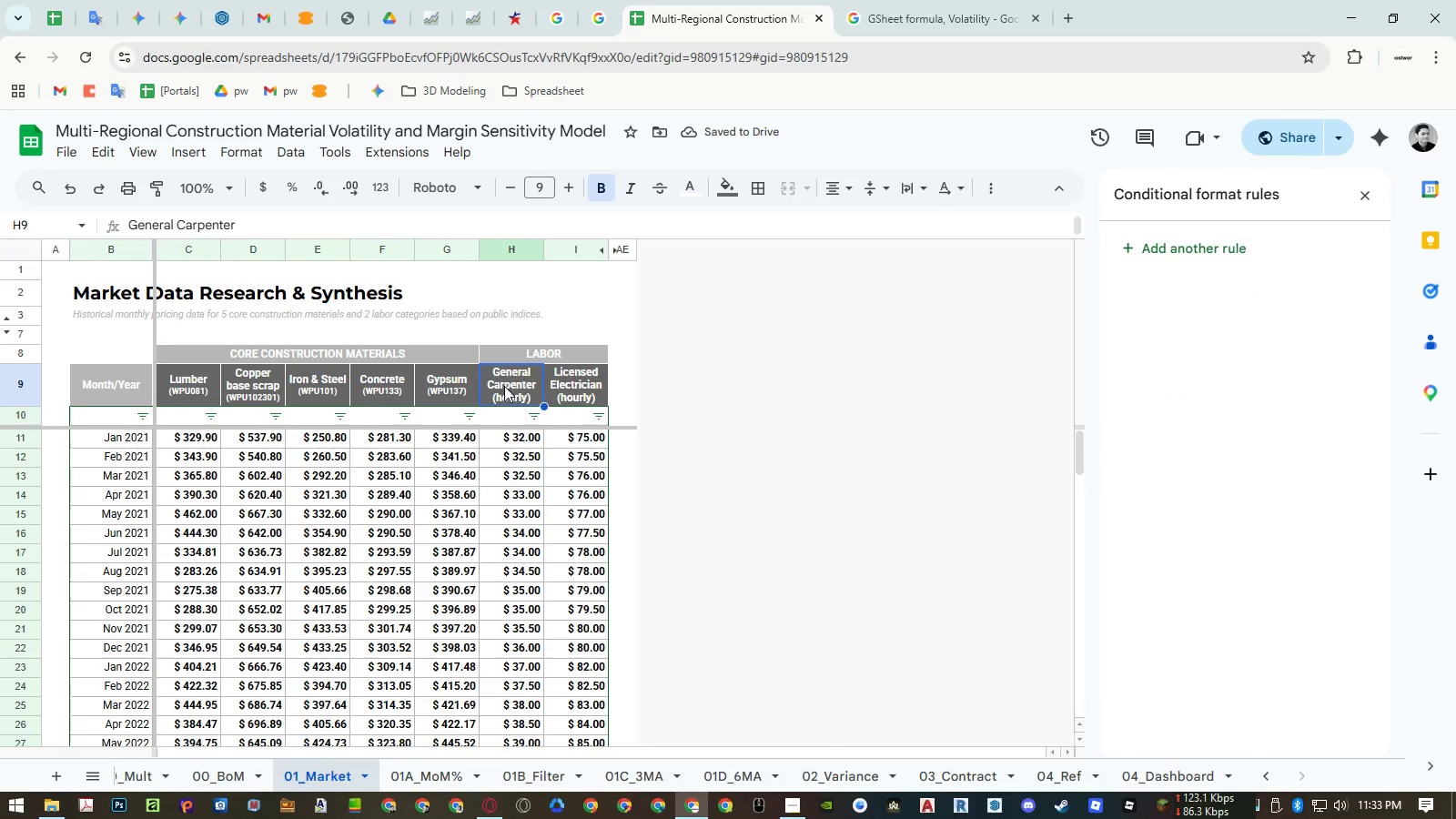 
key(Control+ControlLeft)
 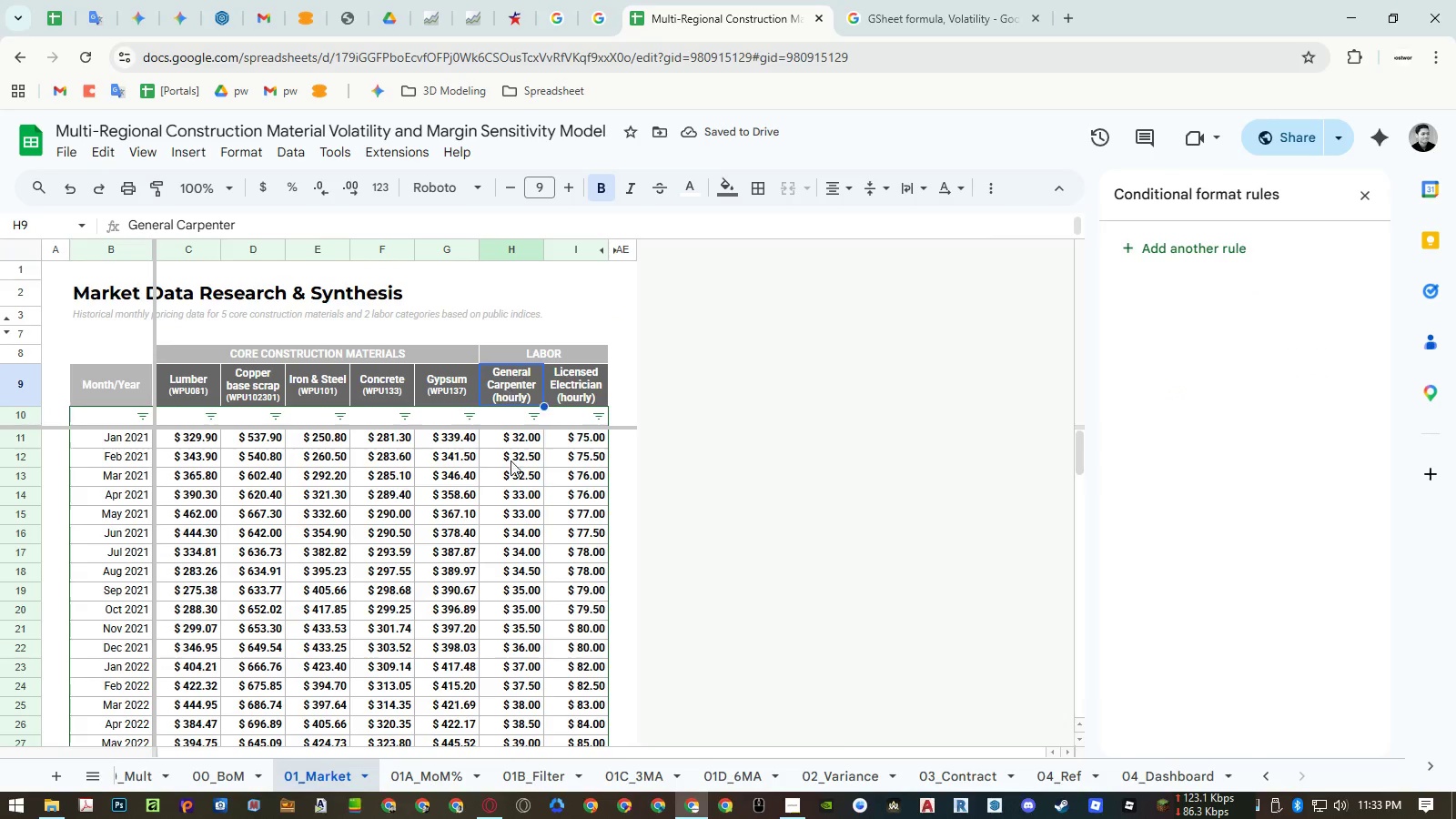 
key(Control+C)
 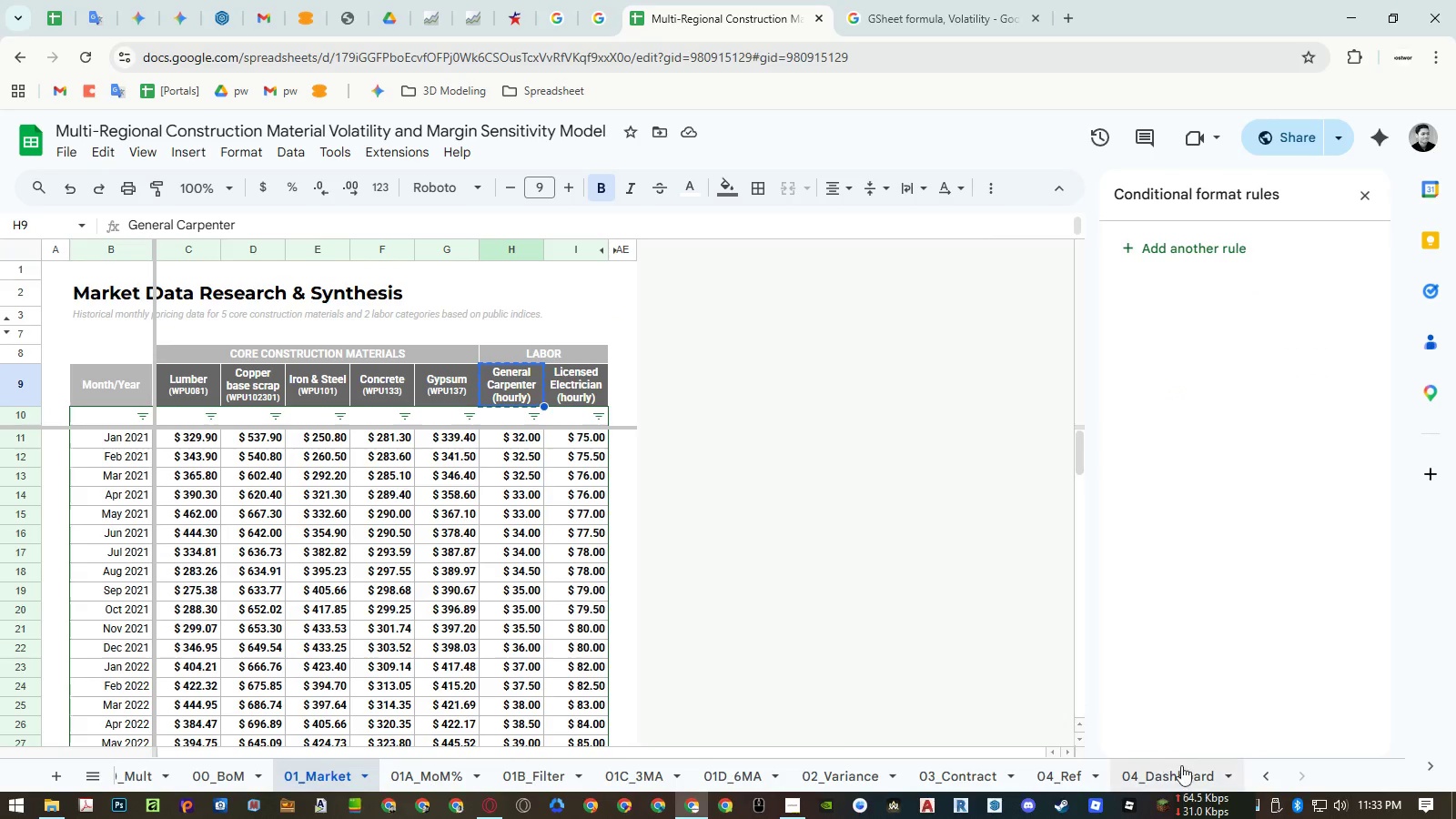 
left_click([1195, 775])
 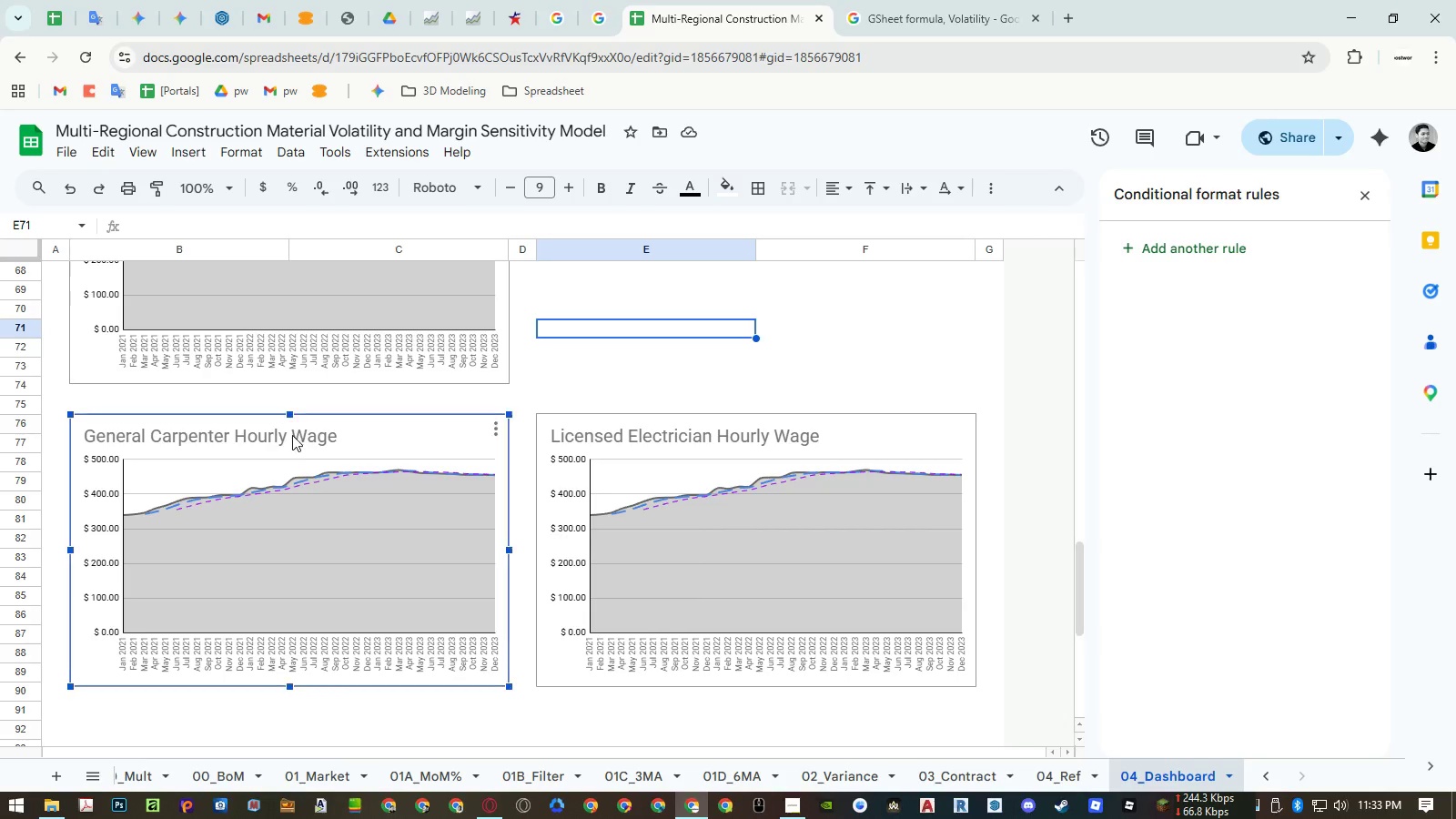 
double_click([254, 440])
 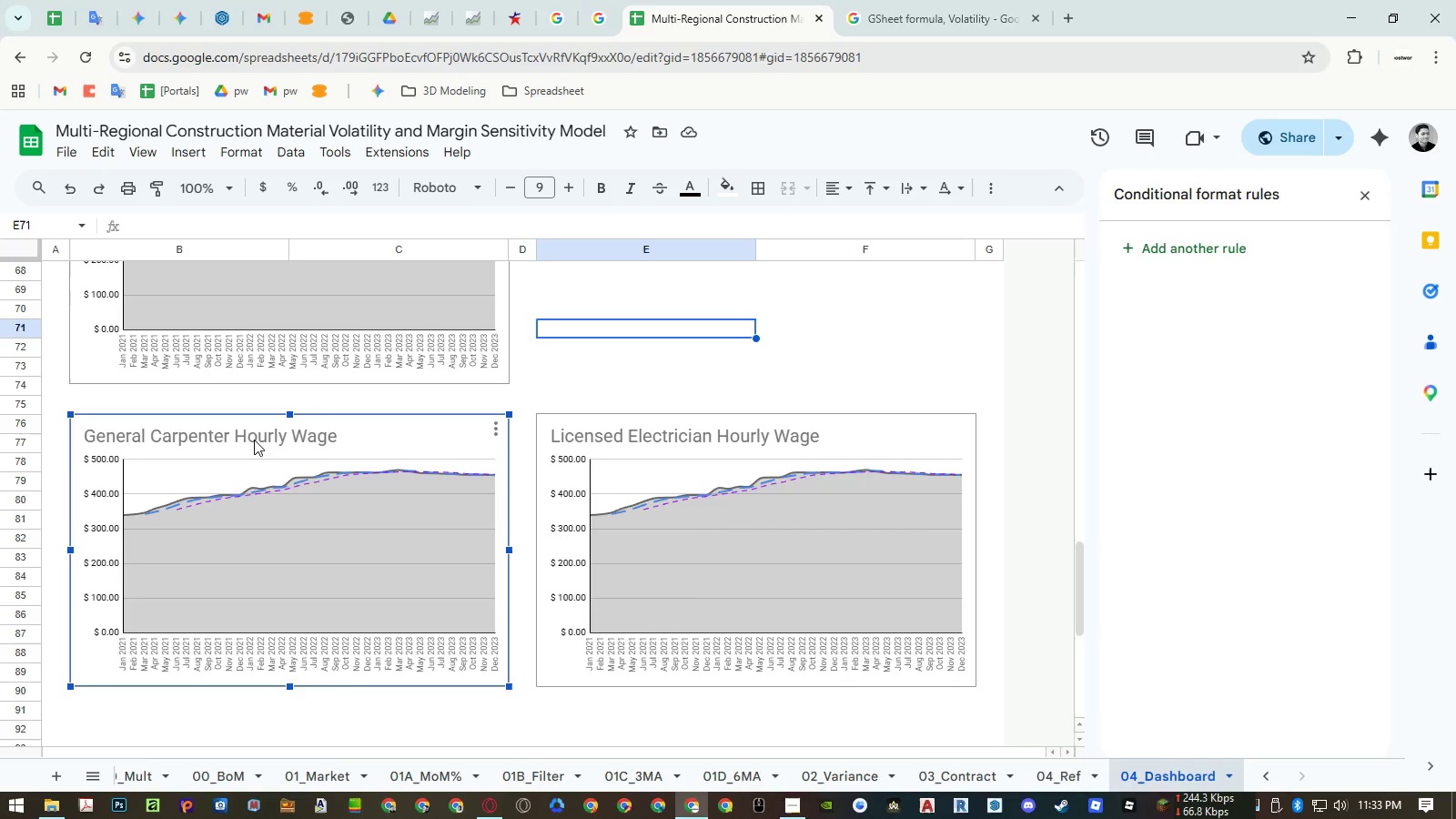 
triple_click([254, 440])
 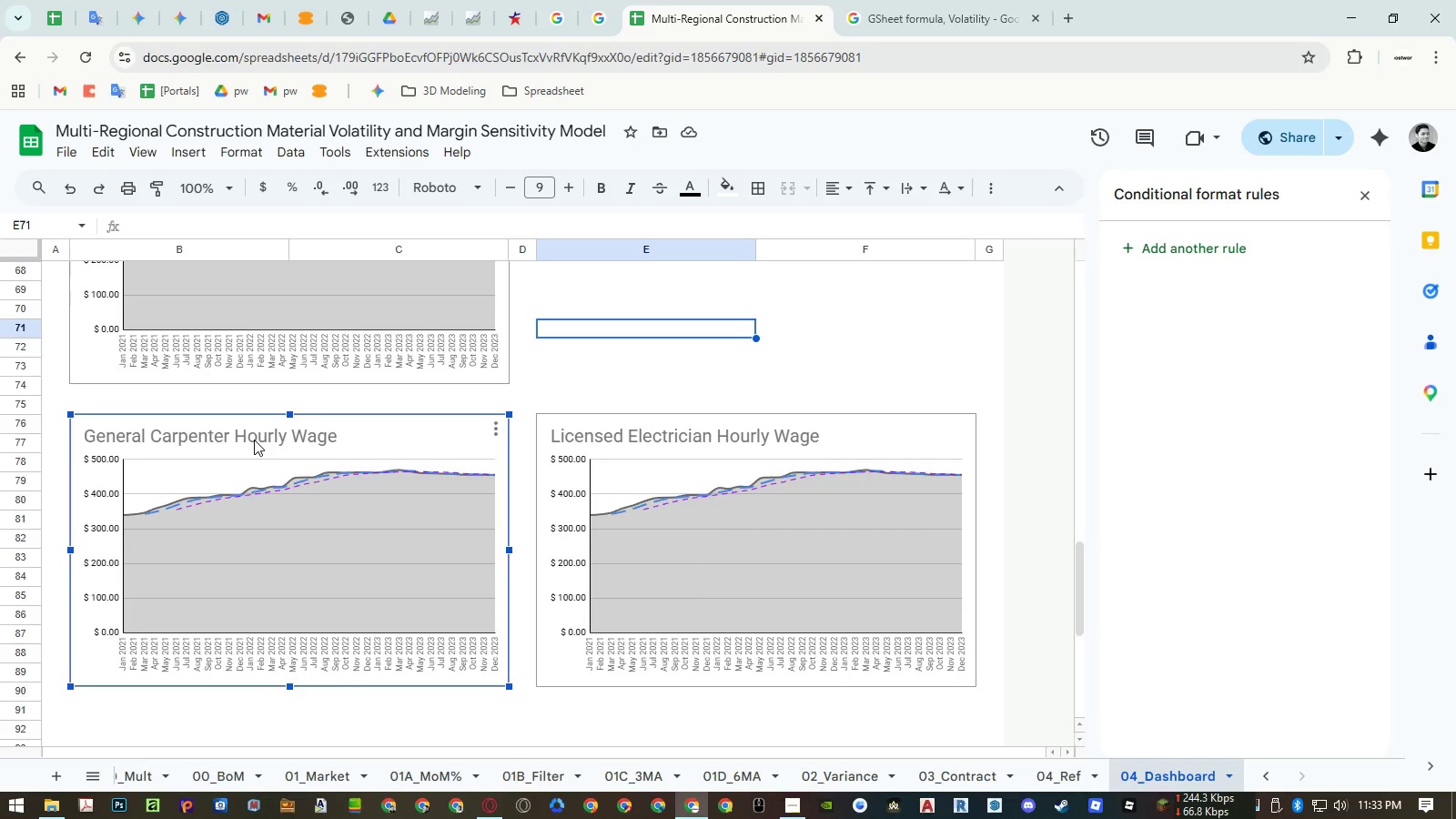 
triple_click([254, 440])
 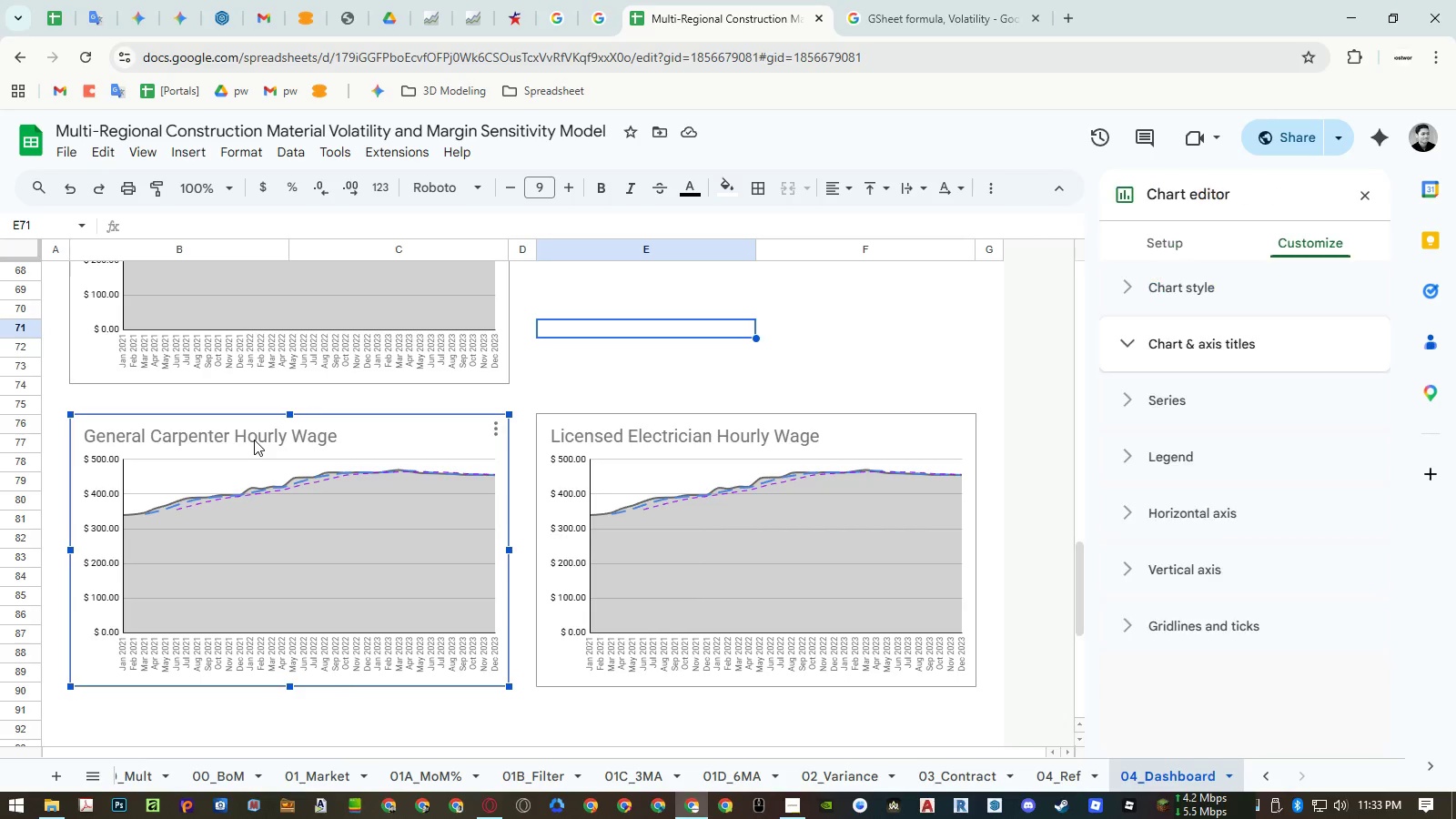 
triple_click([254, 440])
 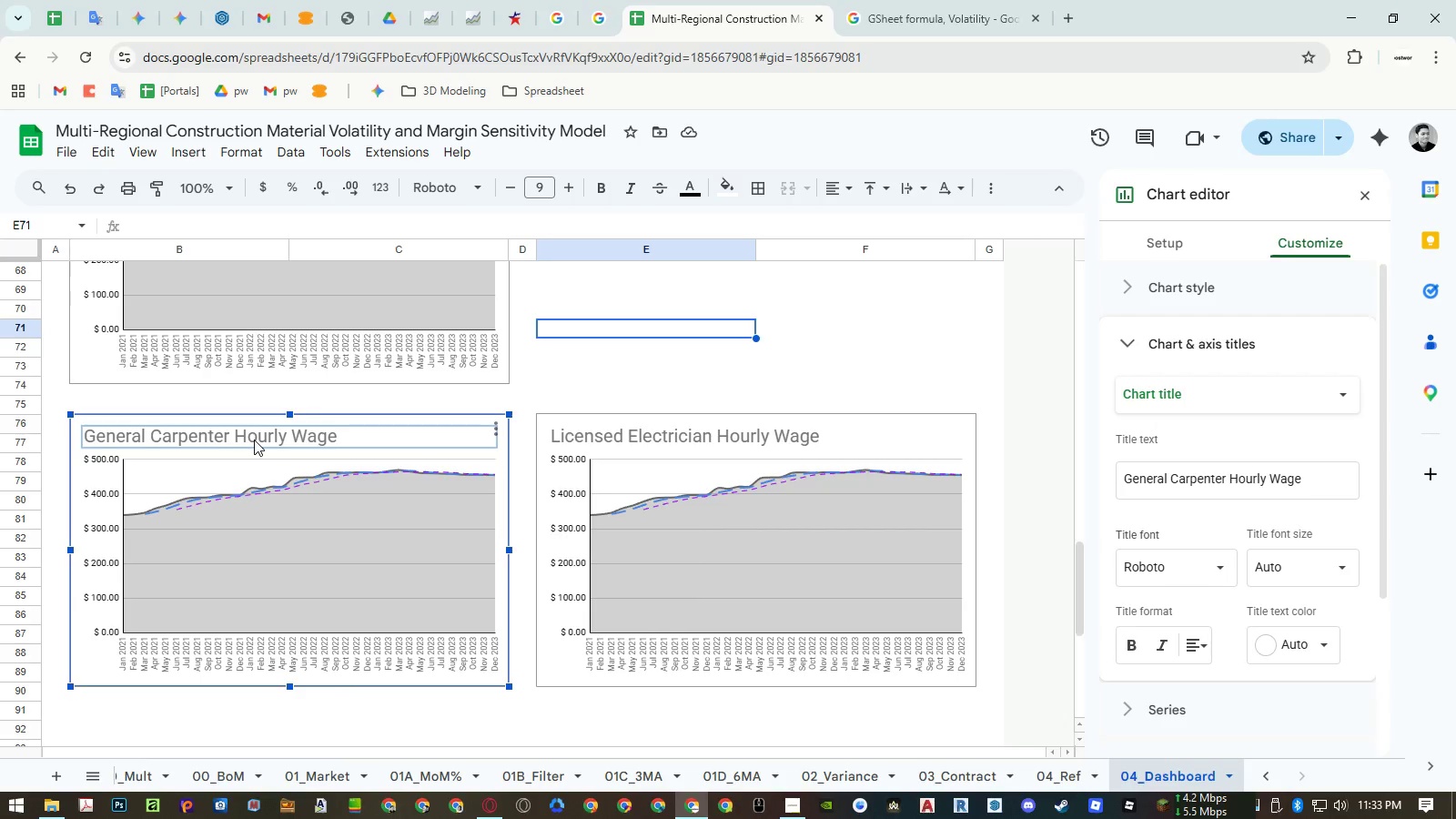 
triple_click([254, 440])
 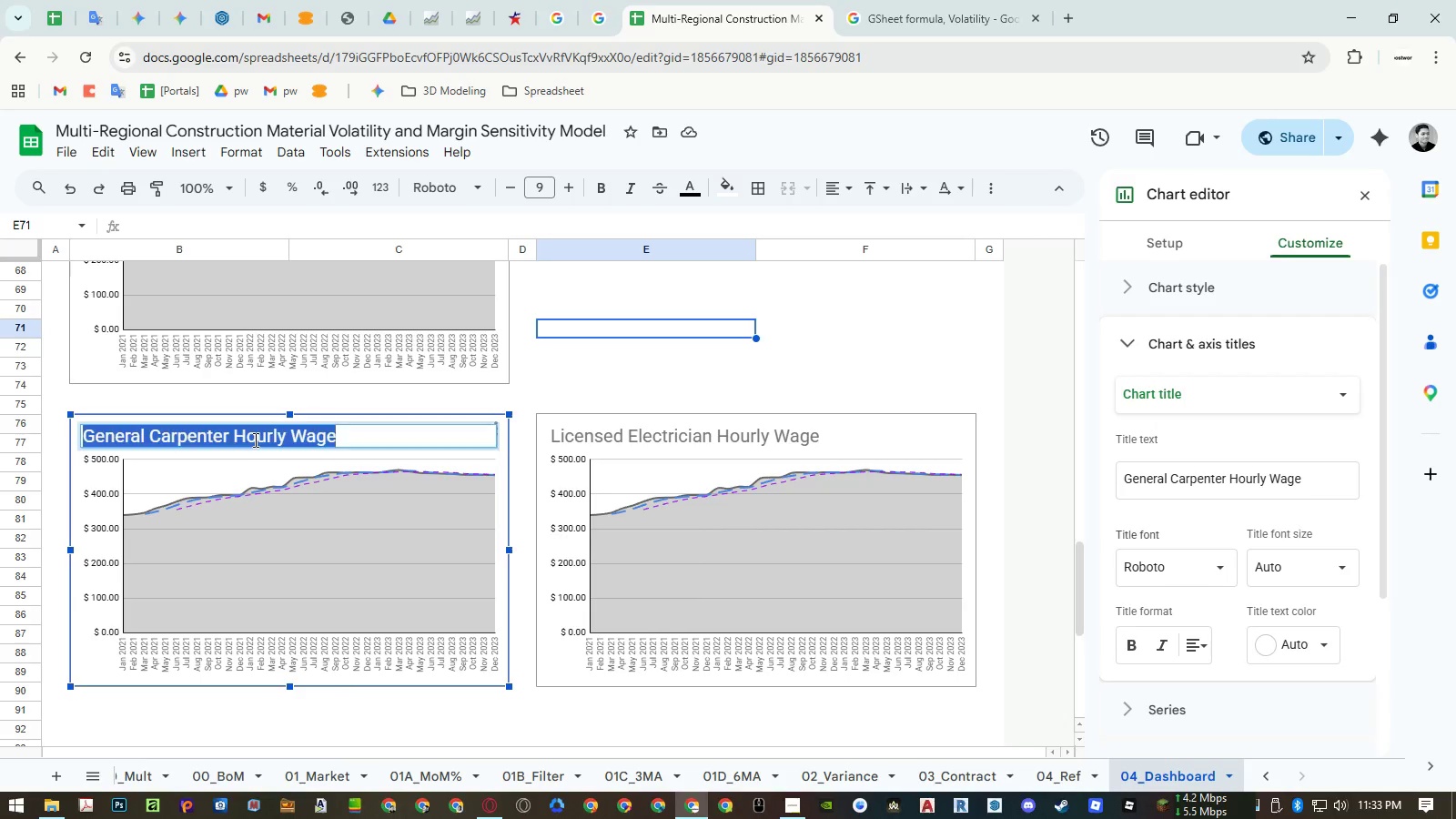 
triple_click([254, 440])
 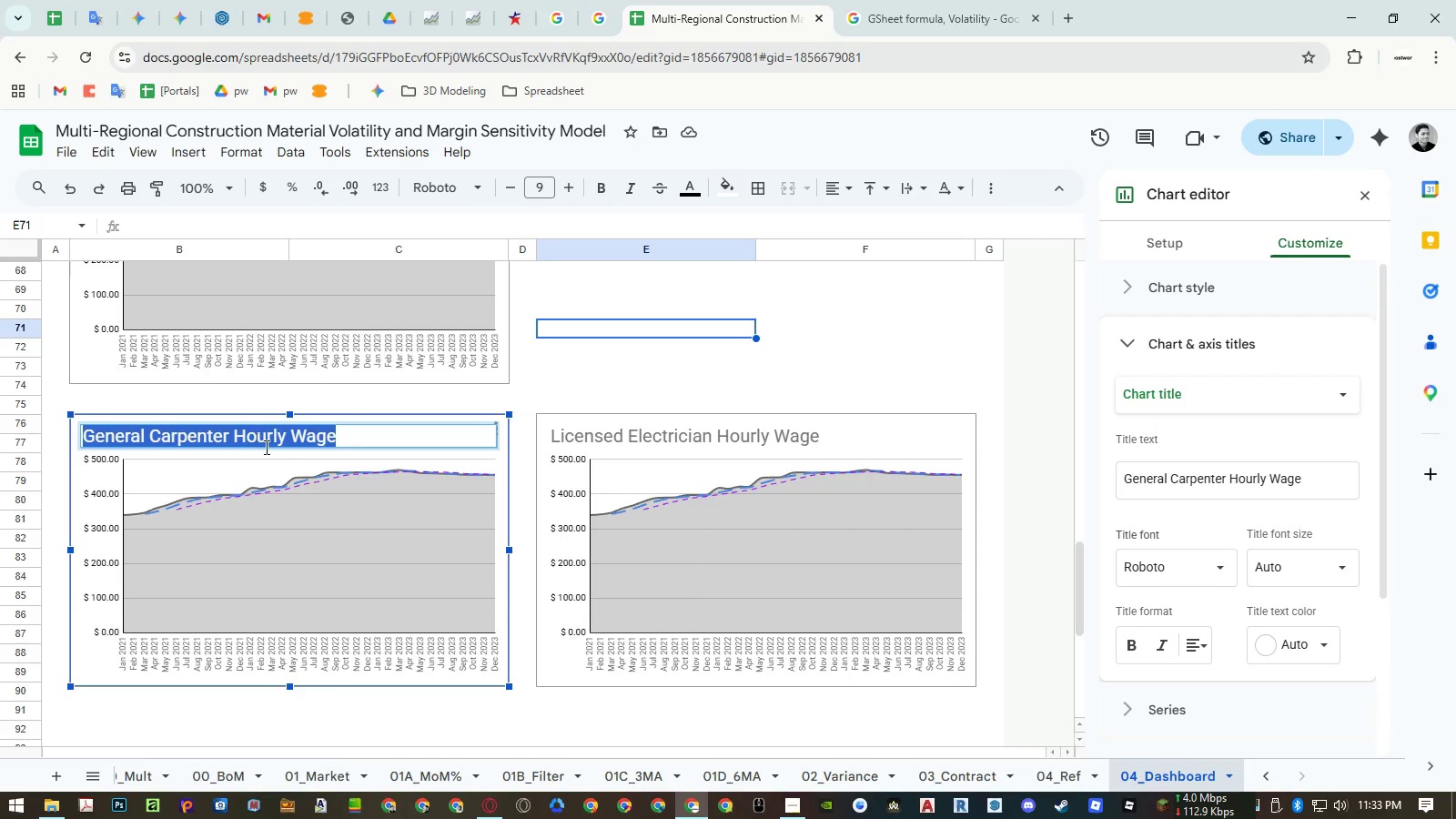 
key(Control+ControlLeft)
 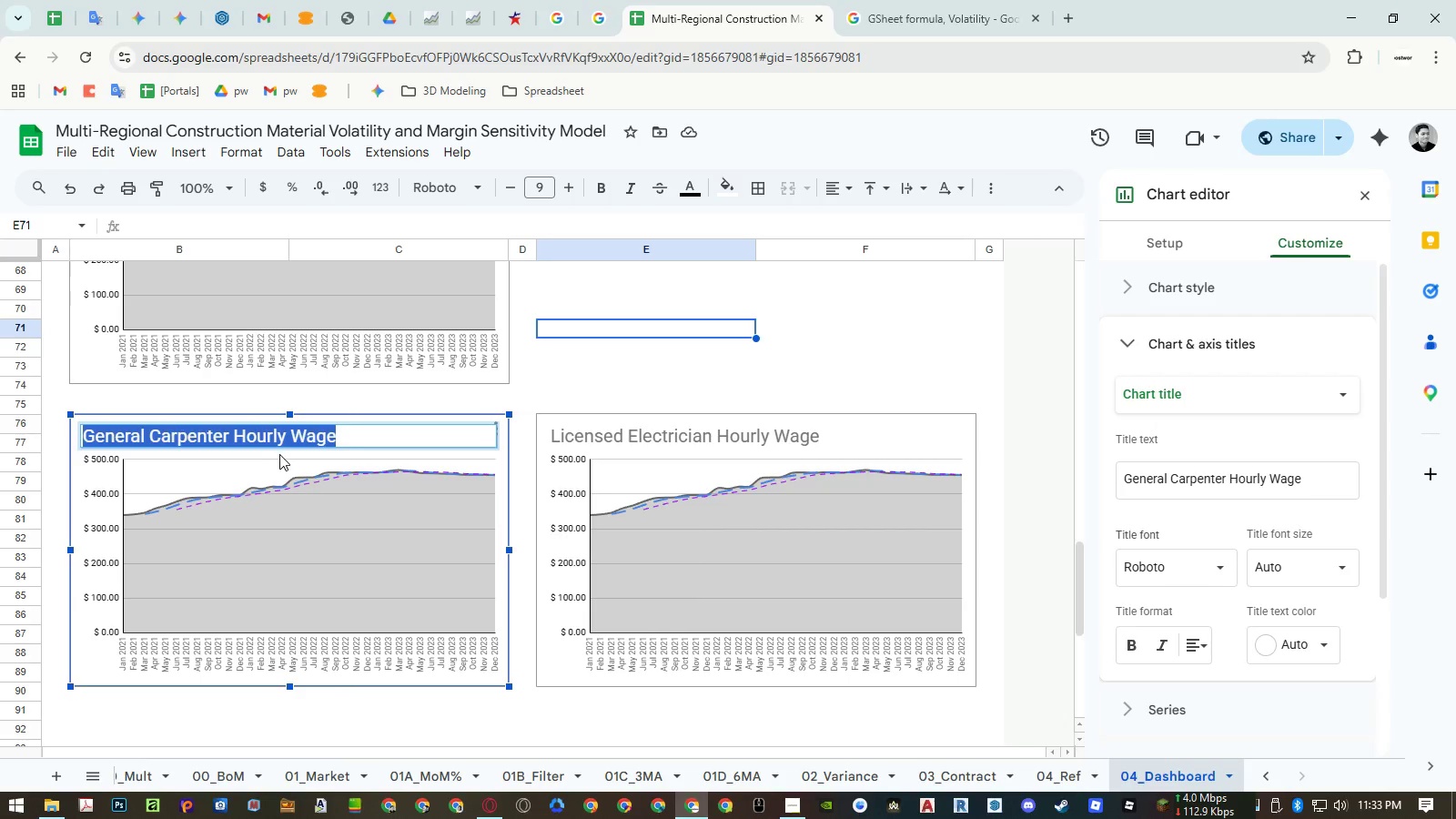 
key(Control+Shift+ShiftLeft)
 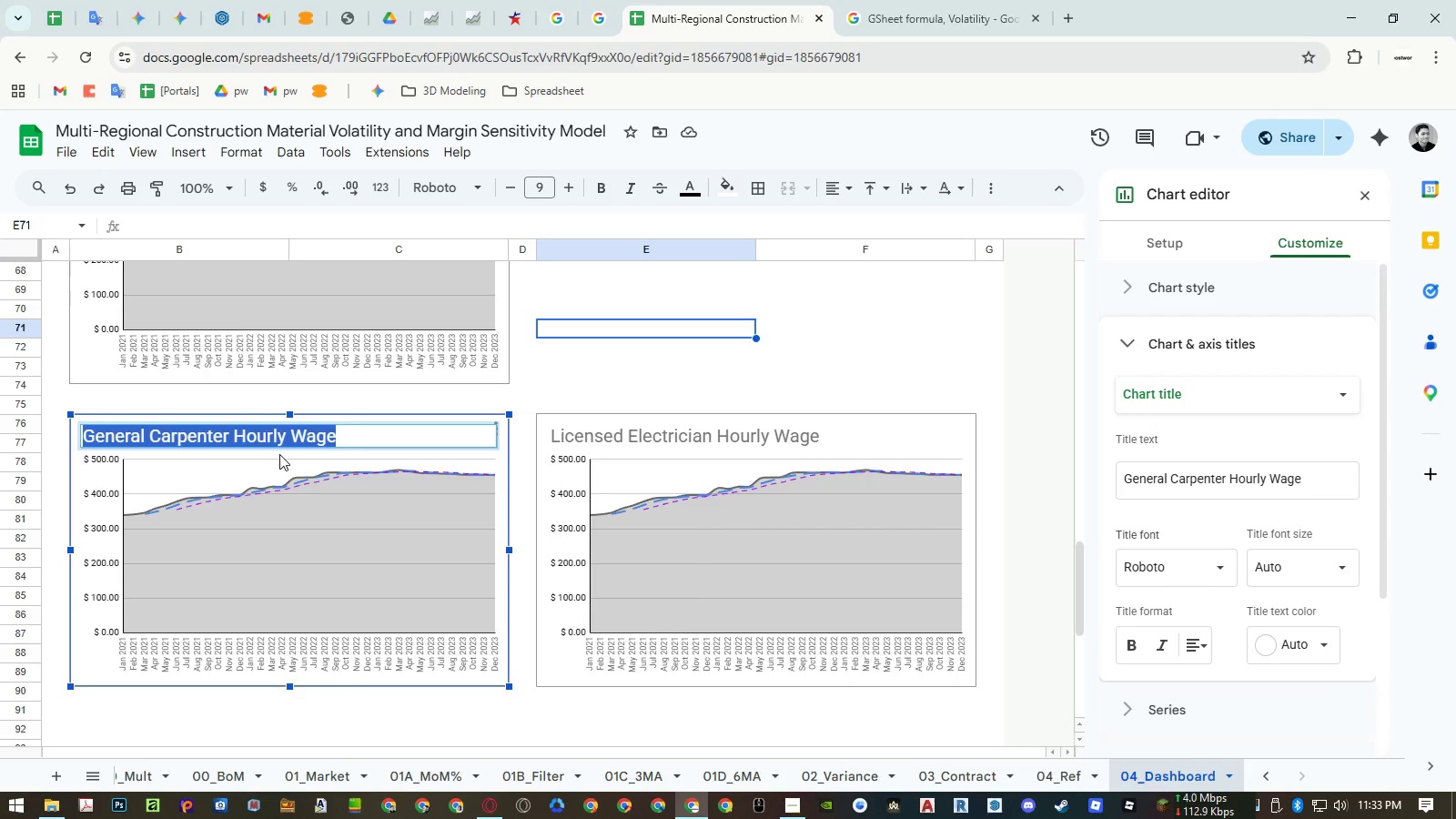 
key(Control+Shift+V)
 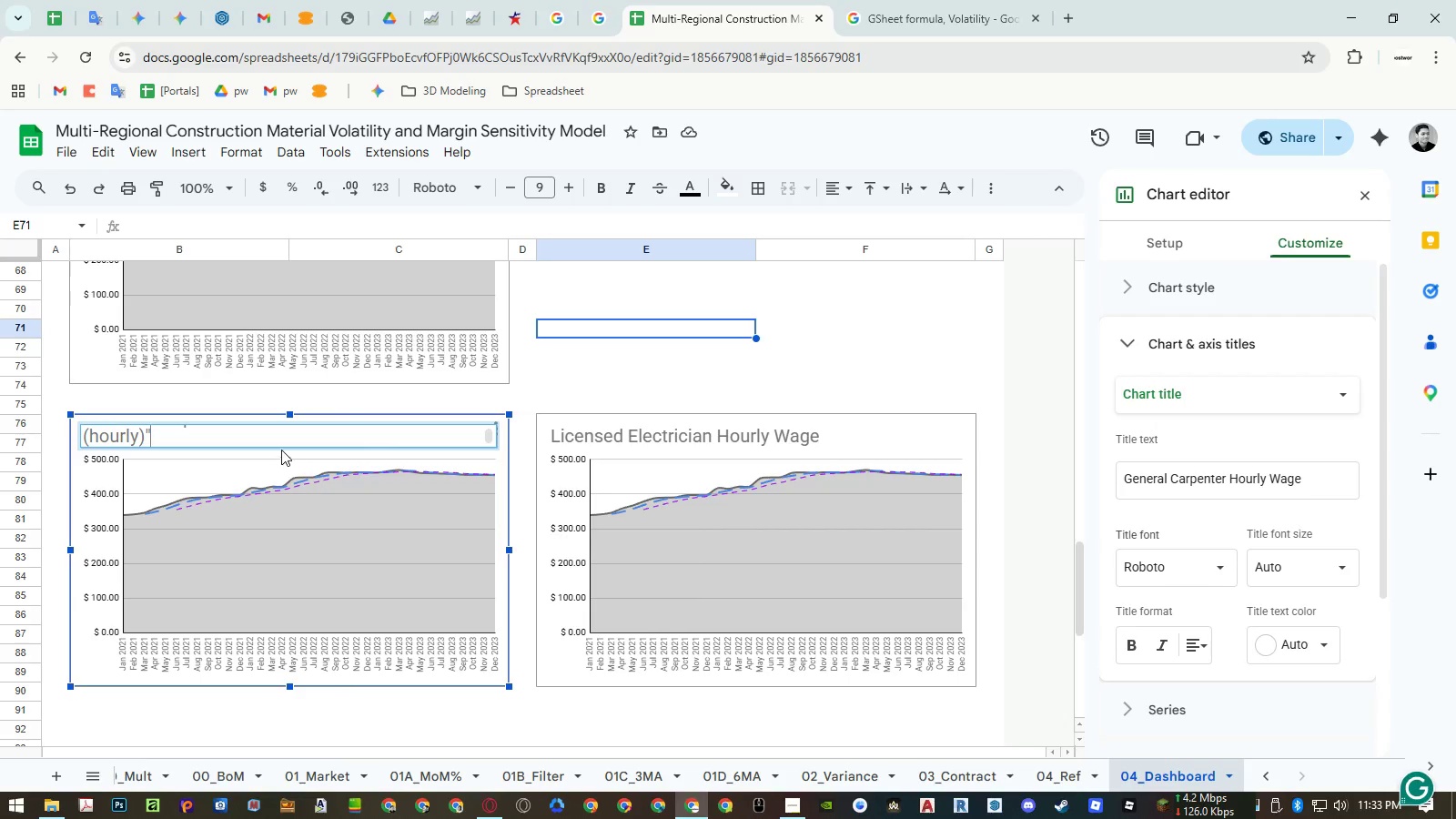 
key(Backspace)
 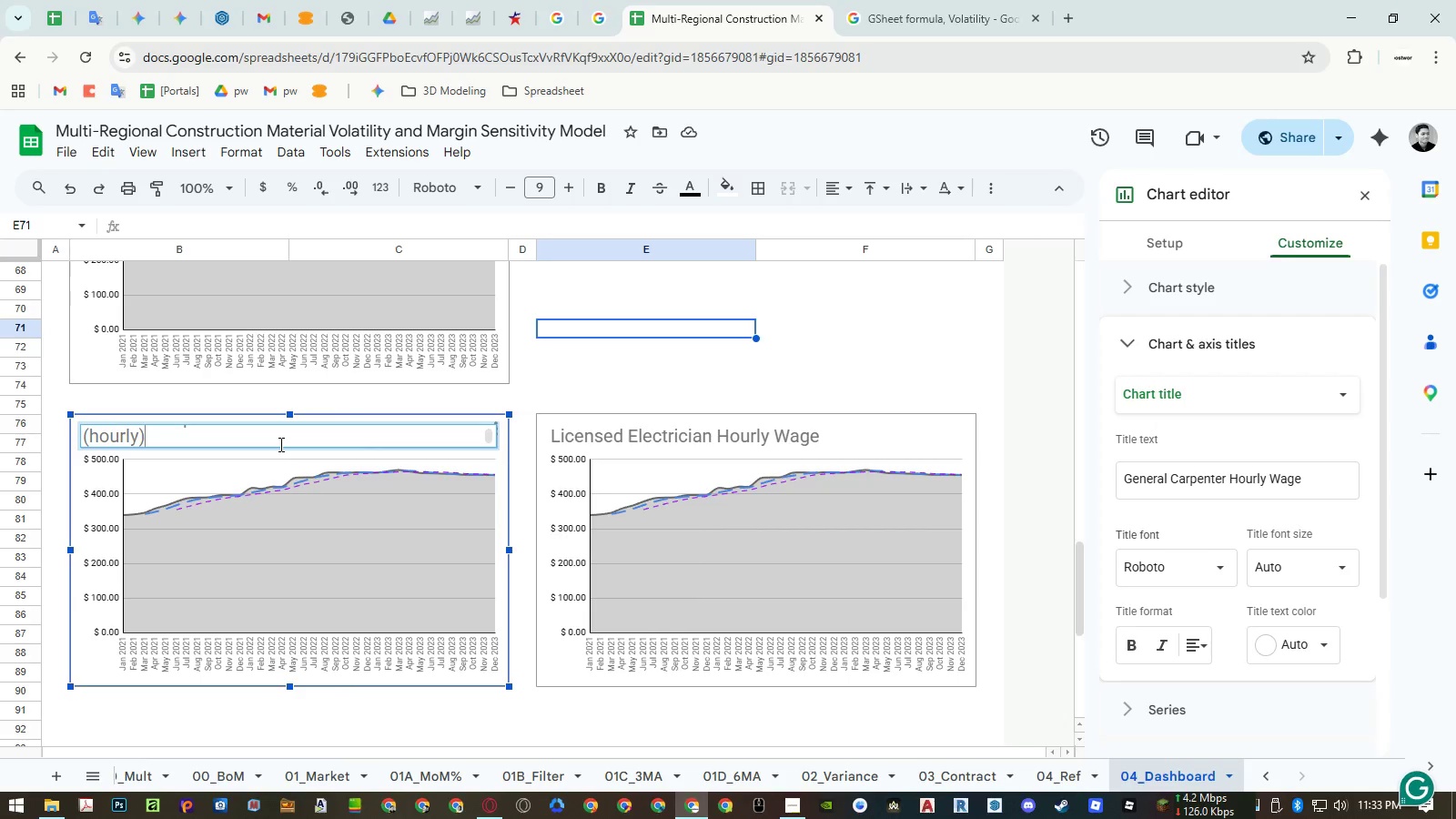 
key(ArrowUp)
 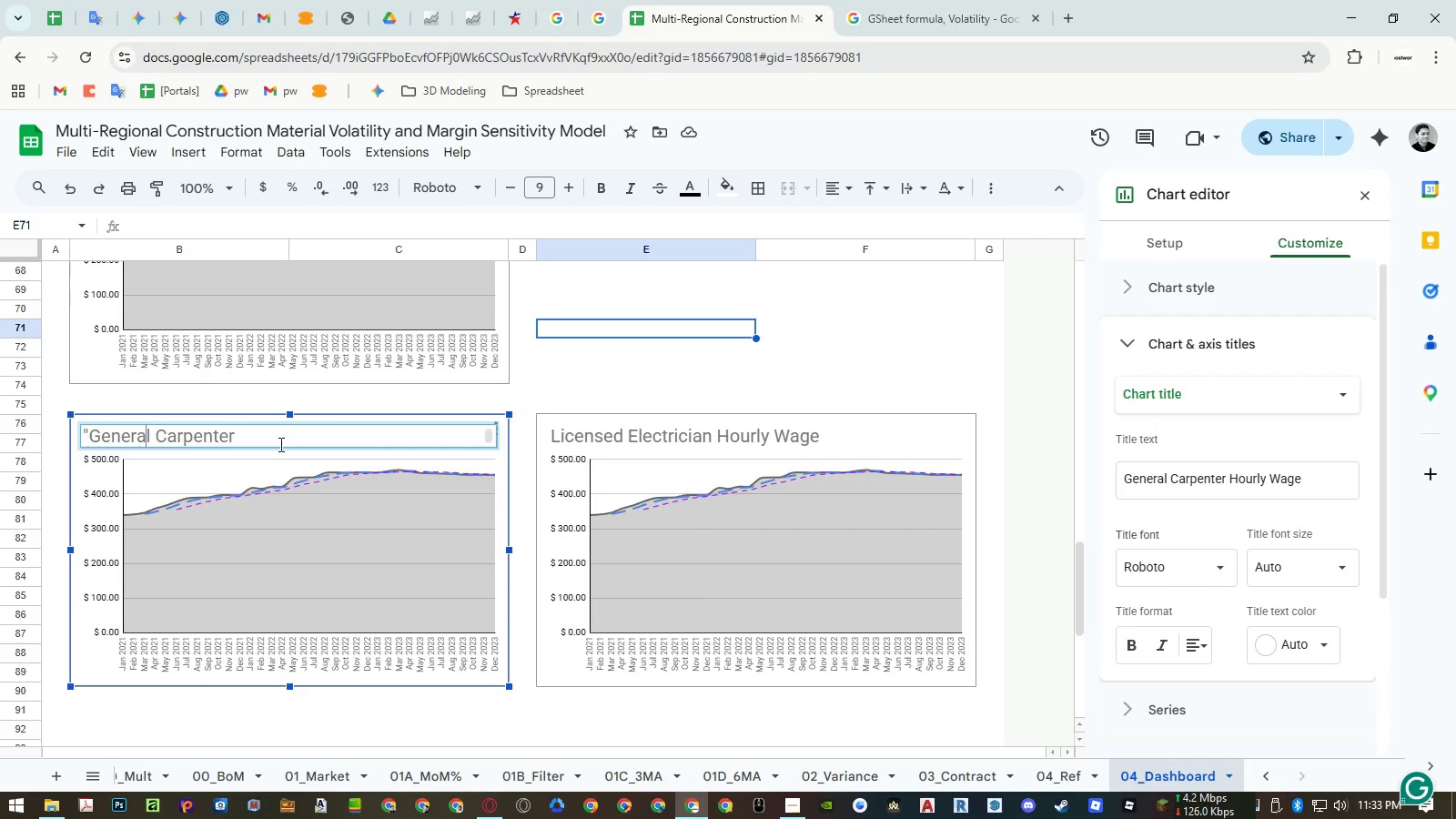 
key(ArrowUp)
 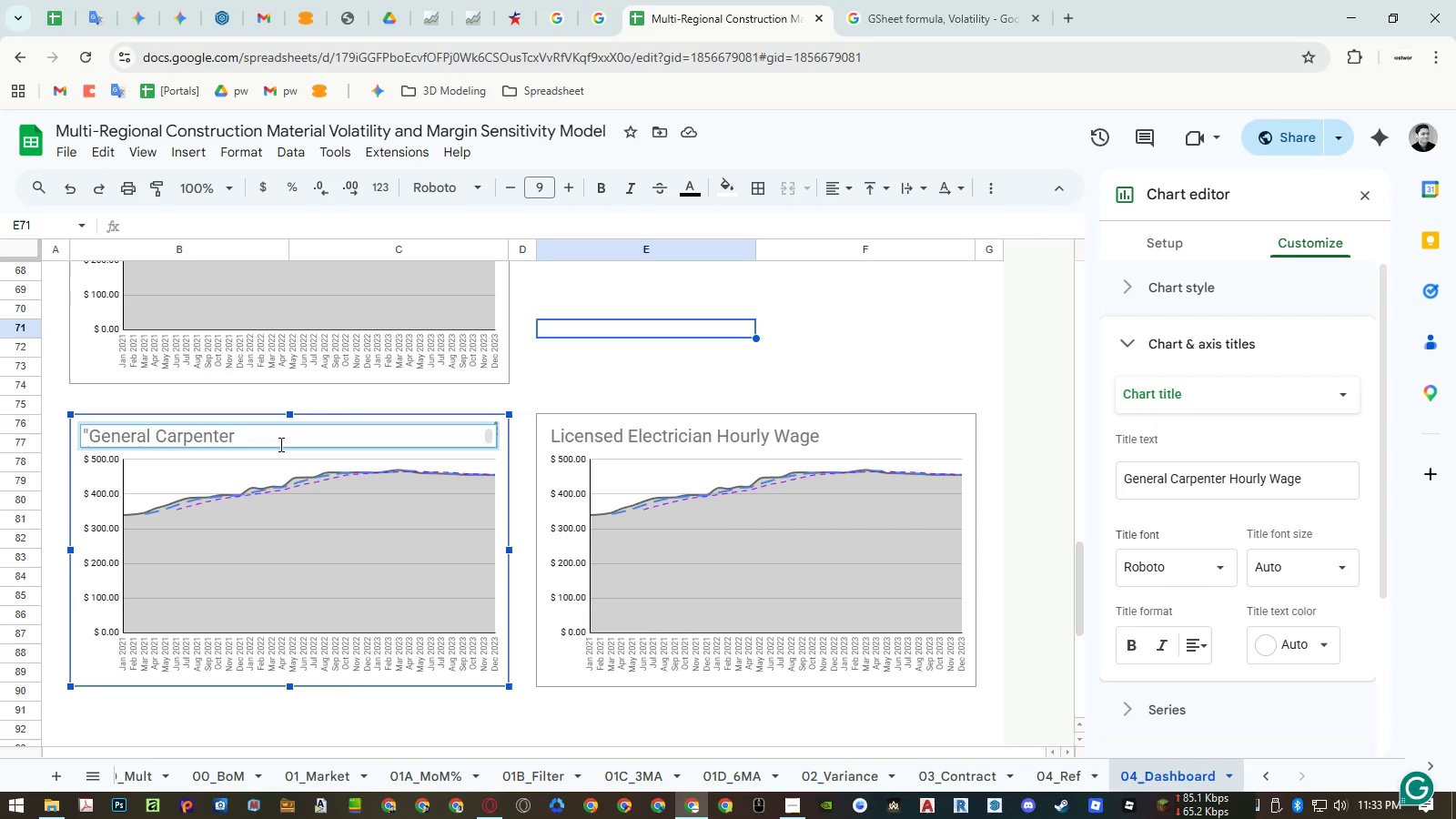 
key(Delete)
 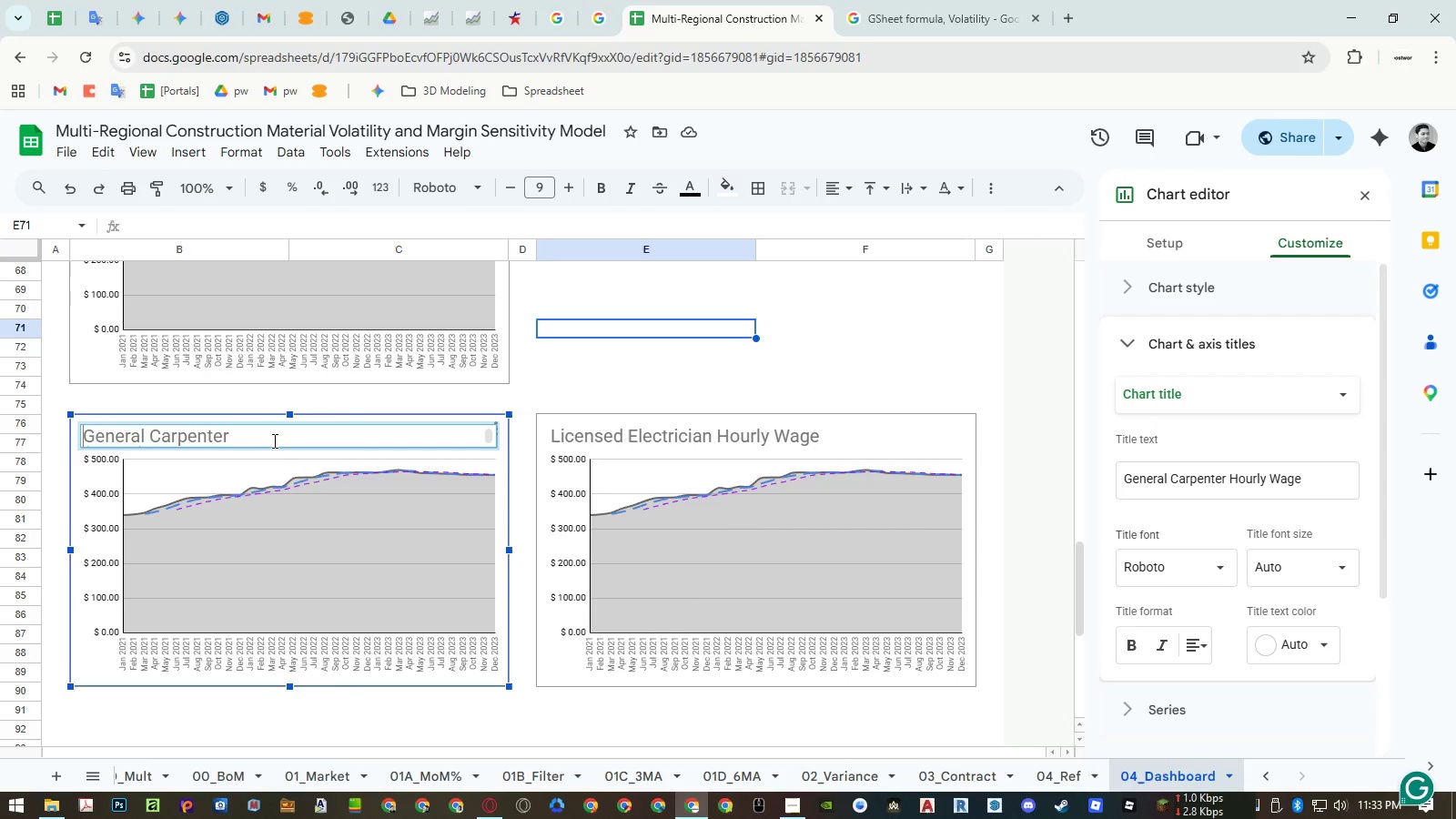 
left_click([273, 440])
 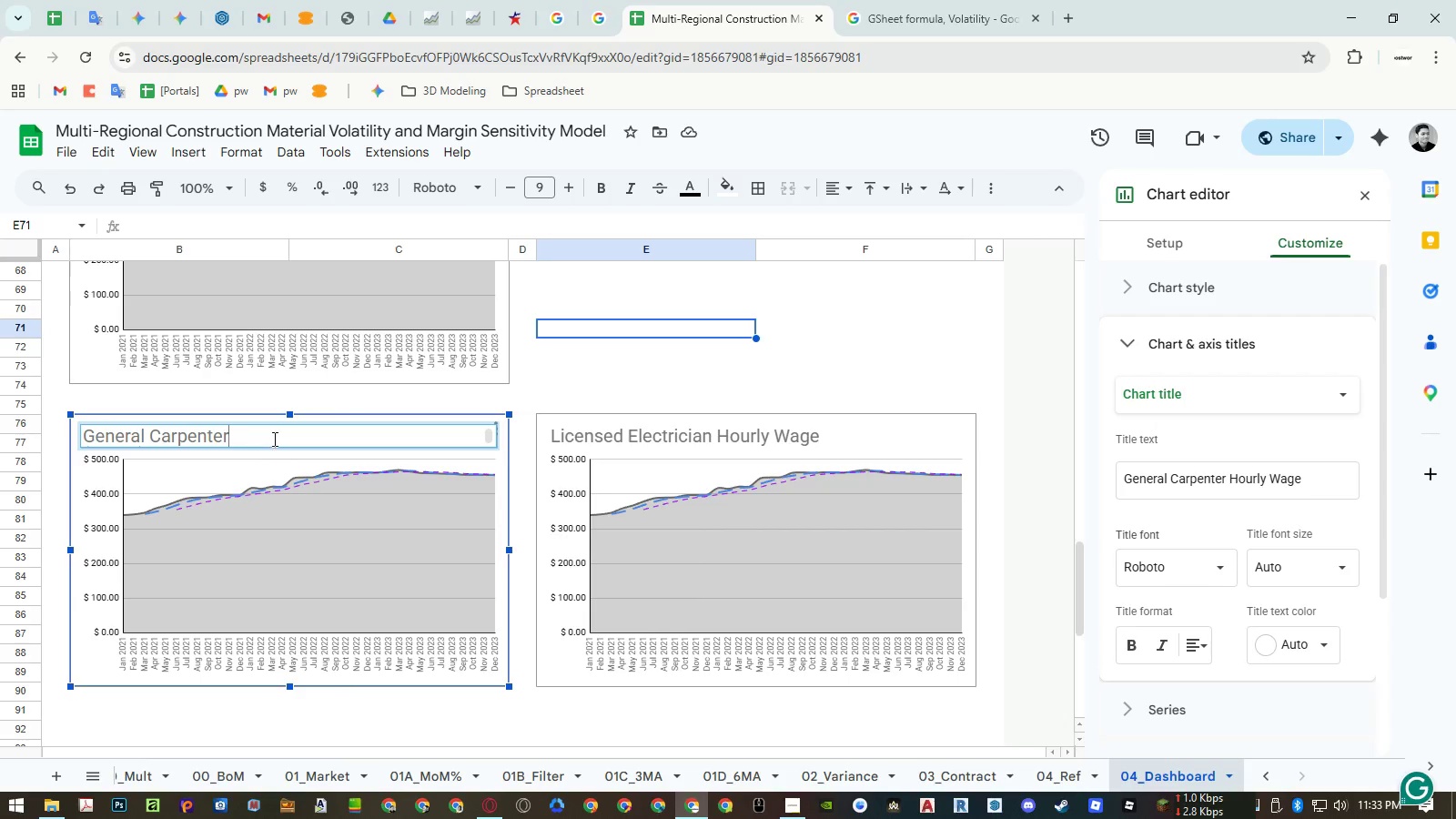 
key(Delete)
 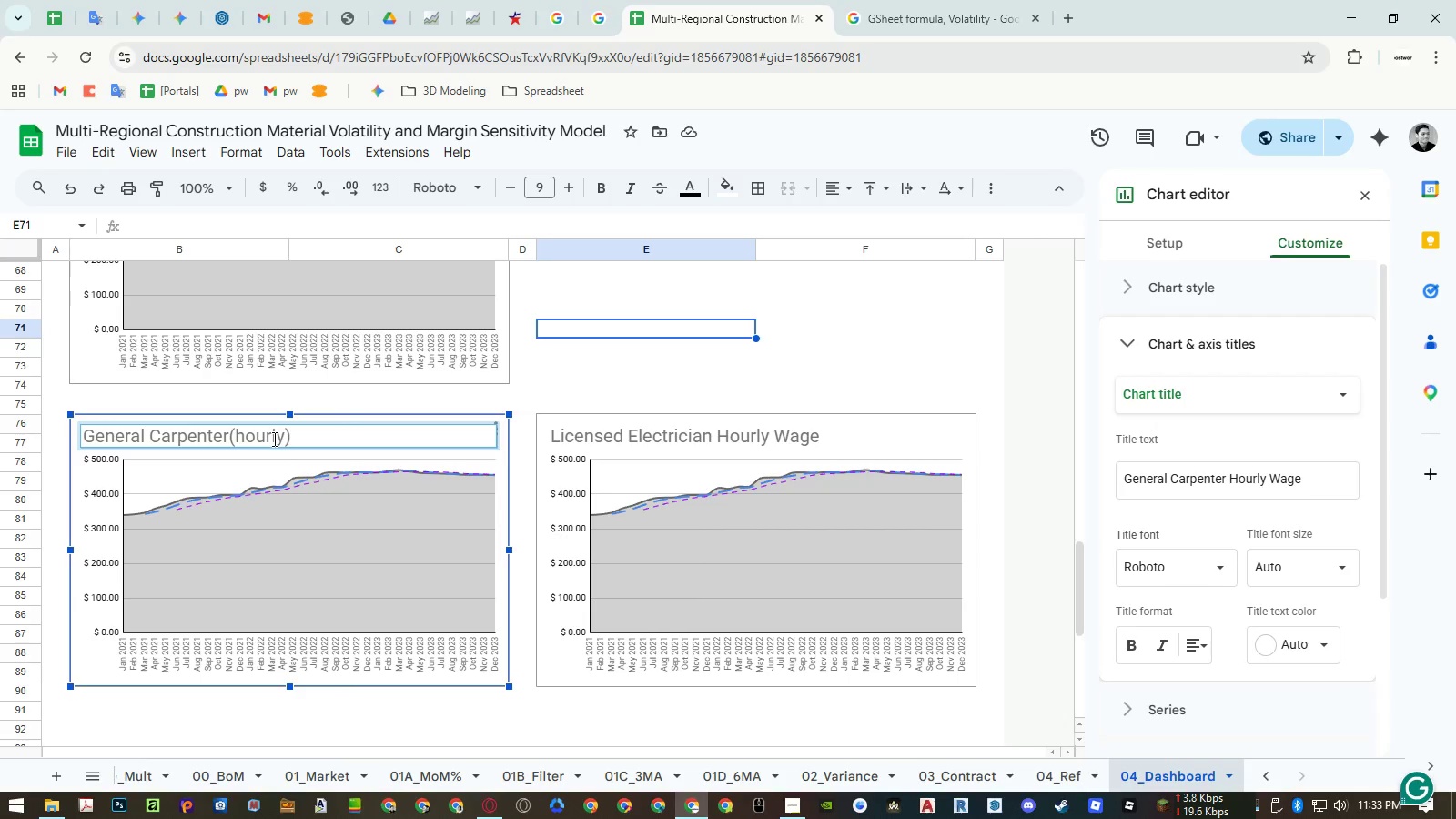 
key(Space)
 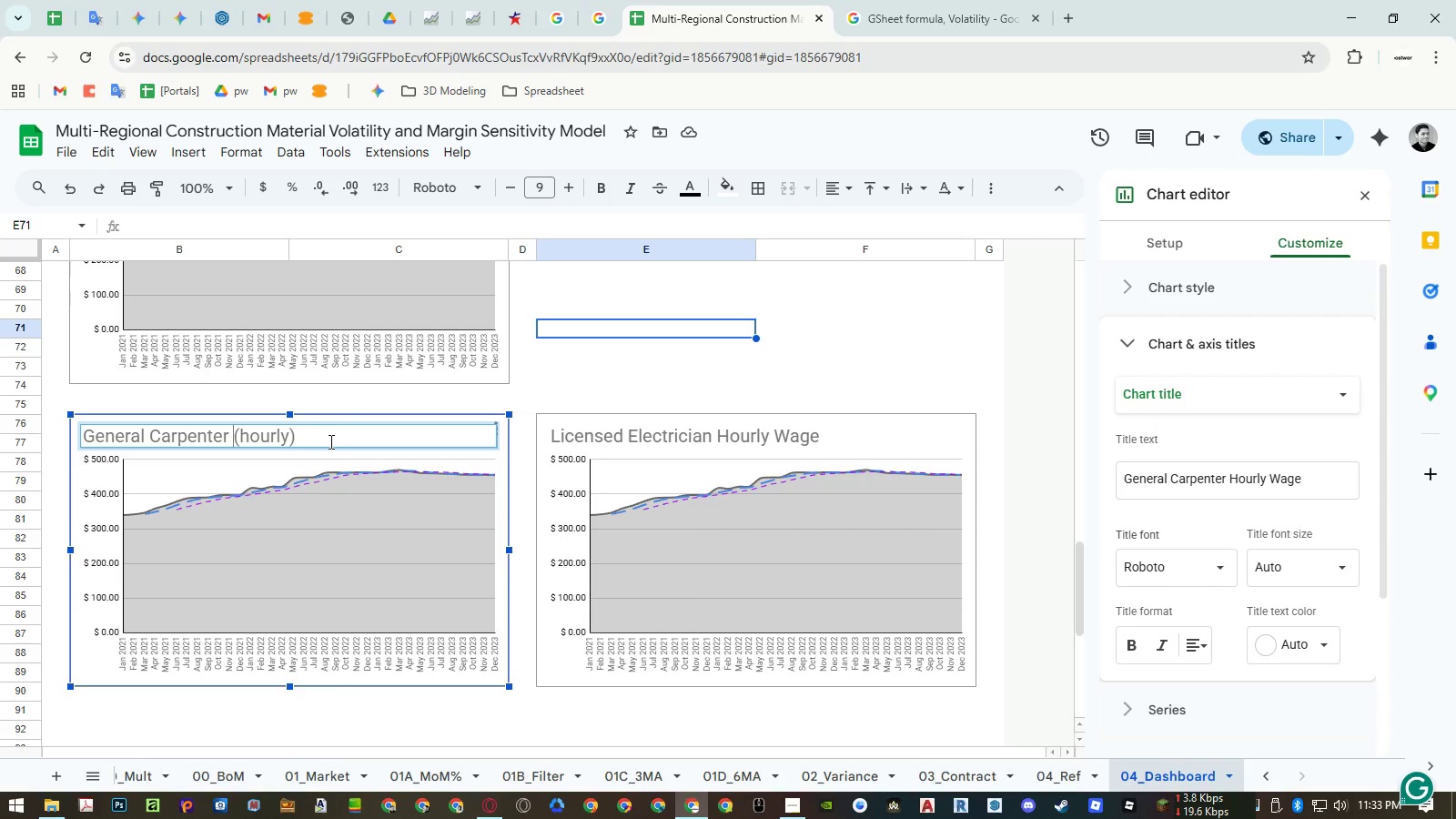 
left_click([330, 441])
 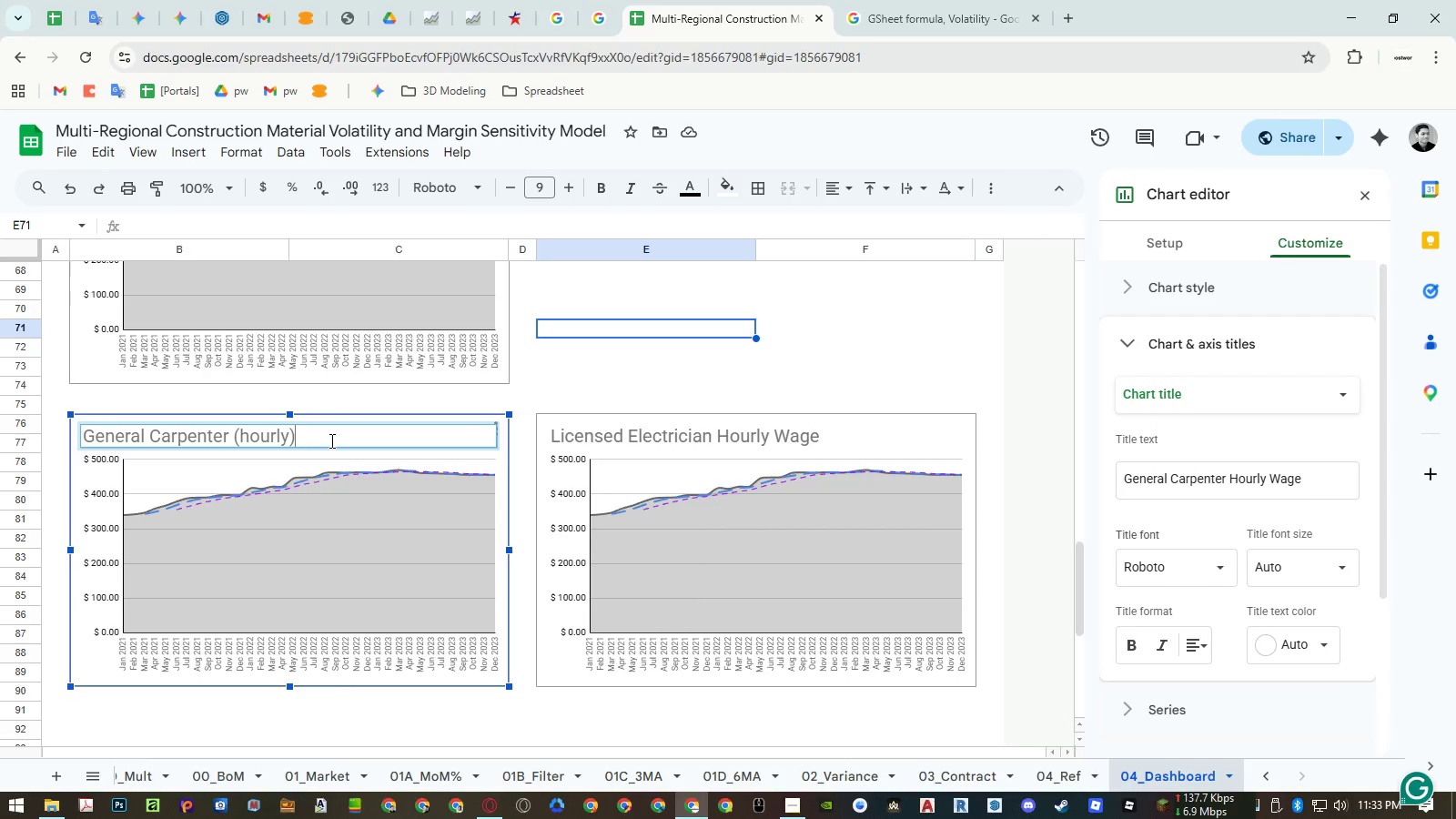 
key(Delete)
 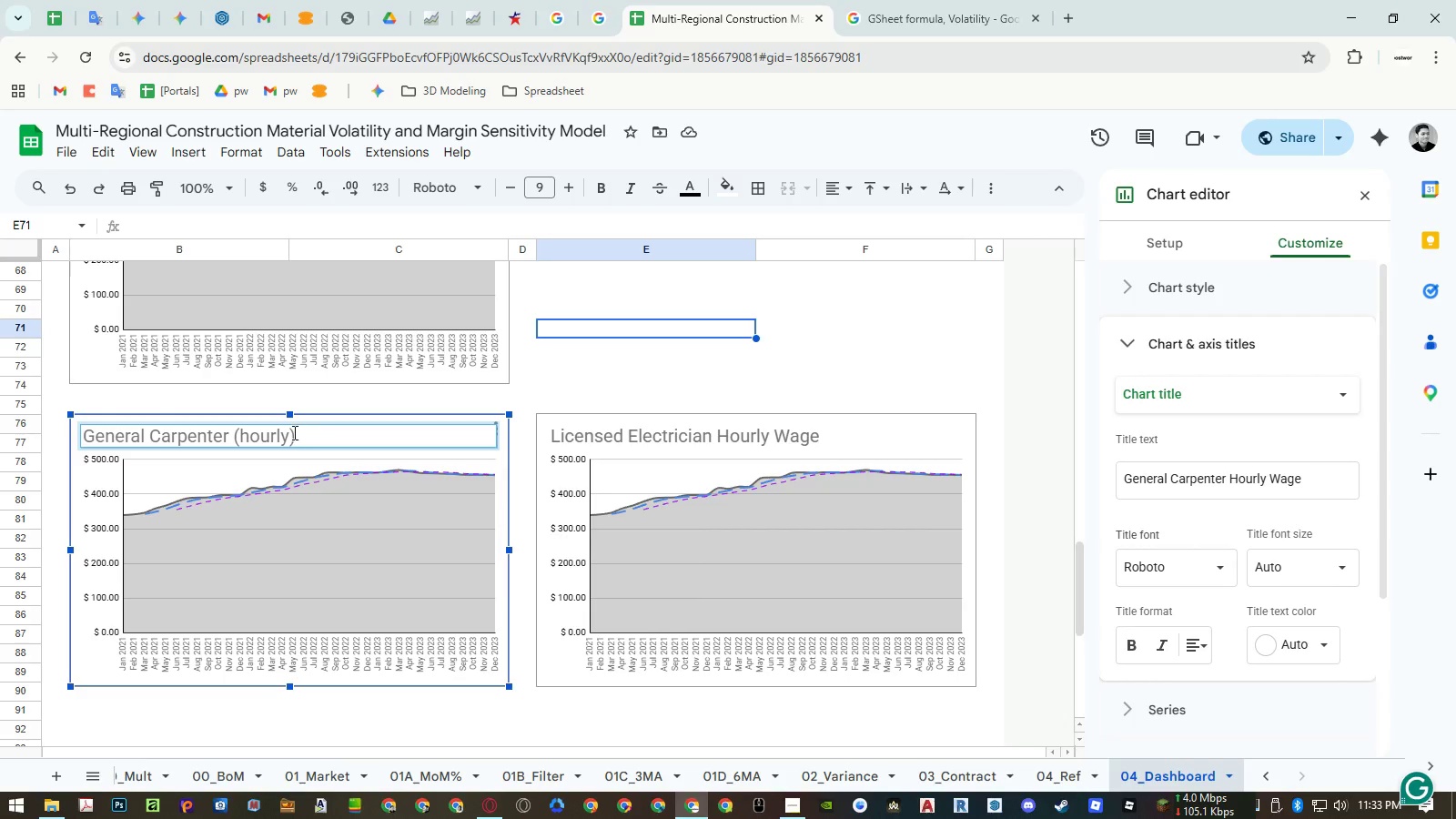 
wait(5.62)
 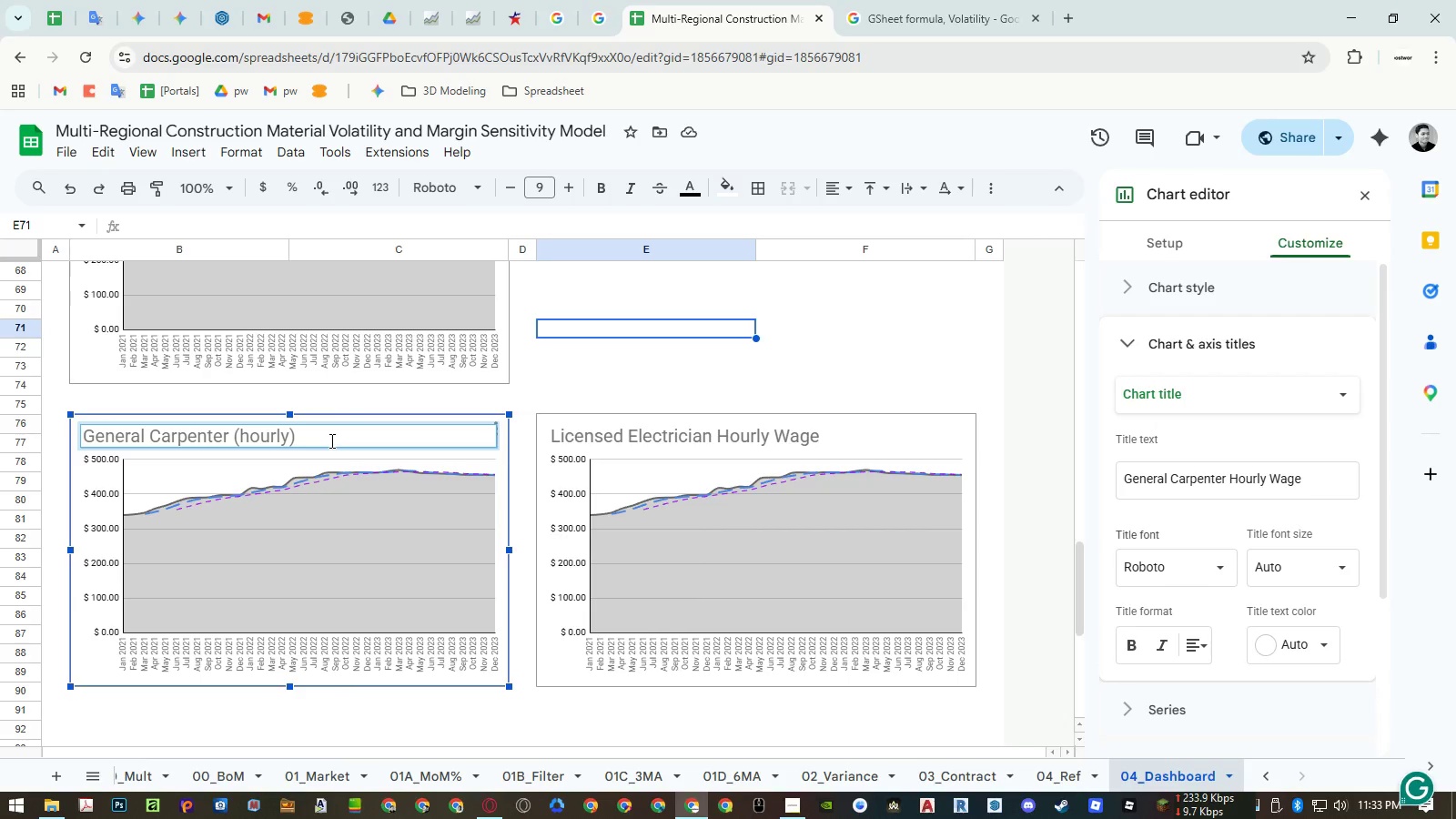 
left_click([290, 433])
 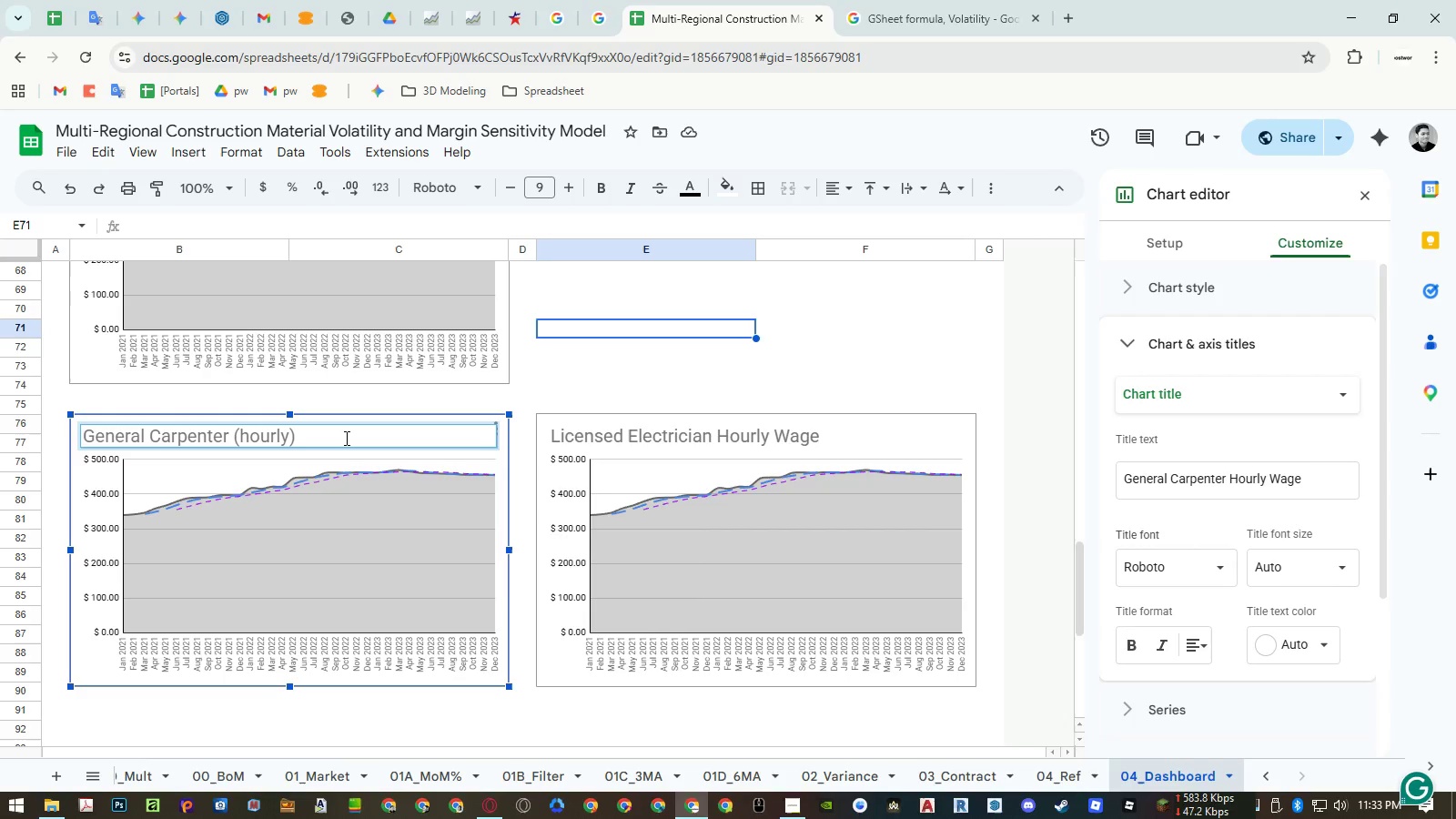 
type( wage)
 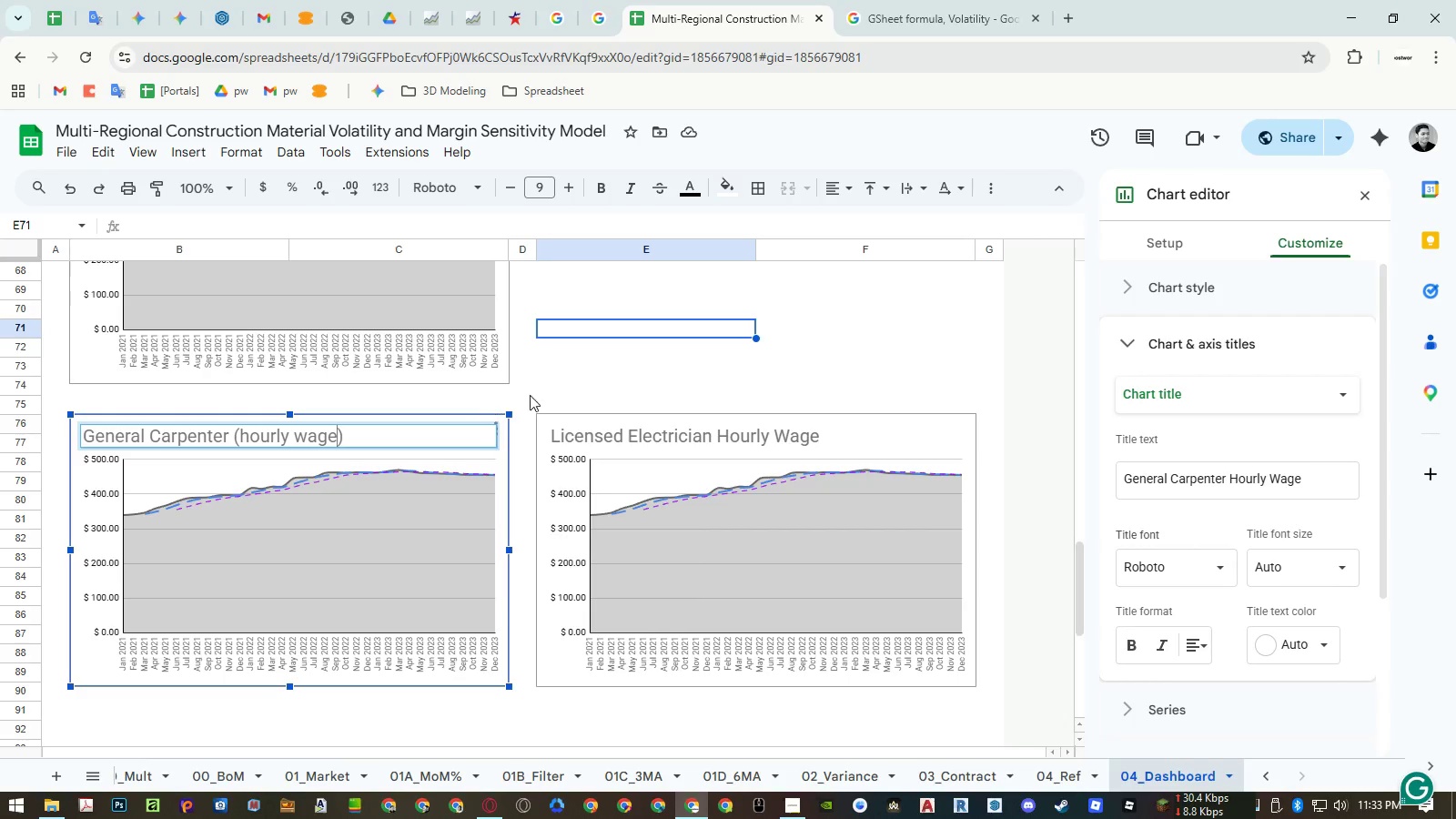 
left_click([596, 379])
 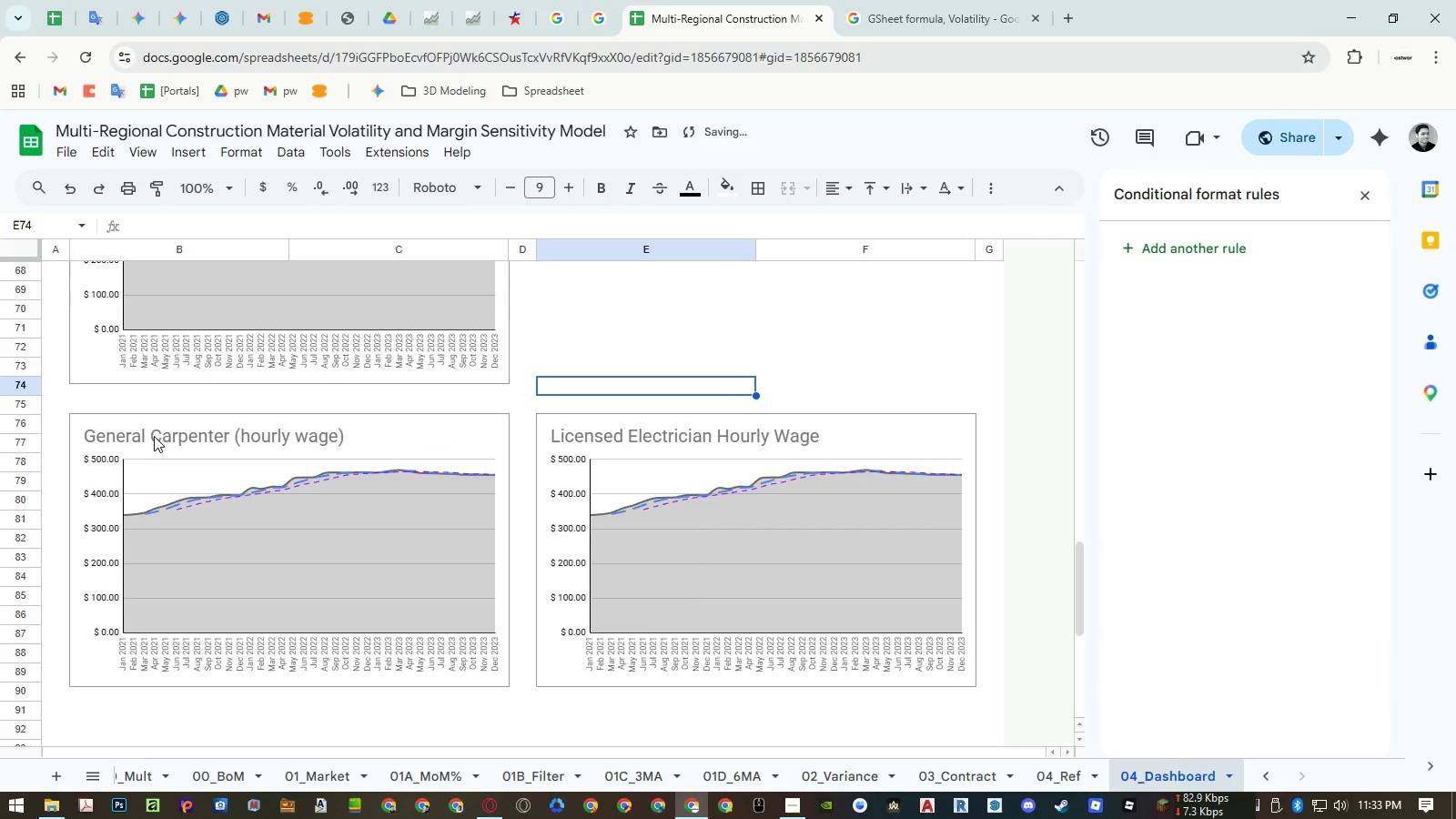 
double_click([145, 436])
 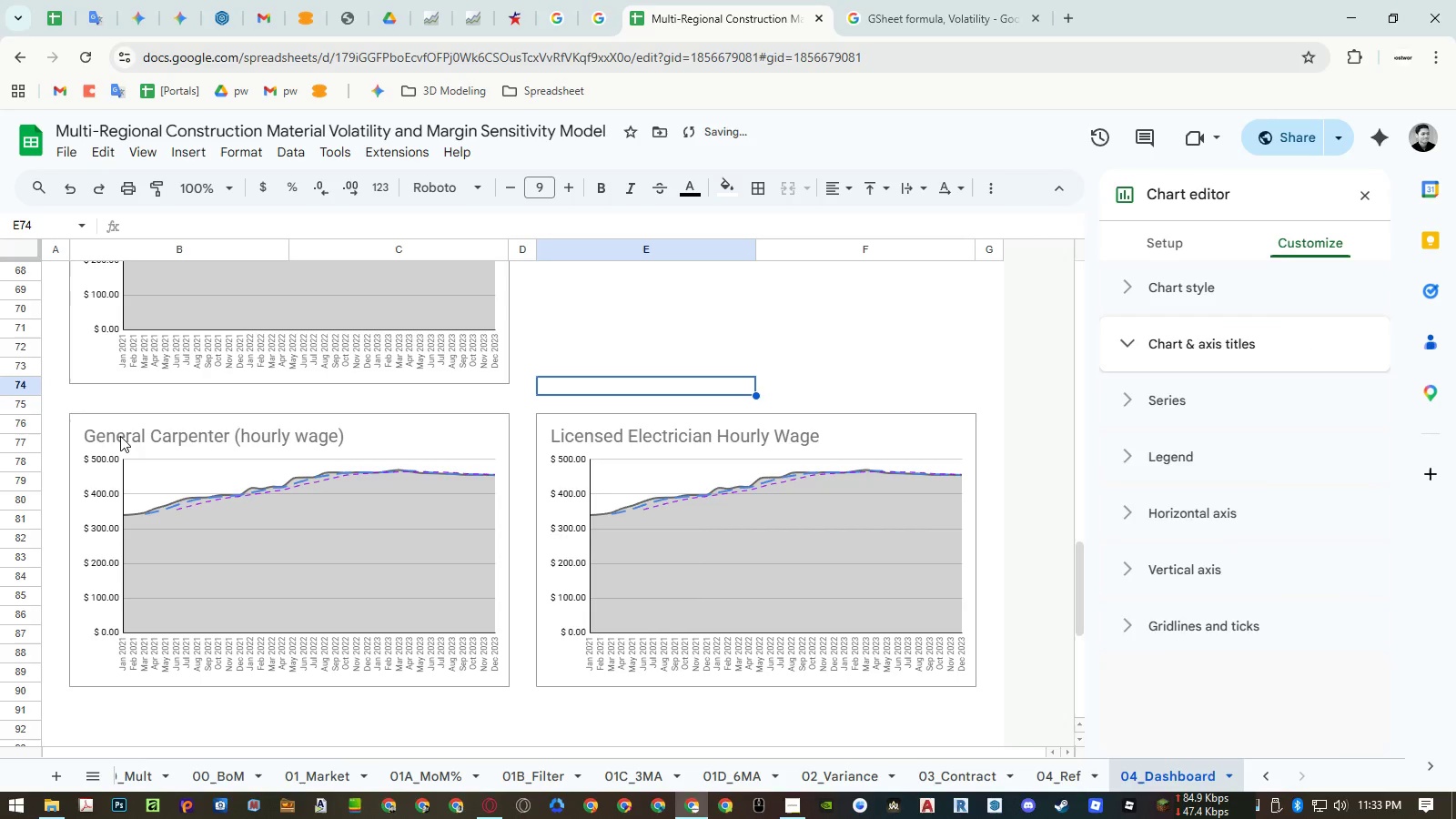 
triple_click([119, 436])
 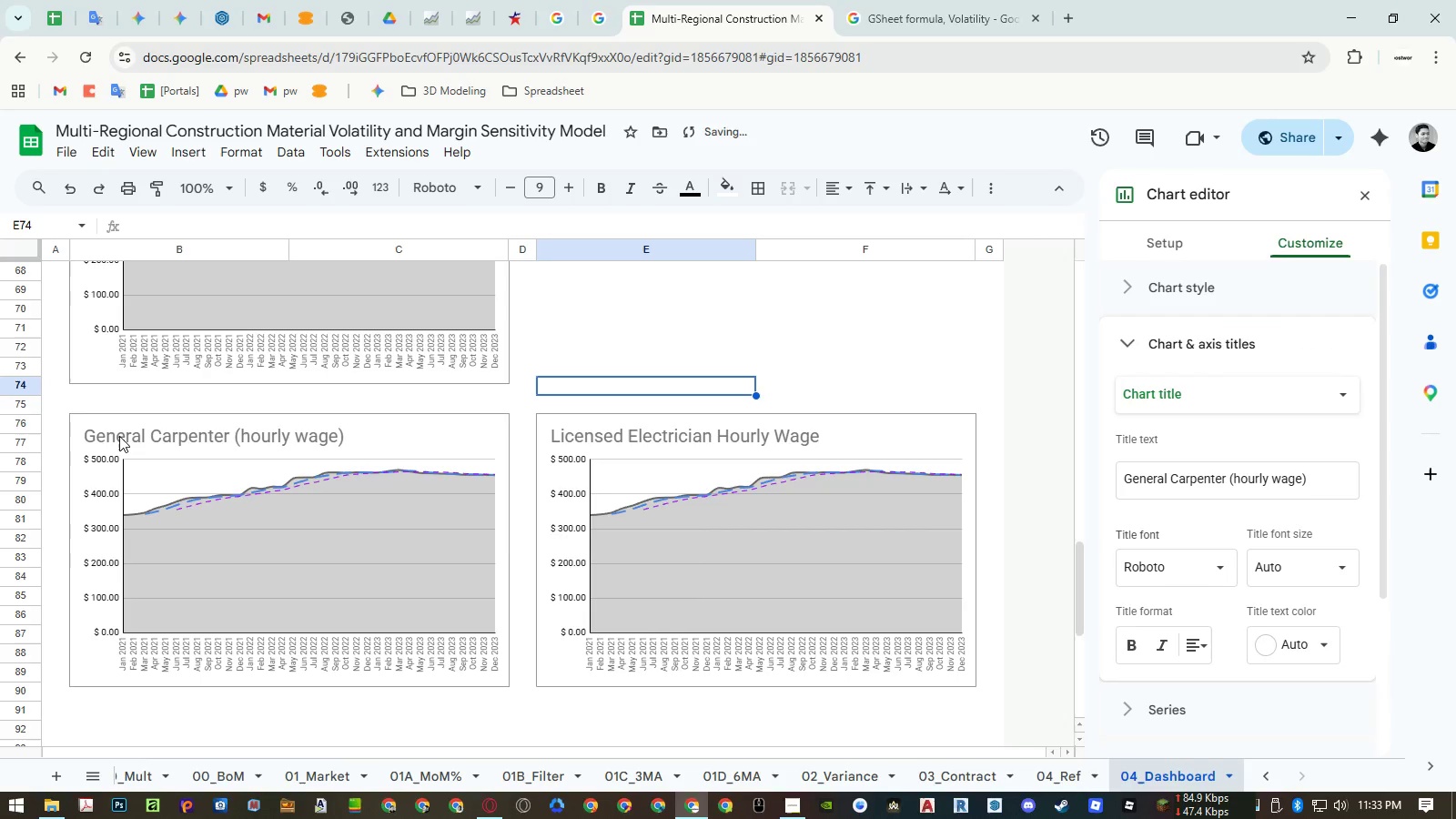 
triple_click([119, 436])
 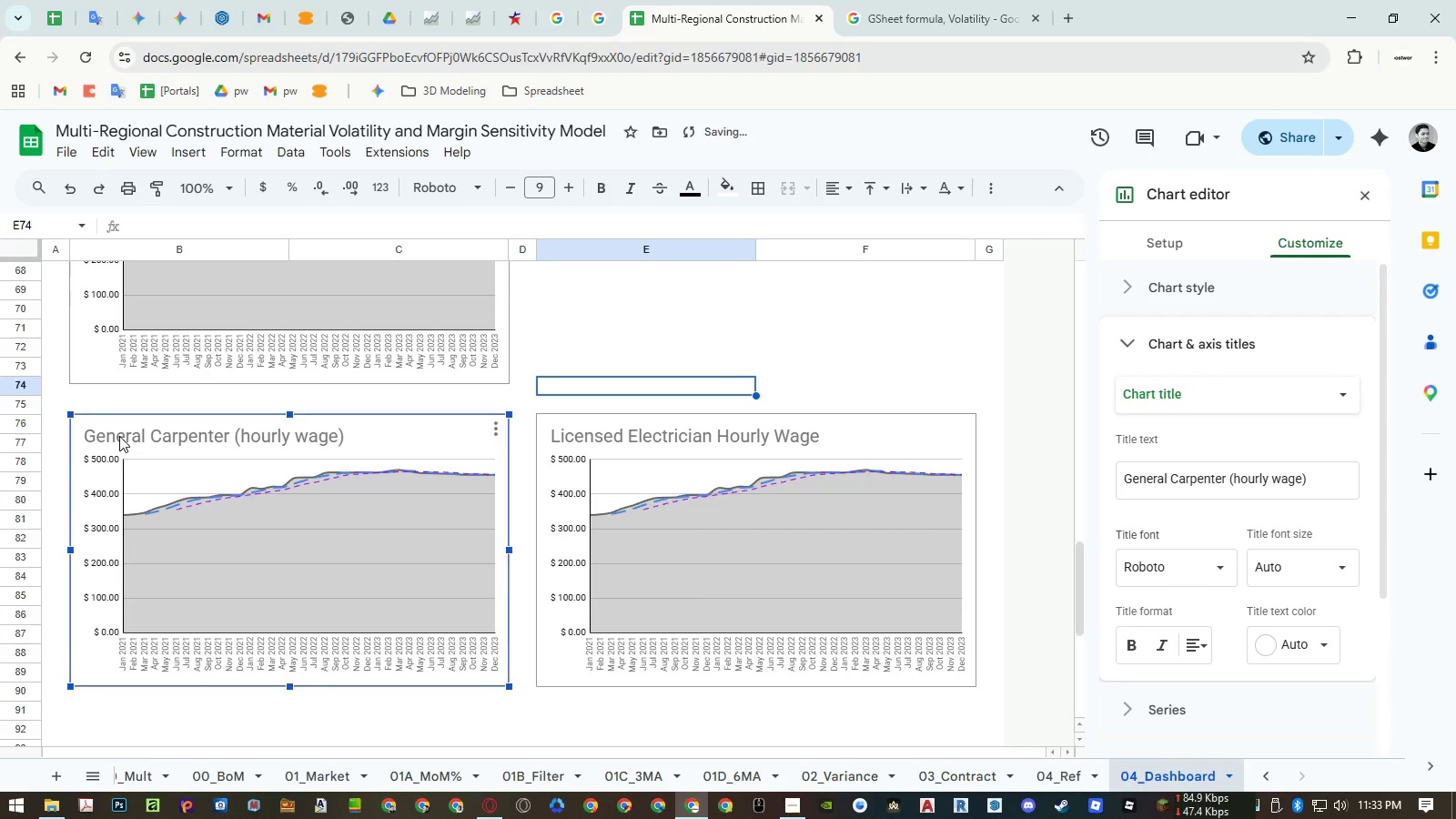 
triple_click([119, 436])
 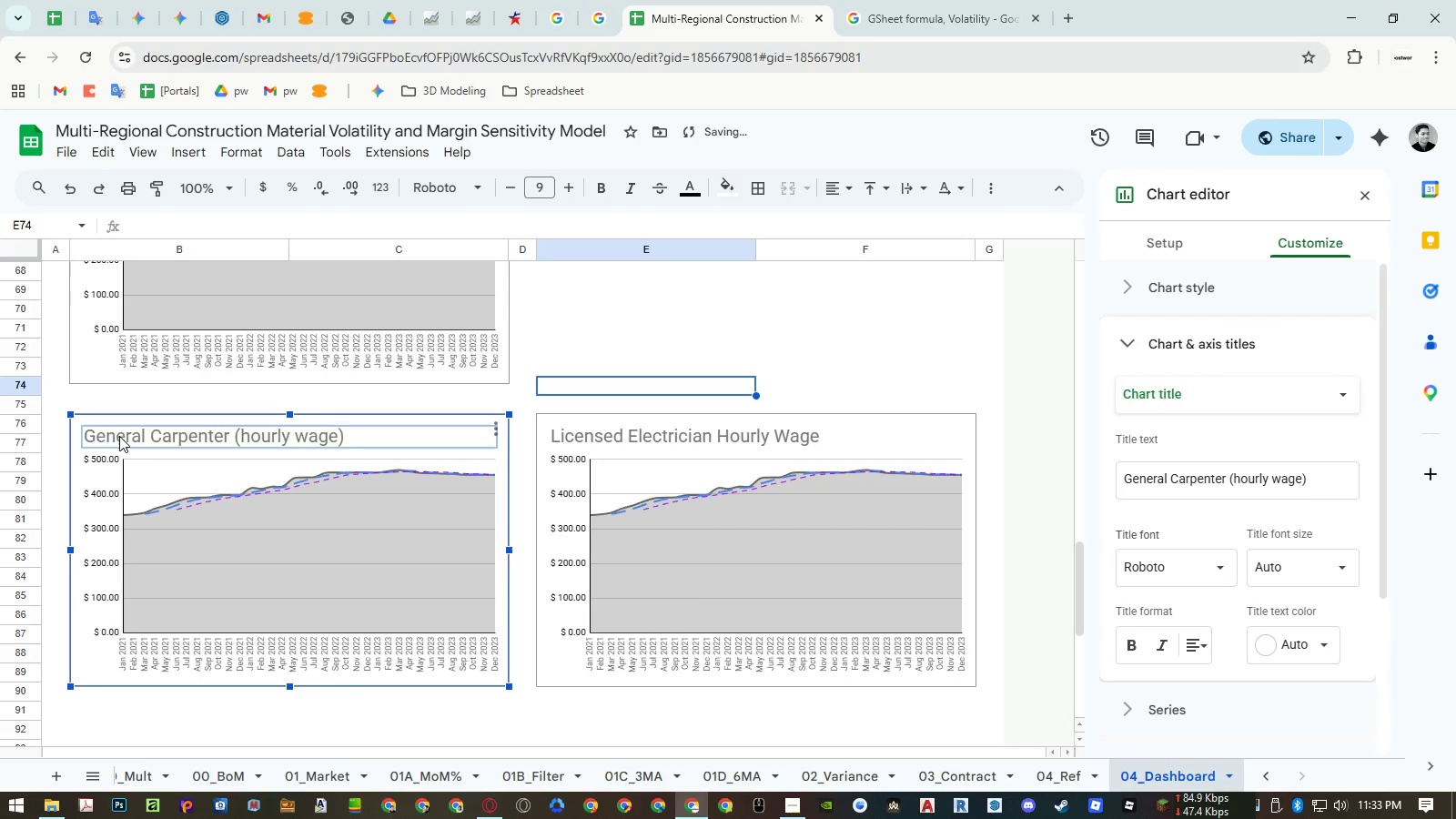 
triple_click([119, 436])
 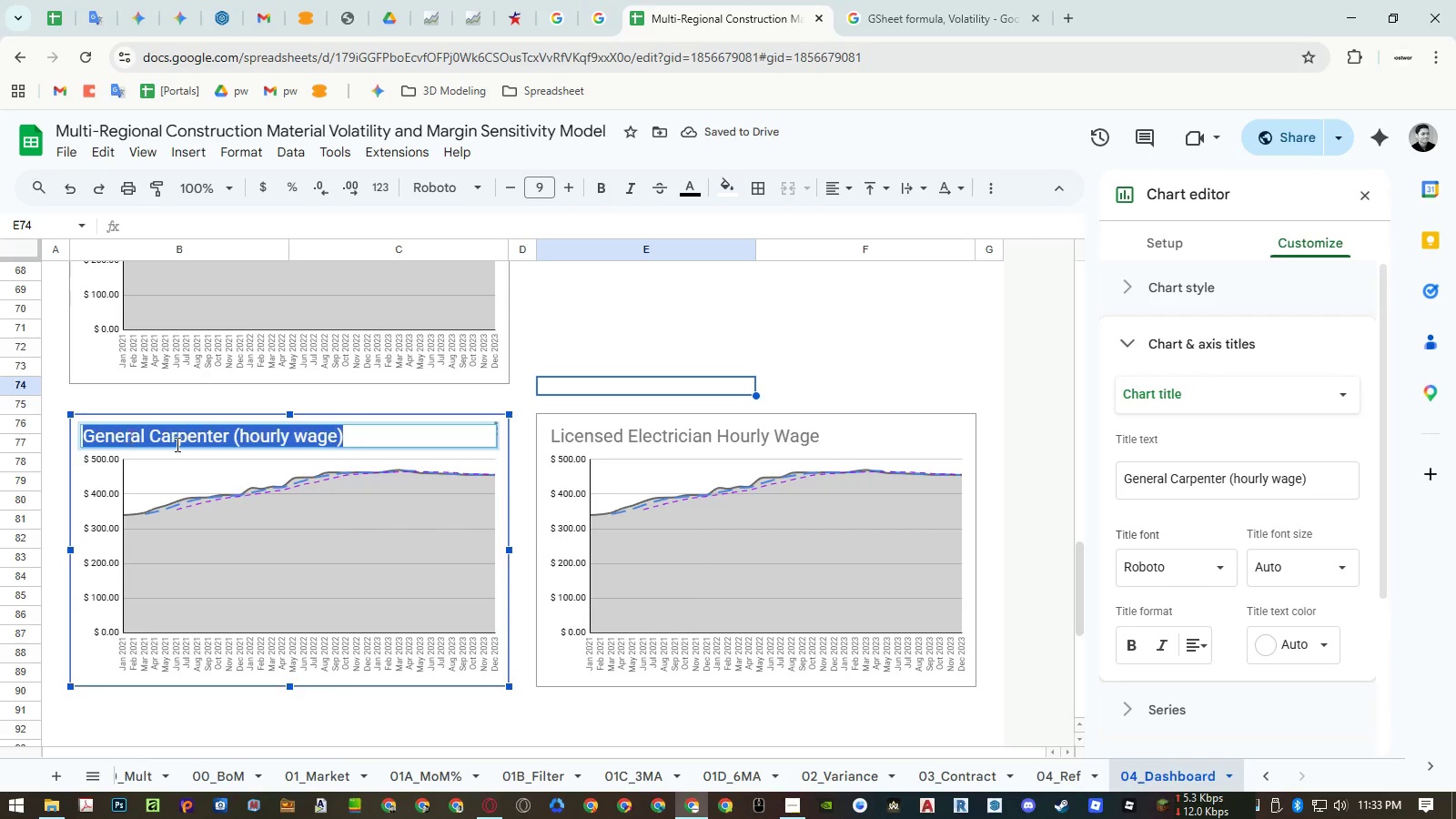 
key(Control+ControlLeft)
 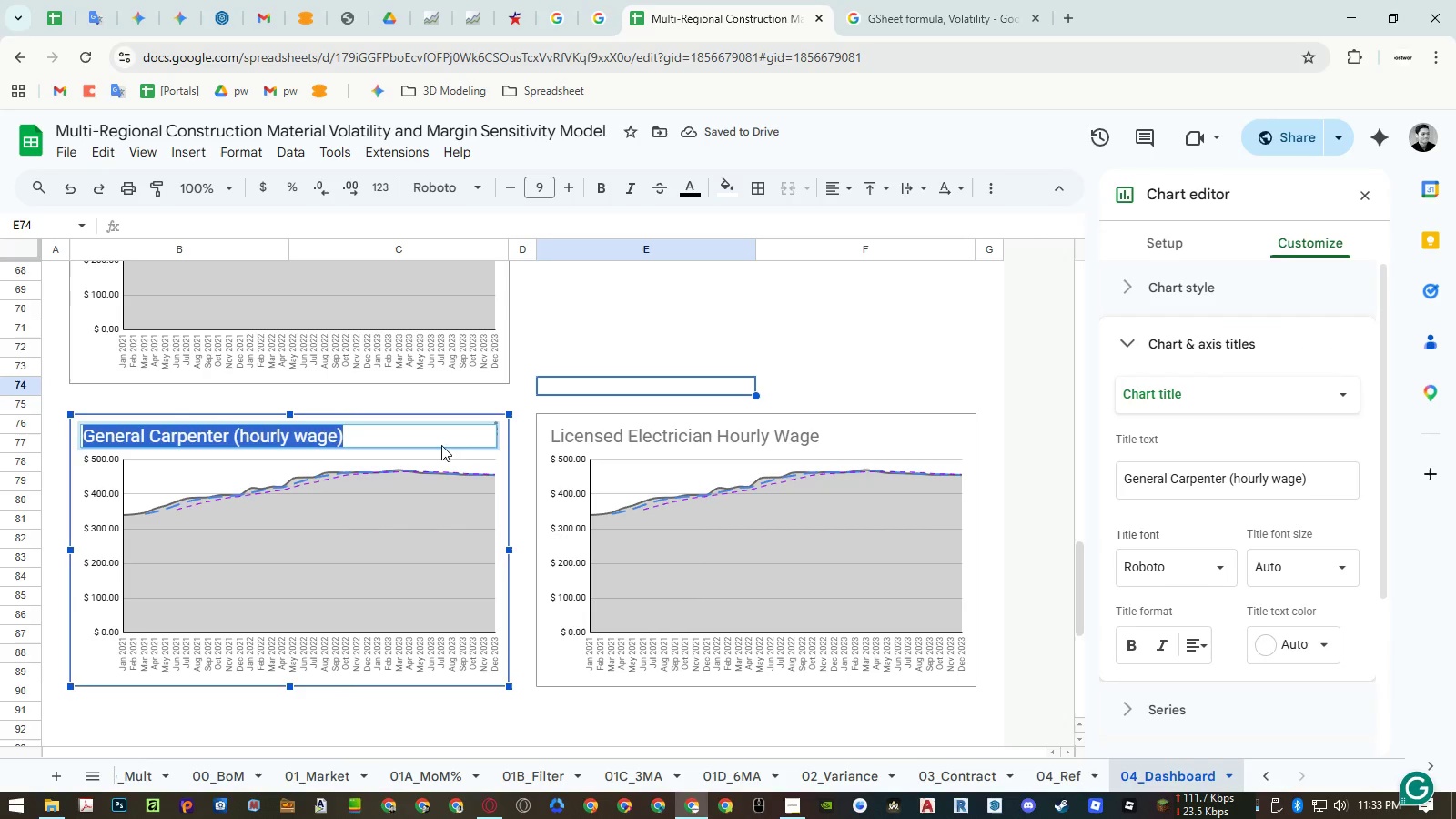 
left_click([286, 441])
 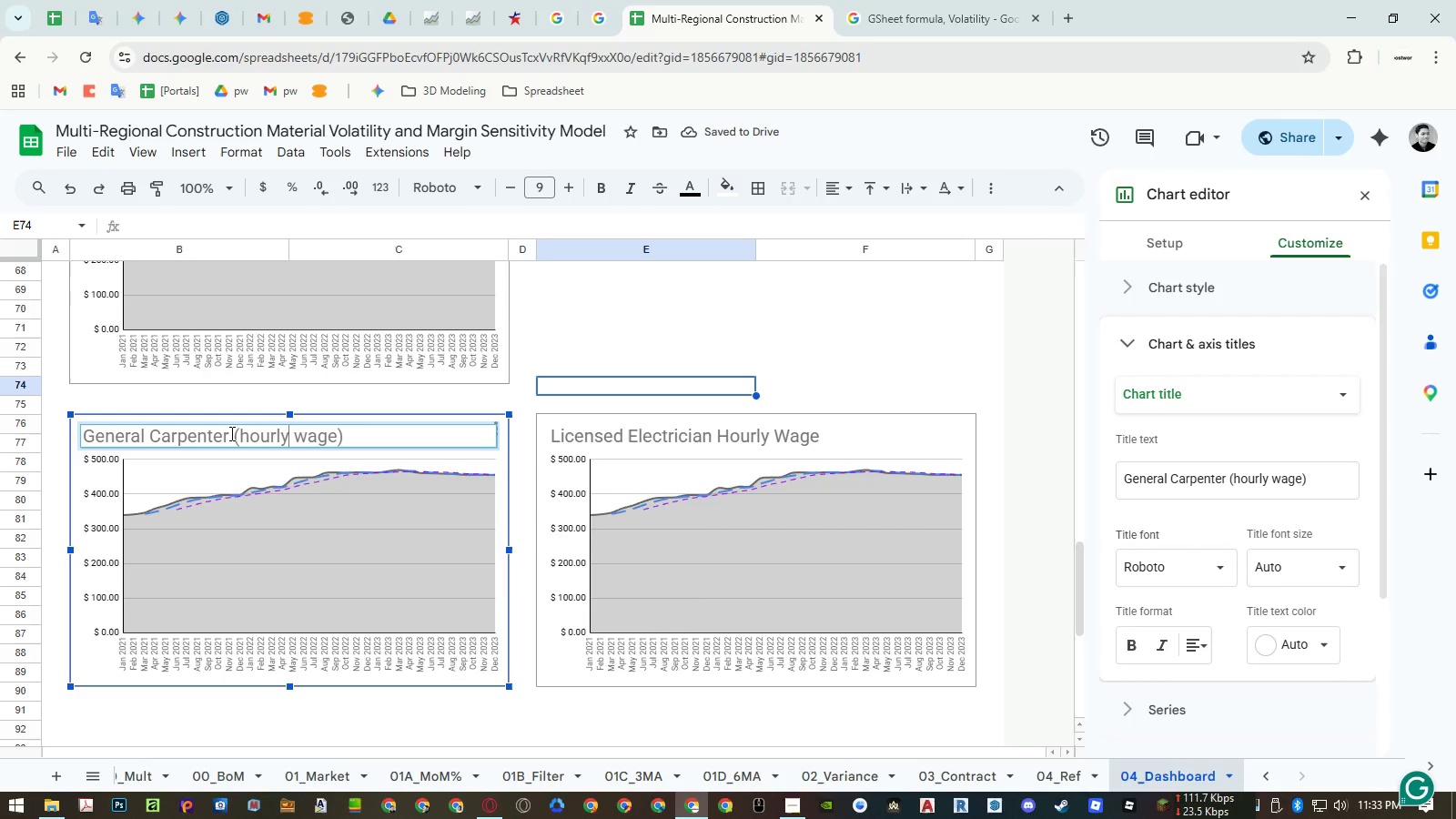 
left_click_drag(start_coordinate=[230, 433], to_coordinate=[390, 431])
 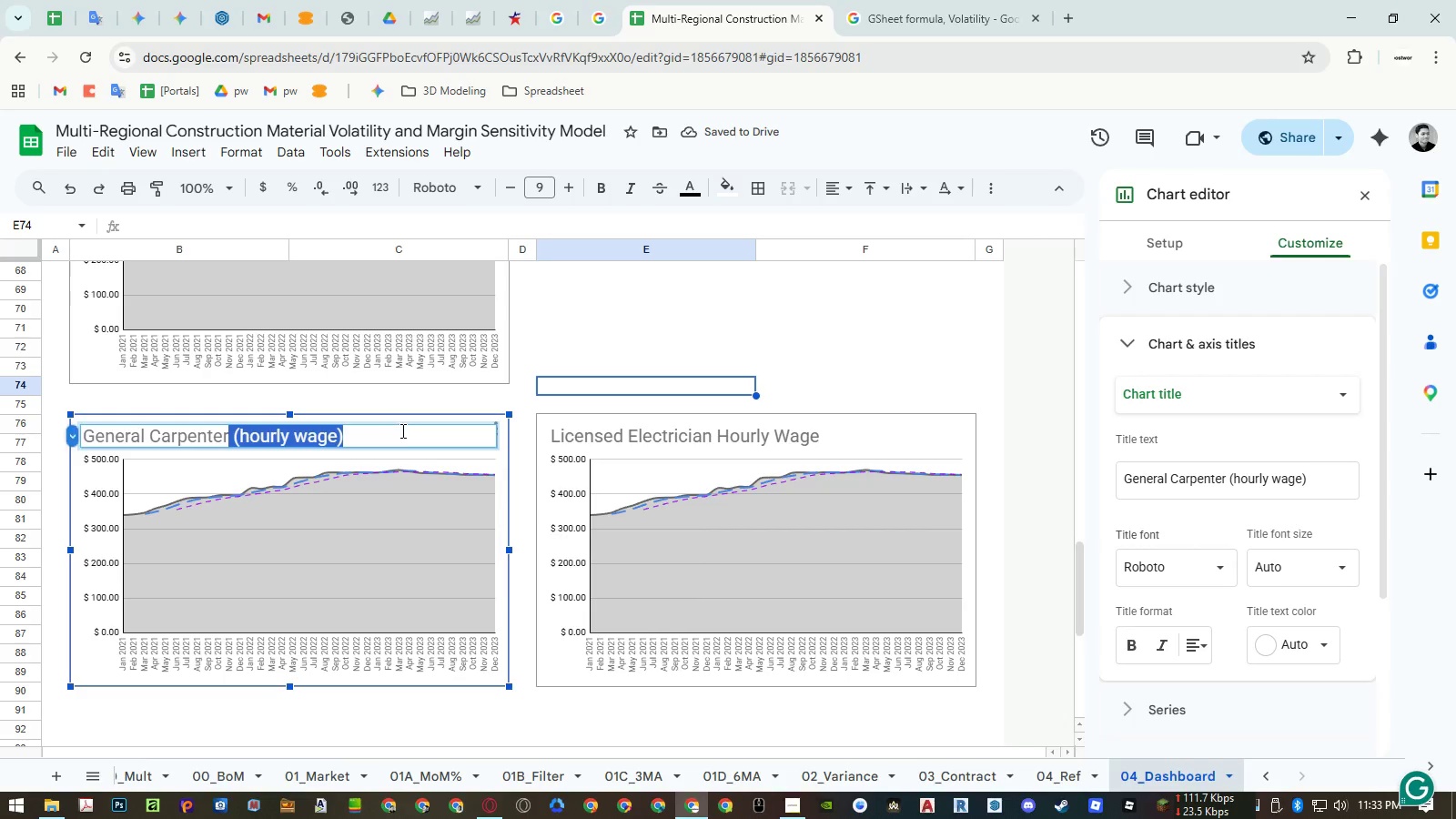 
key(Control+ControlLeft)
 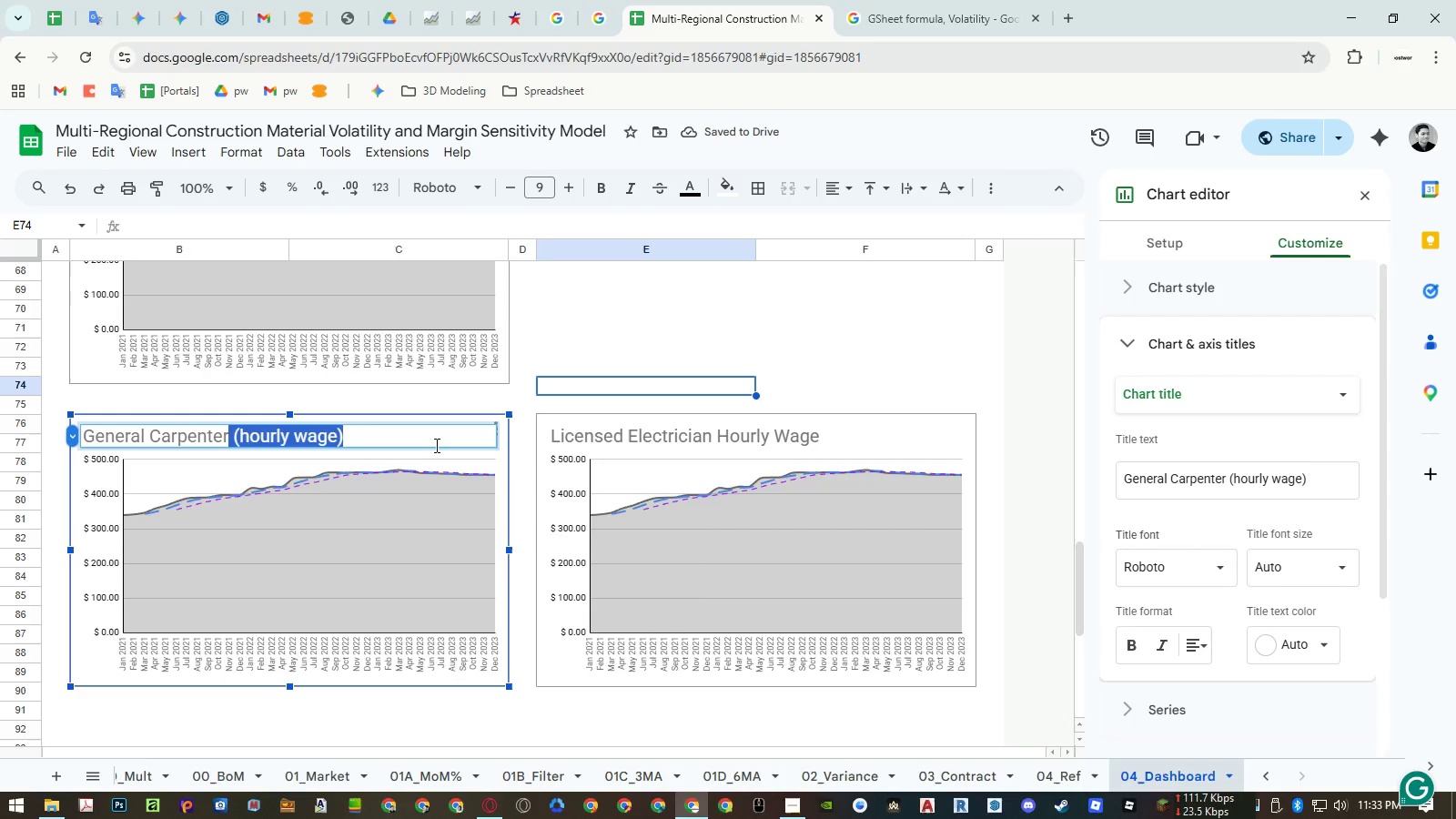 
key(Control+C)
 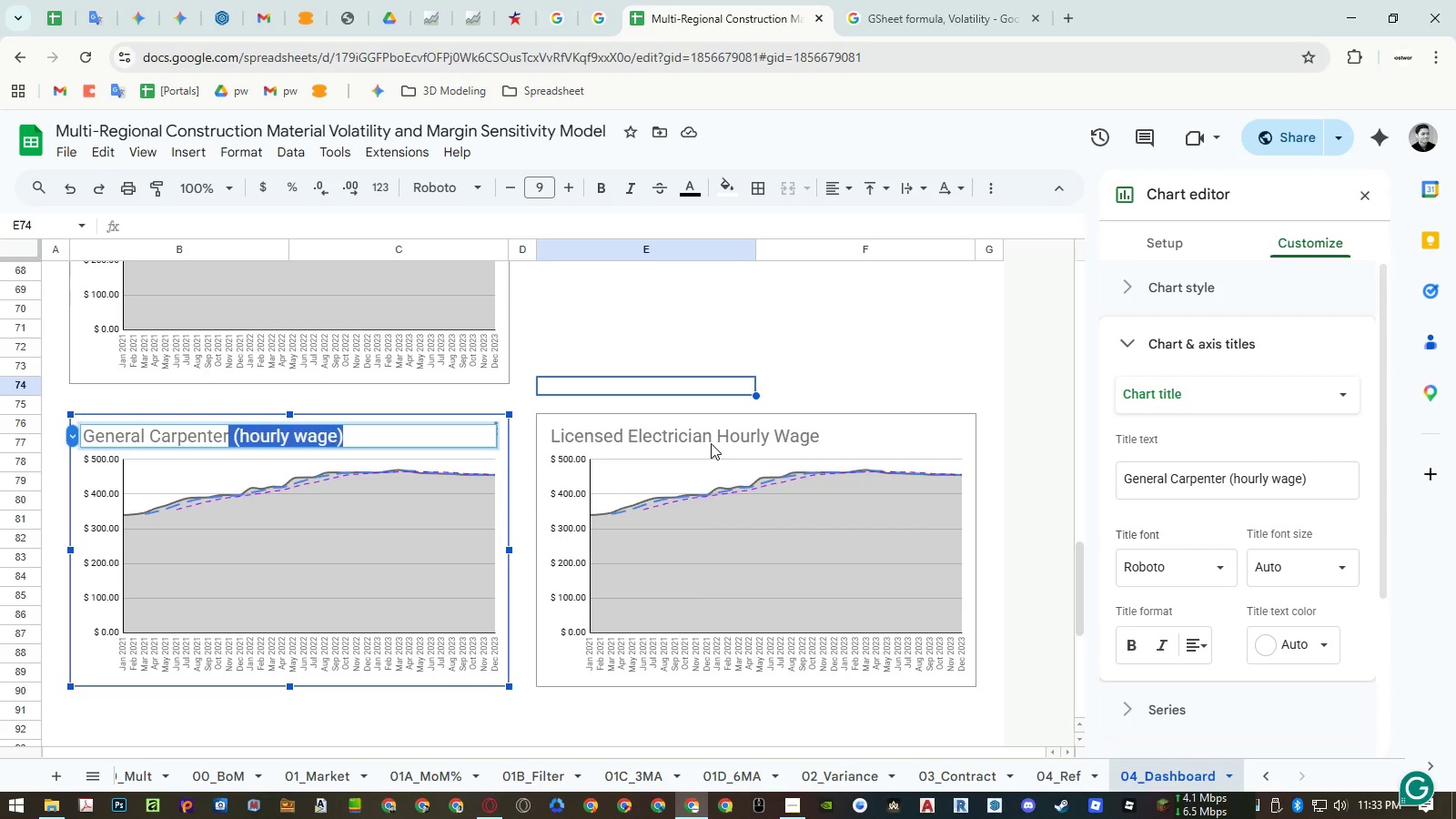 
double_click([711, 440])
 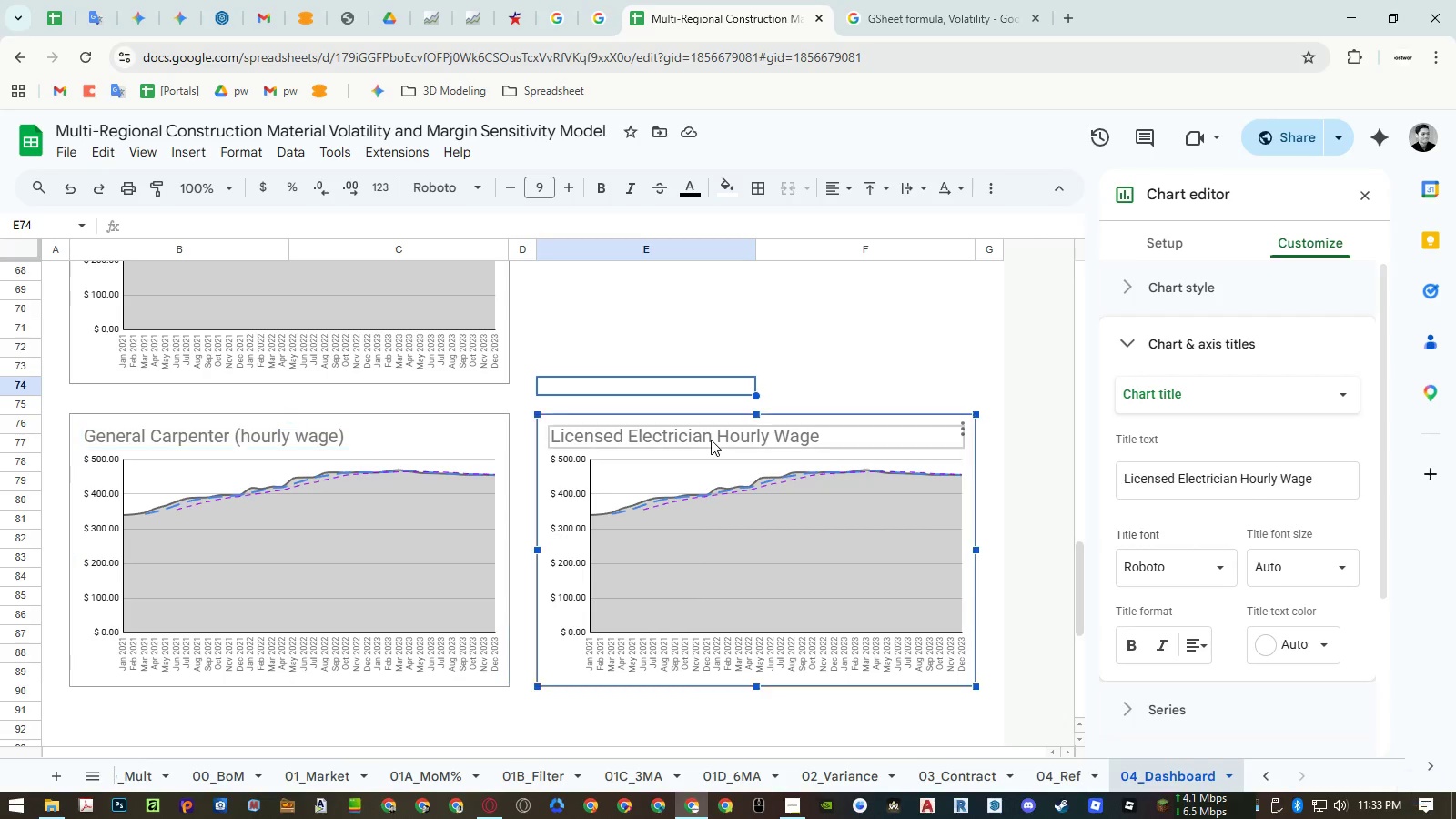 
triple_click([711, 440])
 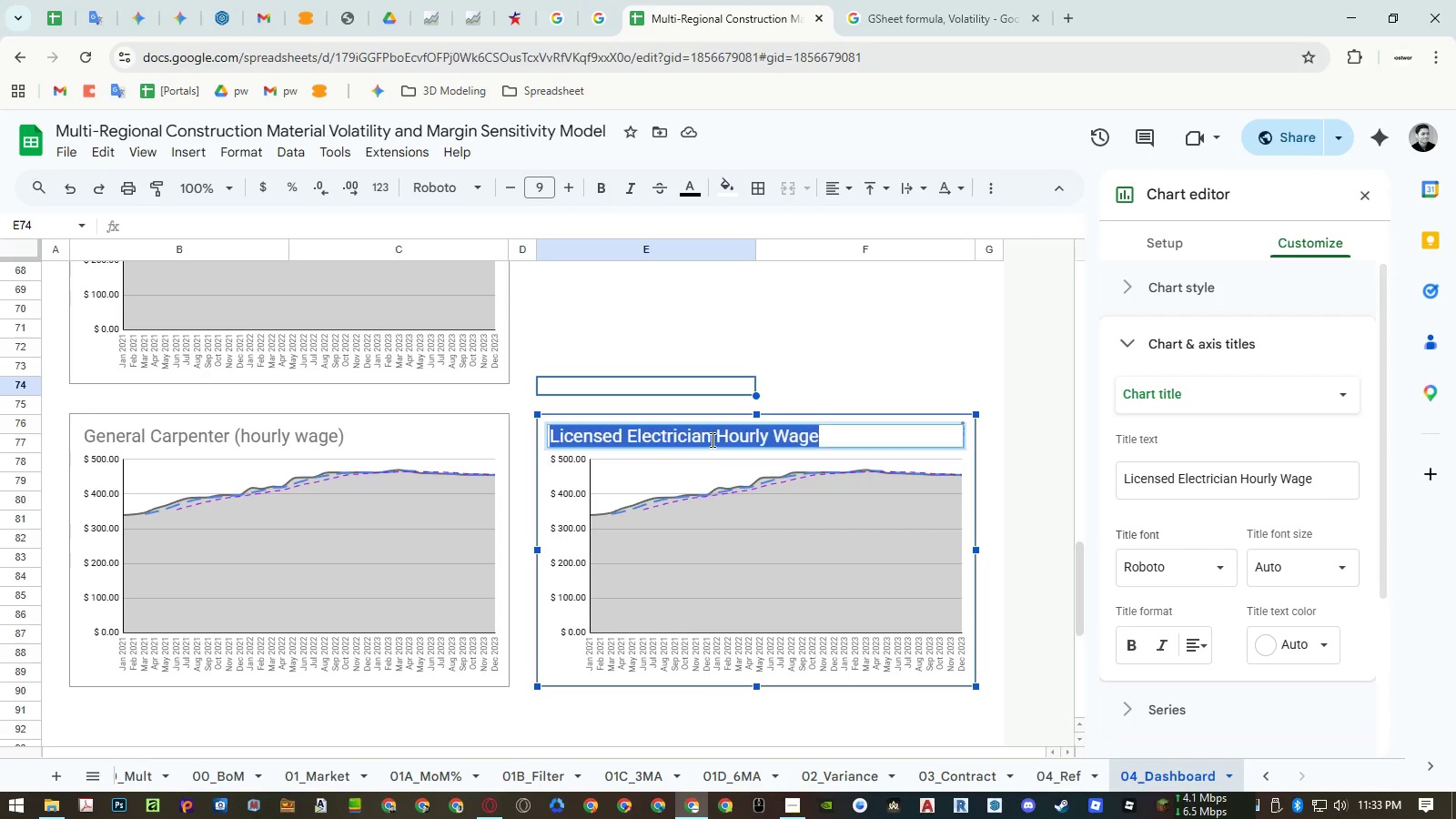 
triple_click([711, 440])
 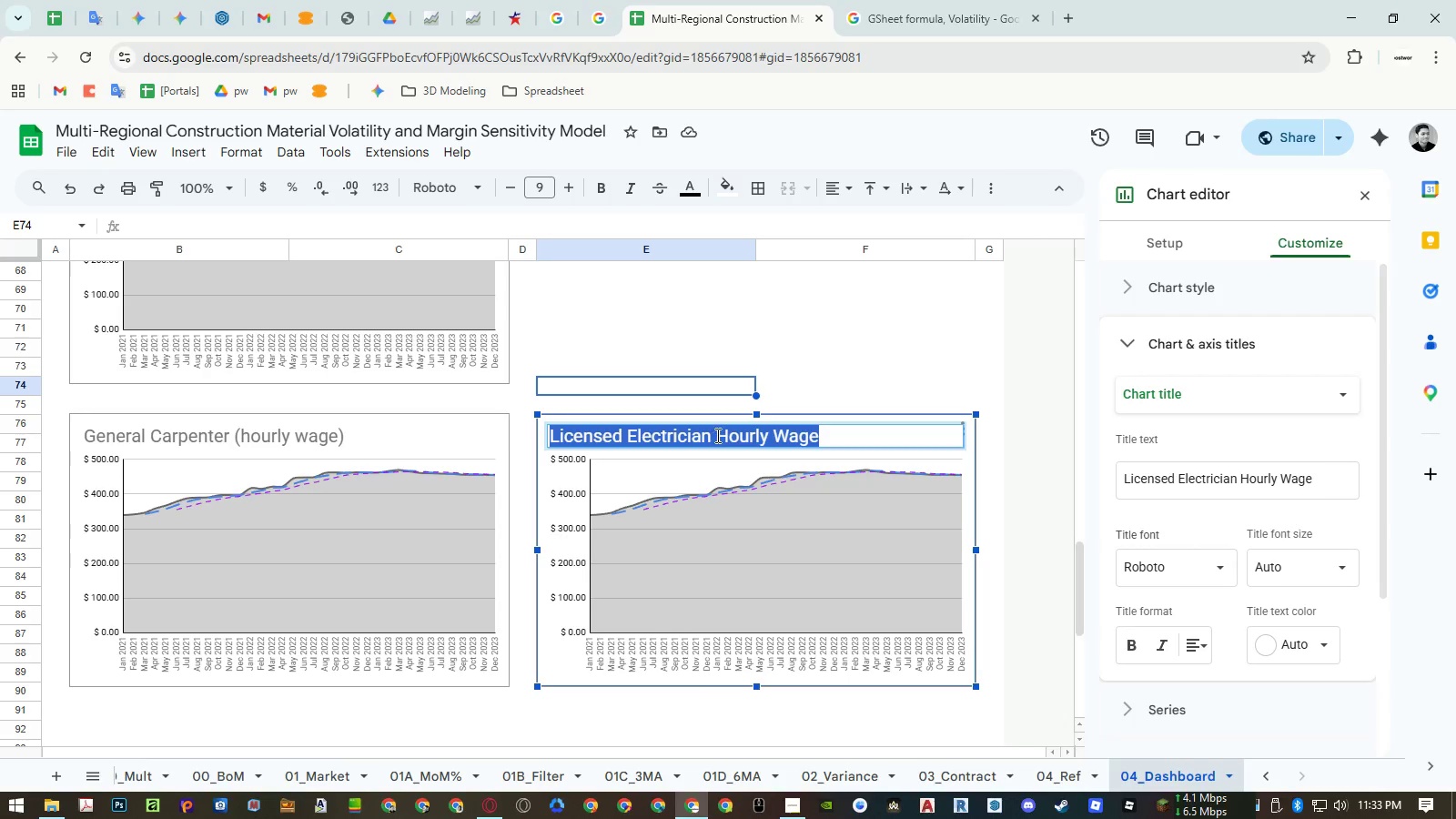 
triple_click([717, 434])
 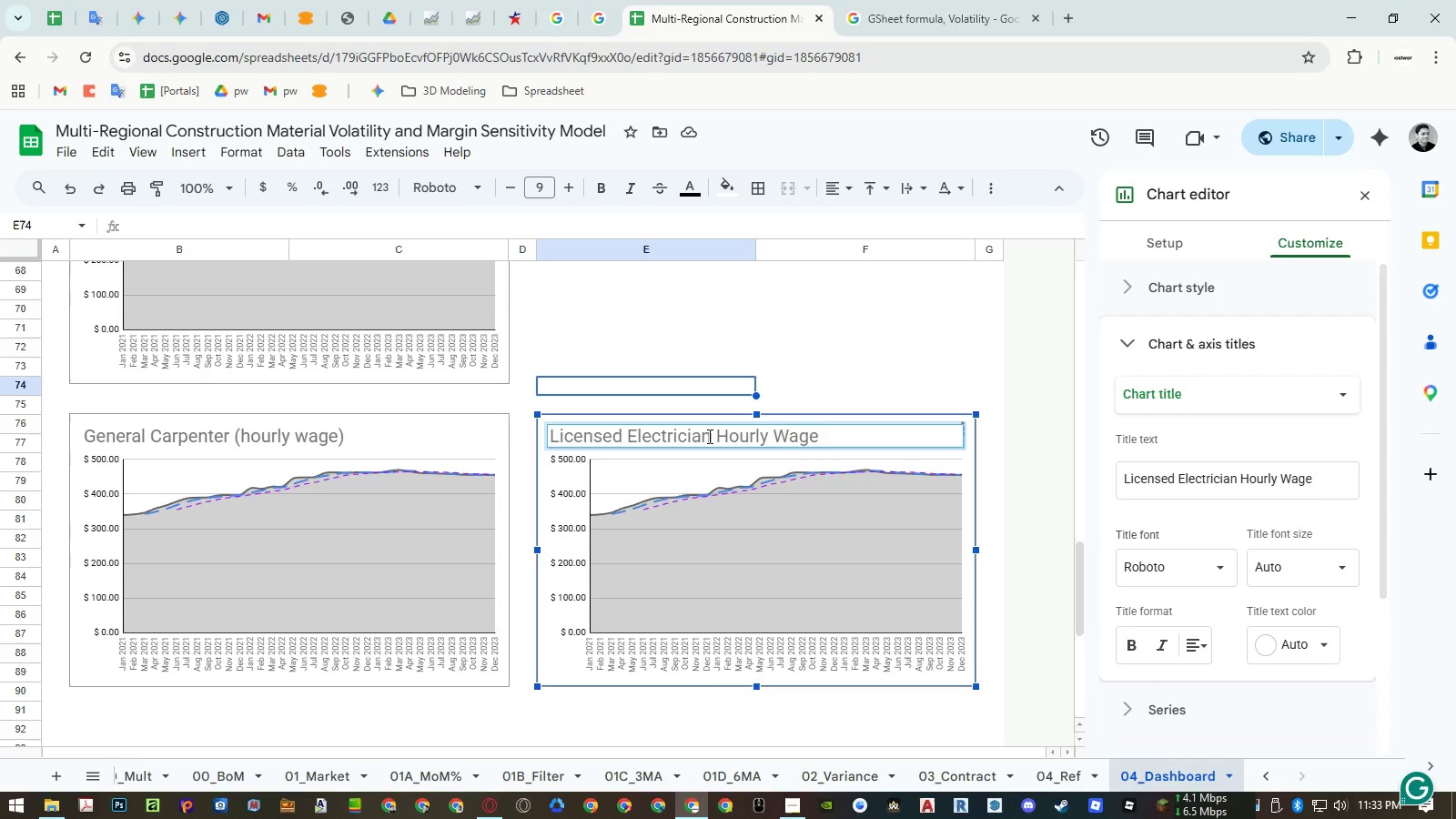 
left_click_drag(start_coordinate=[709, 436], to_coordinate=[874, 443])
 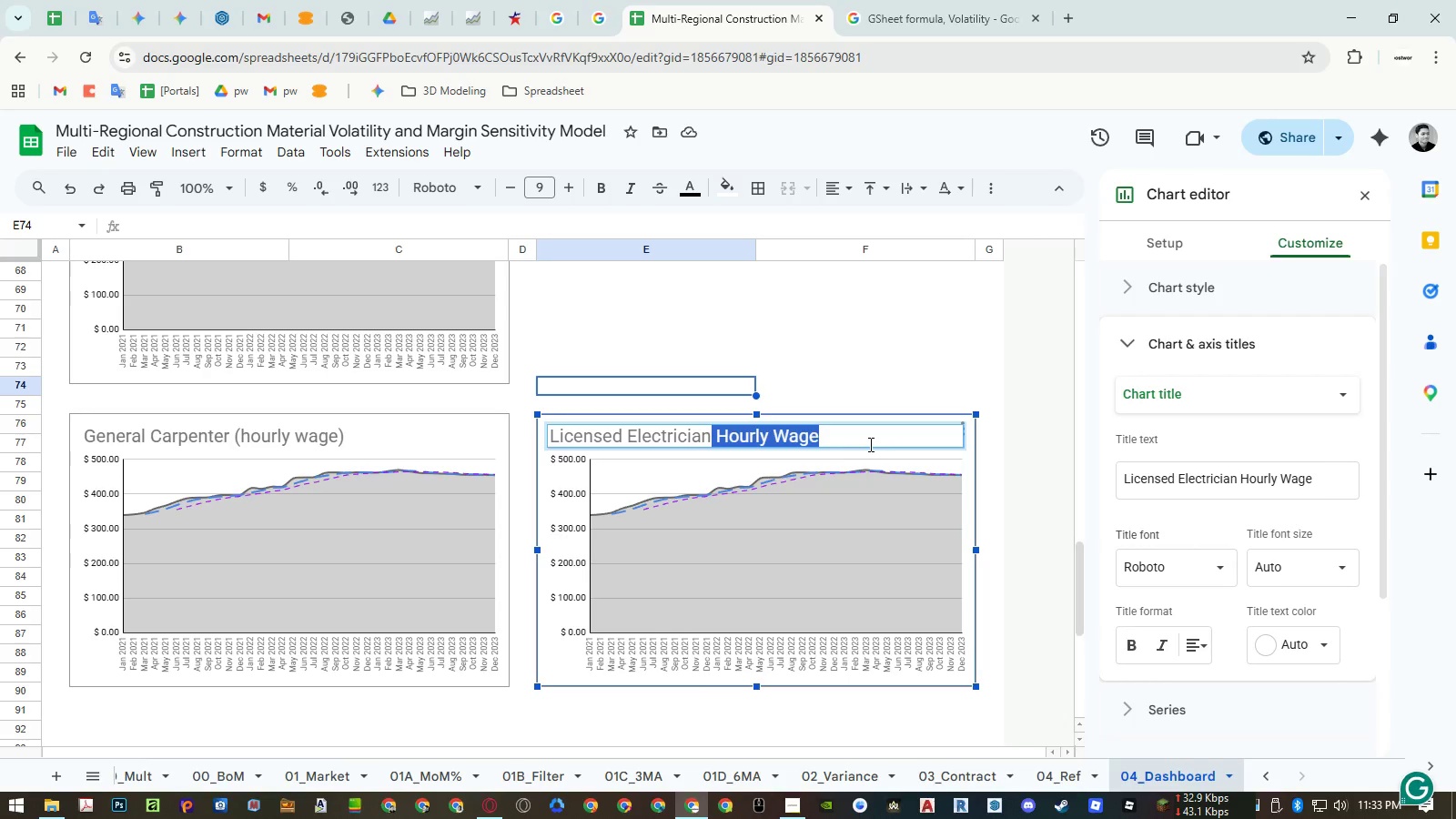 
key(Control+ControlLeft)
 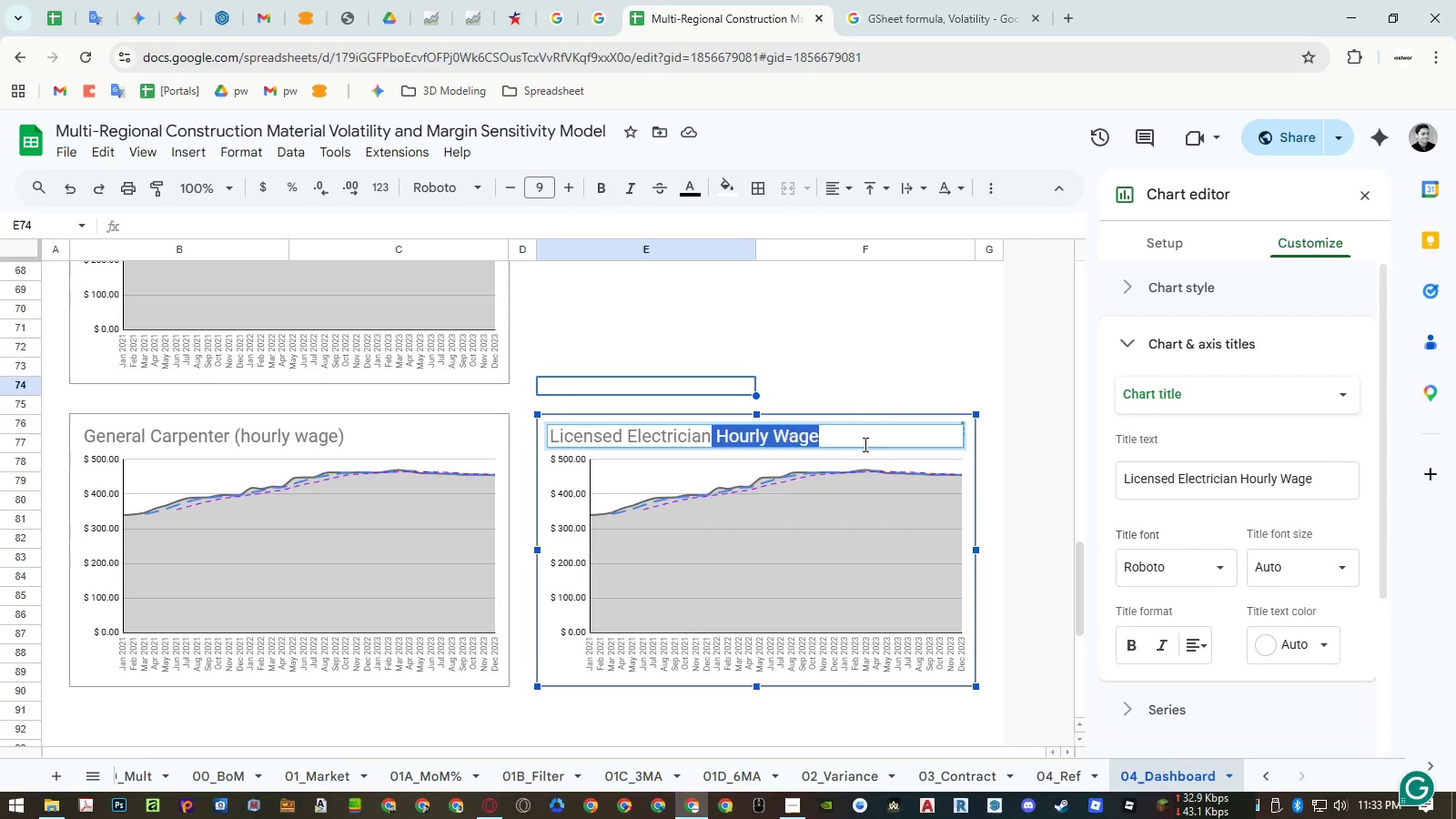 
key(Control+V)
 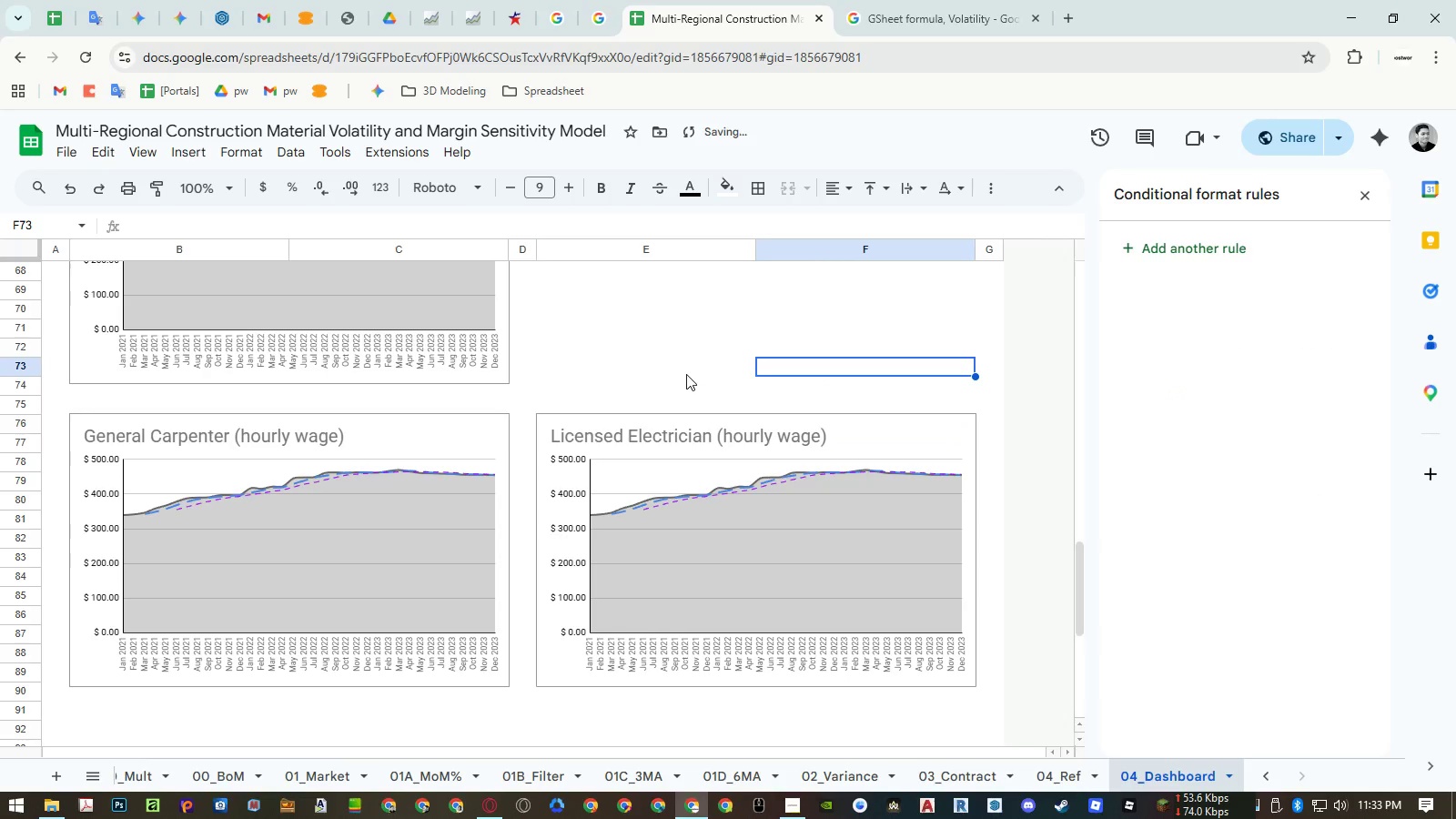 
scroll: coordinate [629, 466], scroll_direction: up, amount: 8.0
 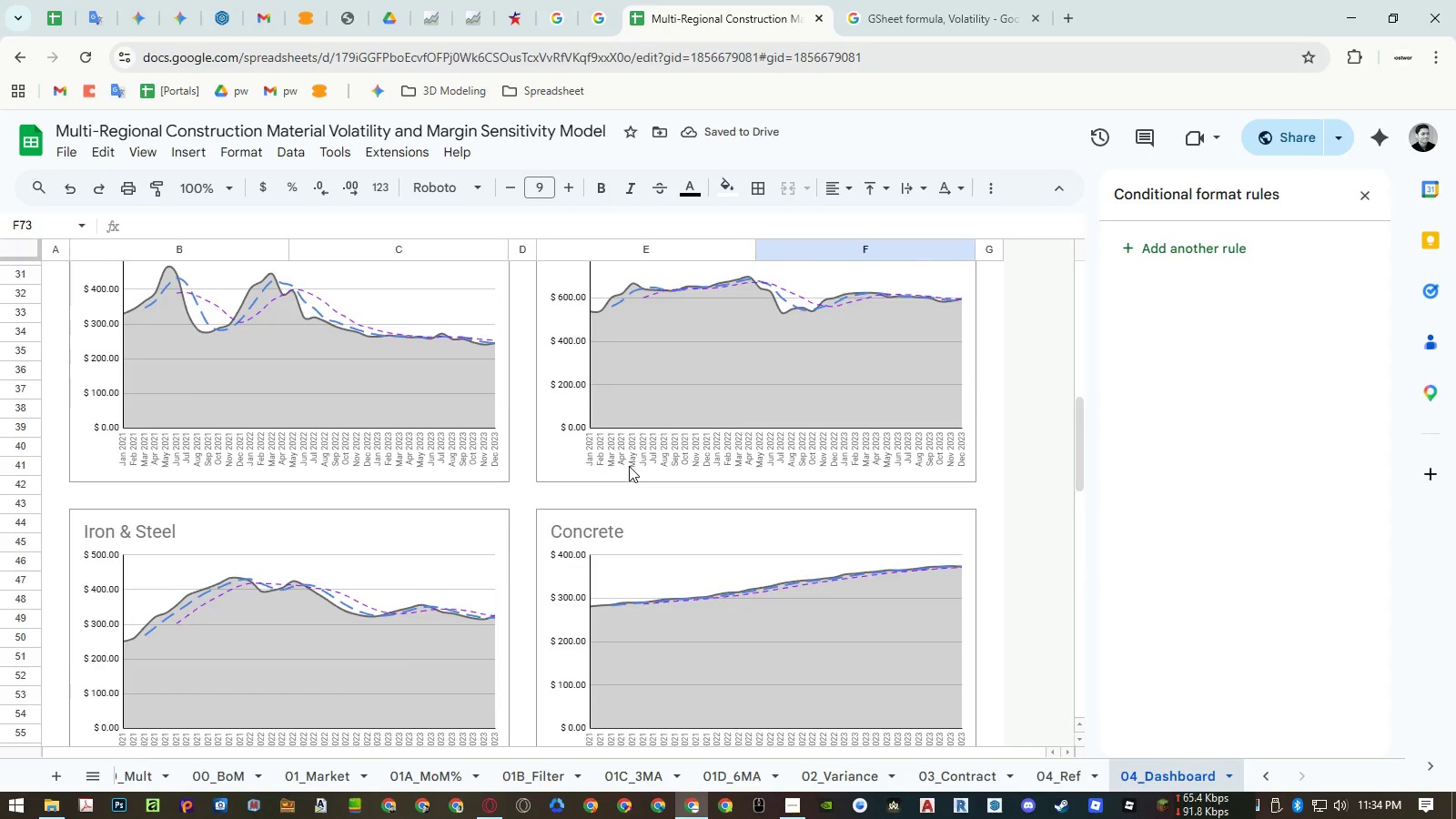 
scroll: coordinate [629, 466], scroll_direction: down, amount: 5.0
 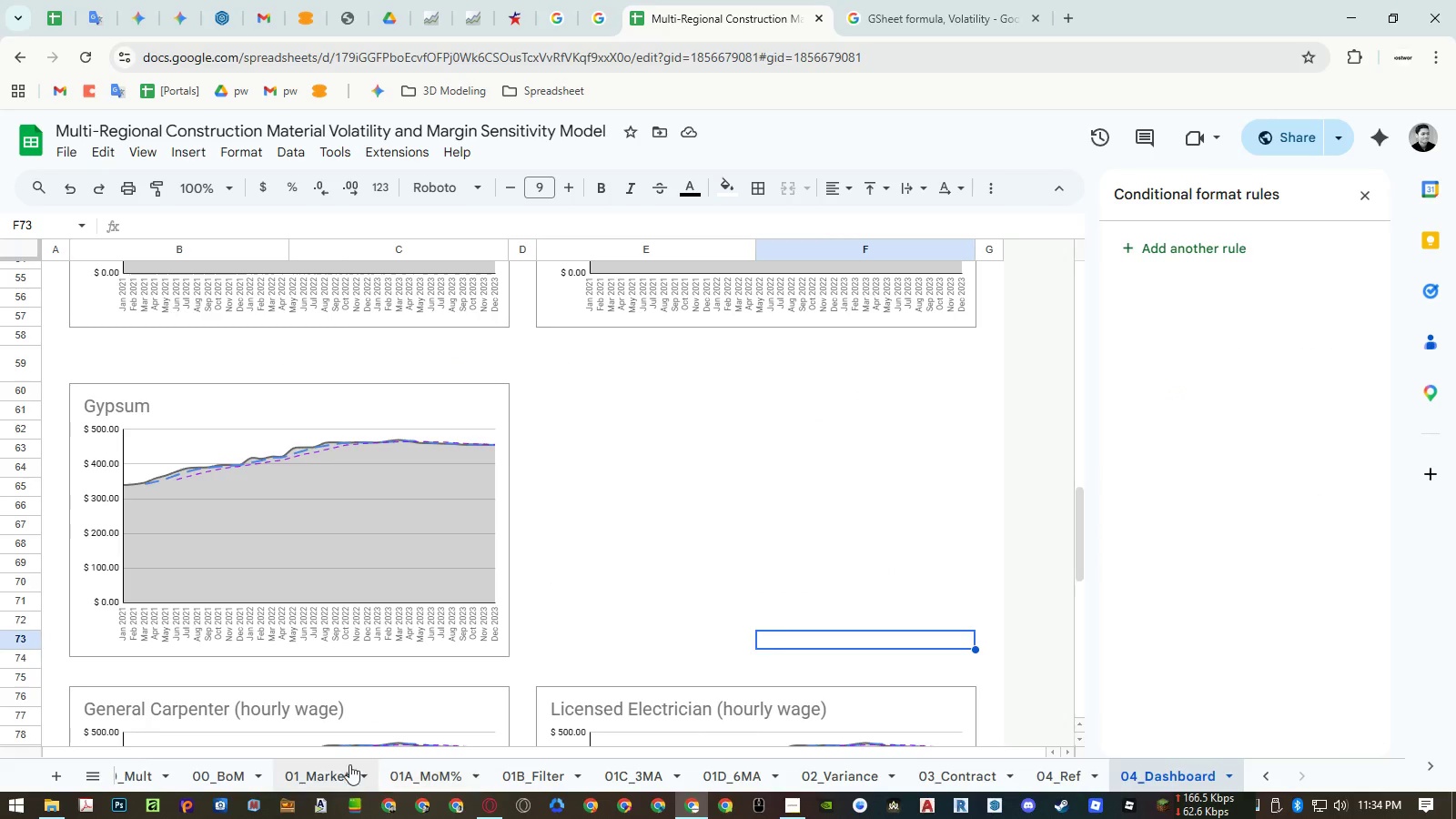 
left_click([314, 772])
 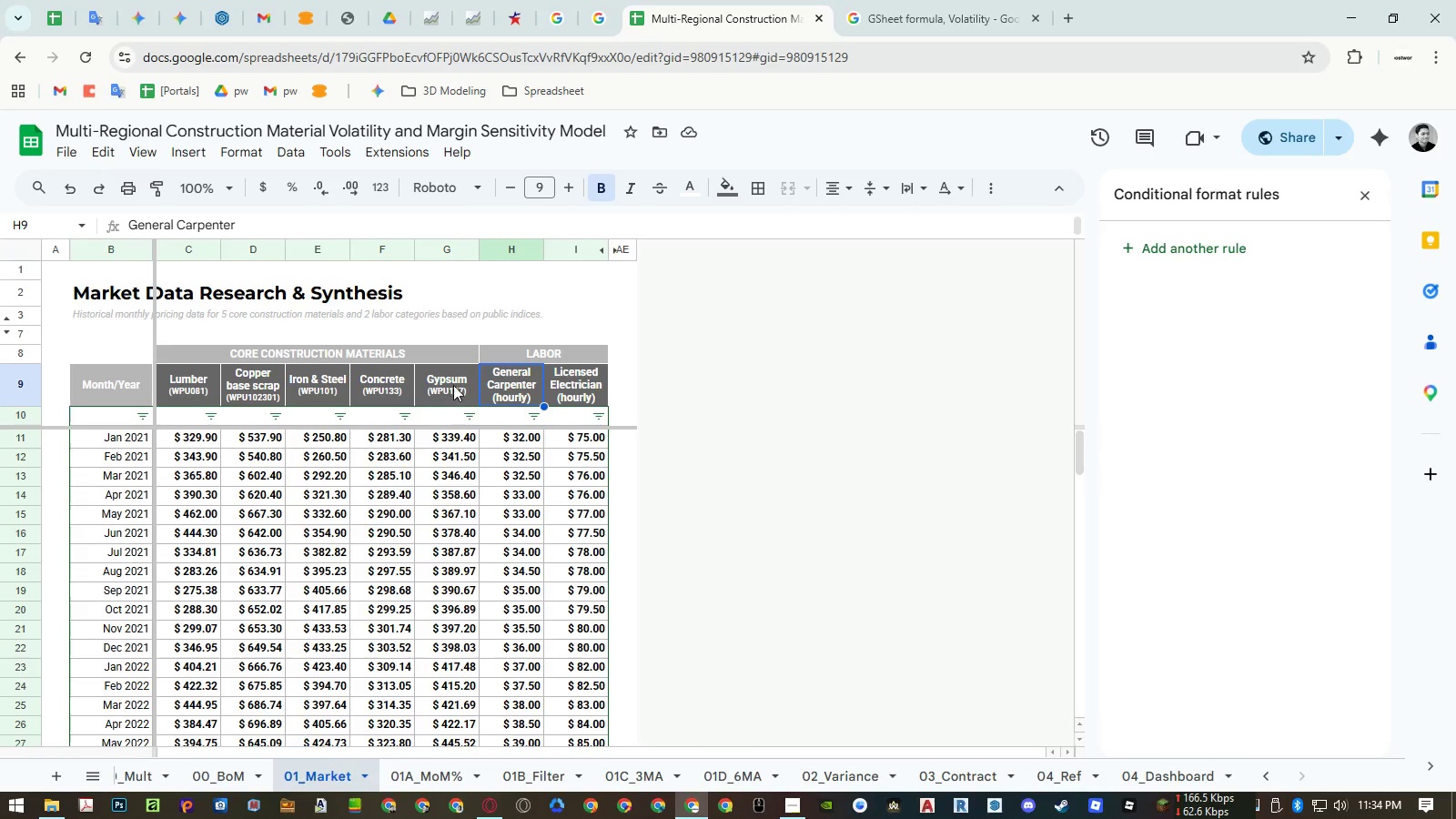 
left_click([447, 388])
 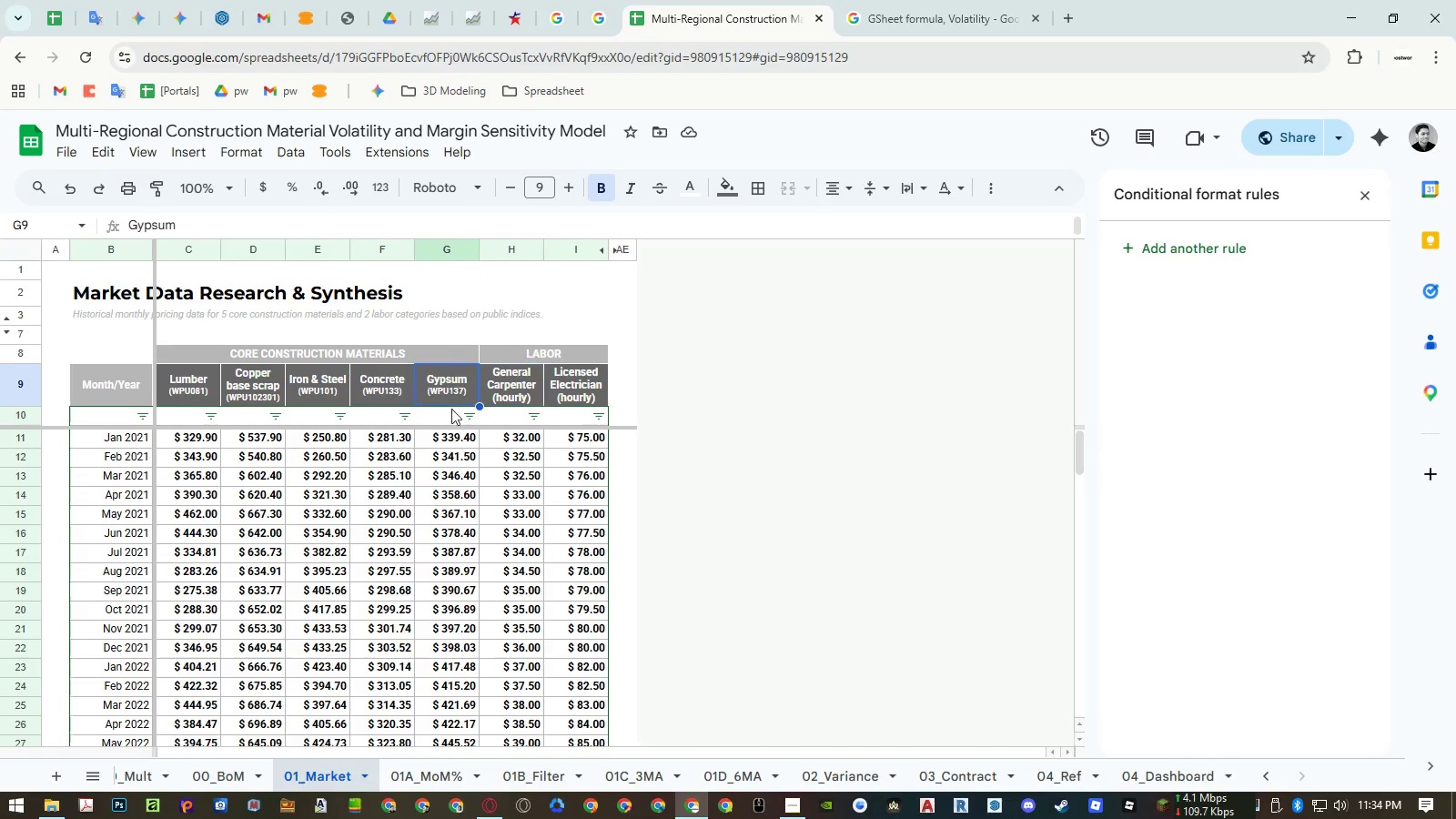 
key(Control+ControlLeft)
 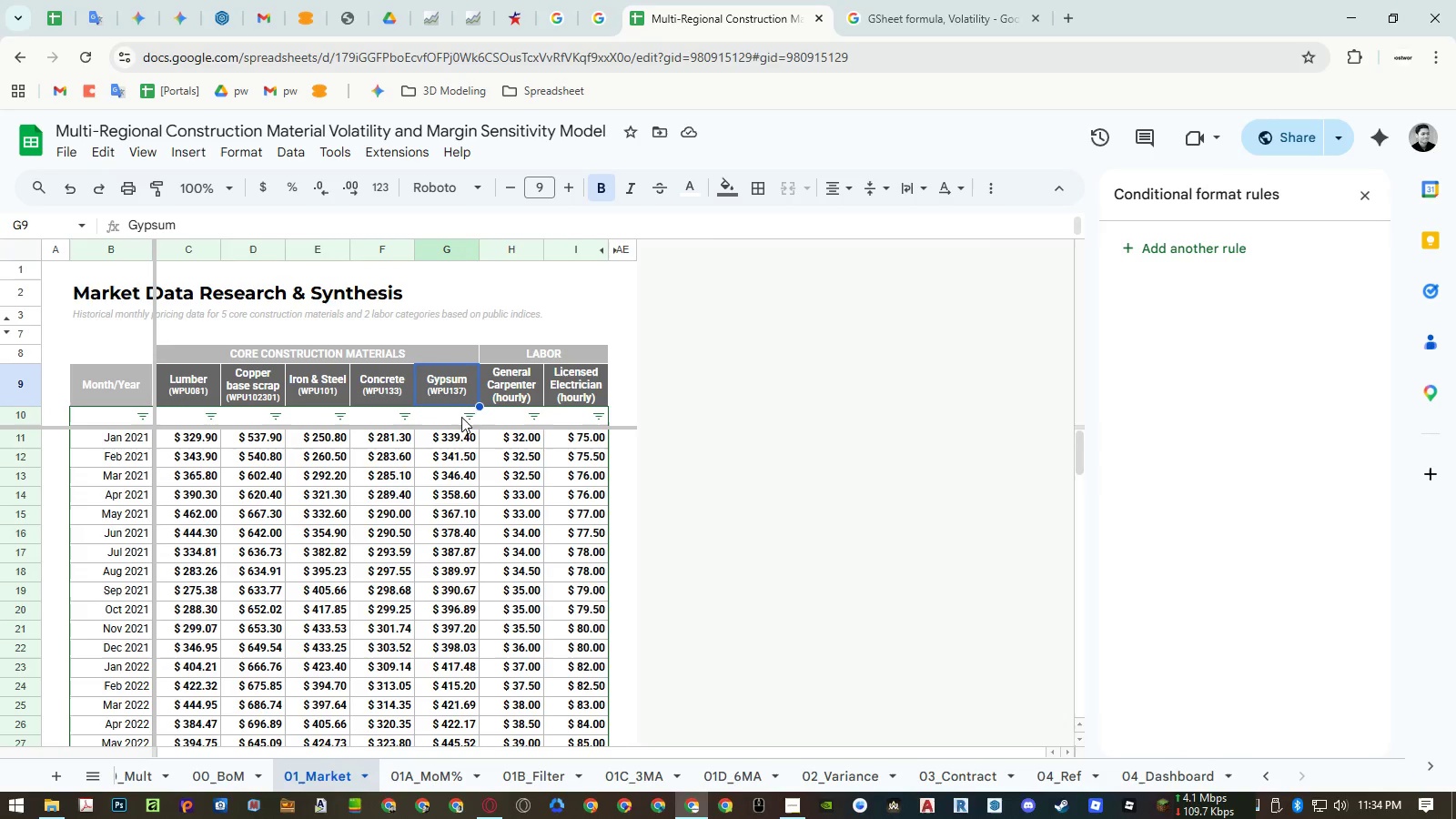 
key(Control+C)
 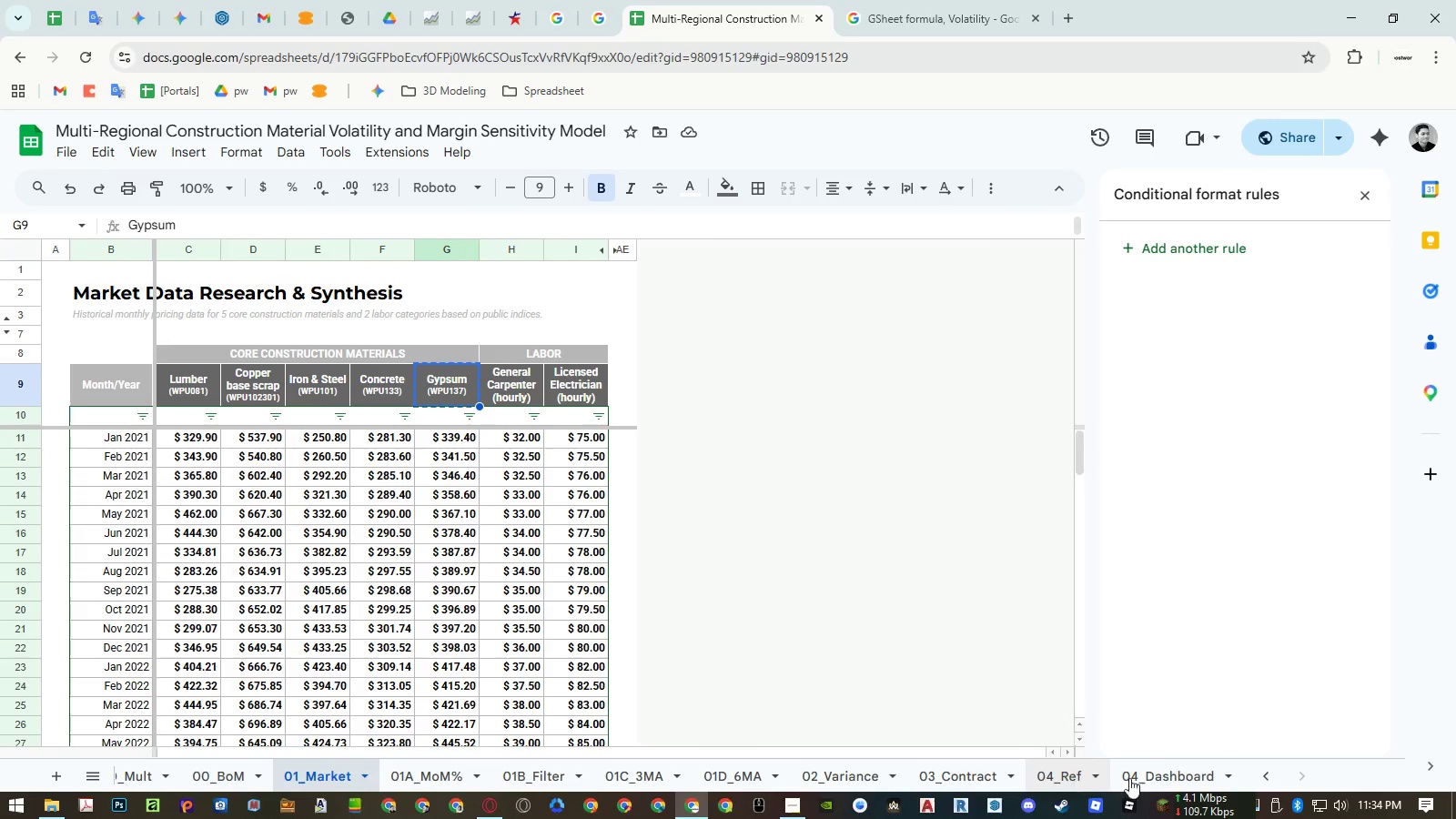 
left_click([1178, 773])
 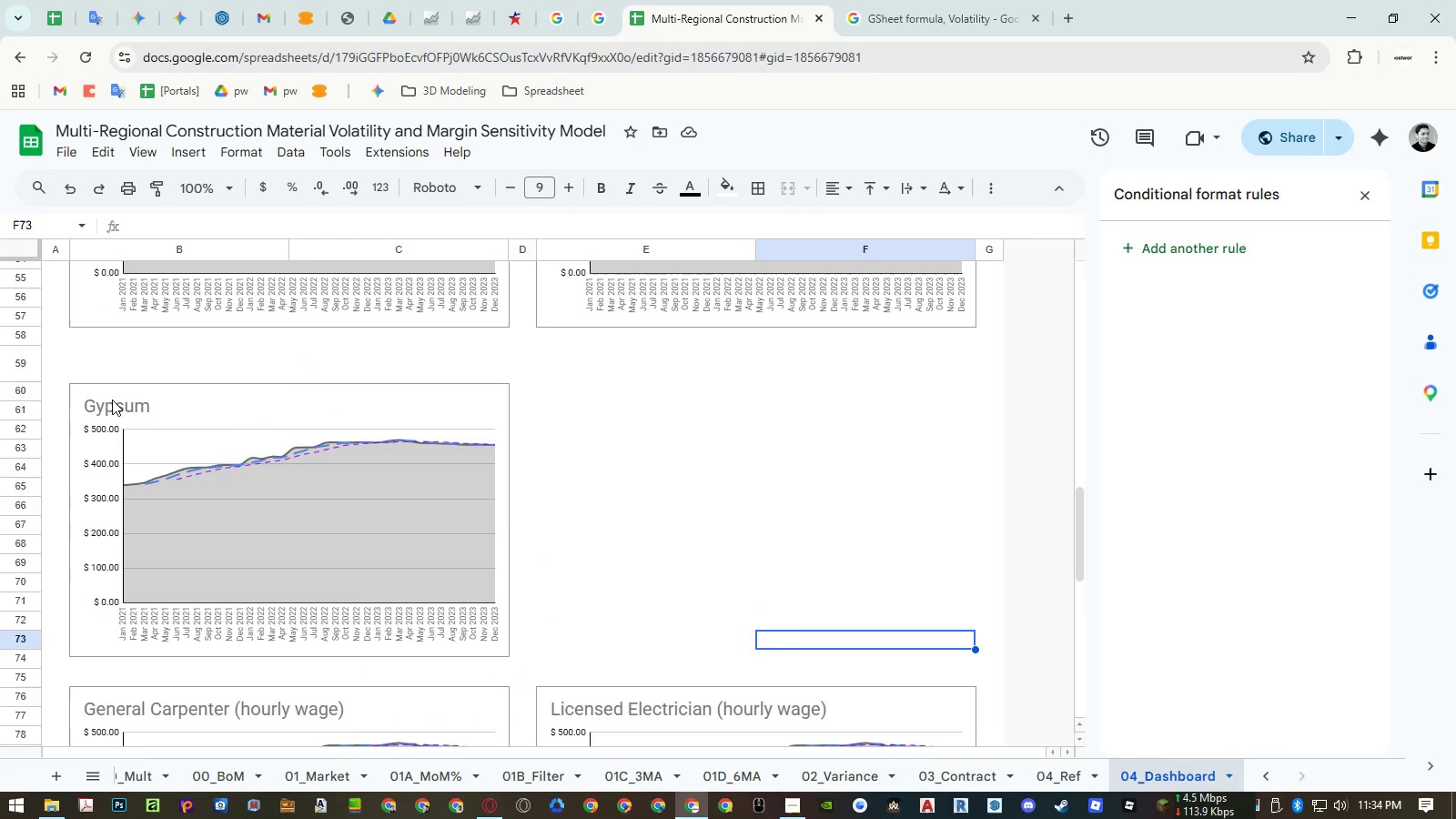 
double_click([103, 404])
 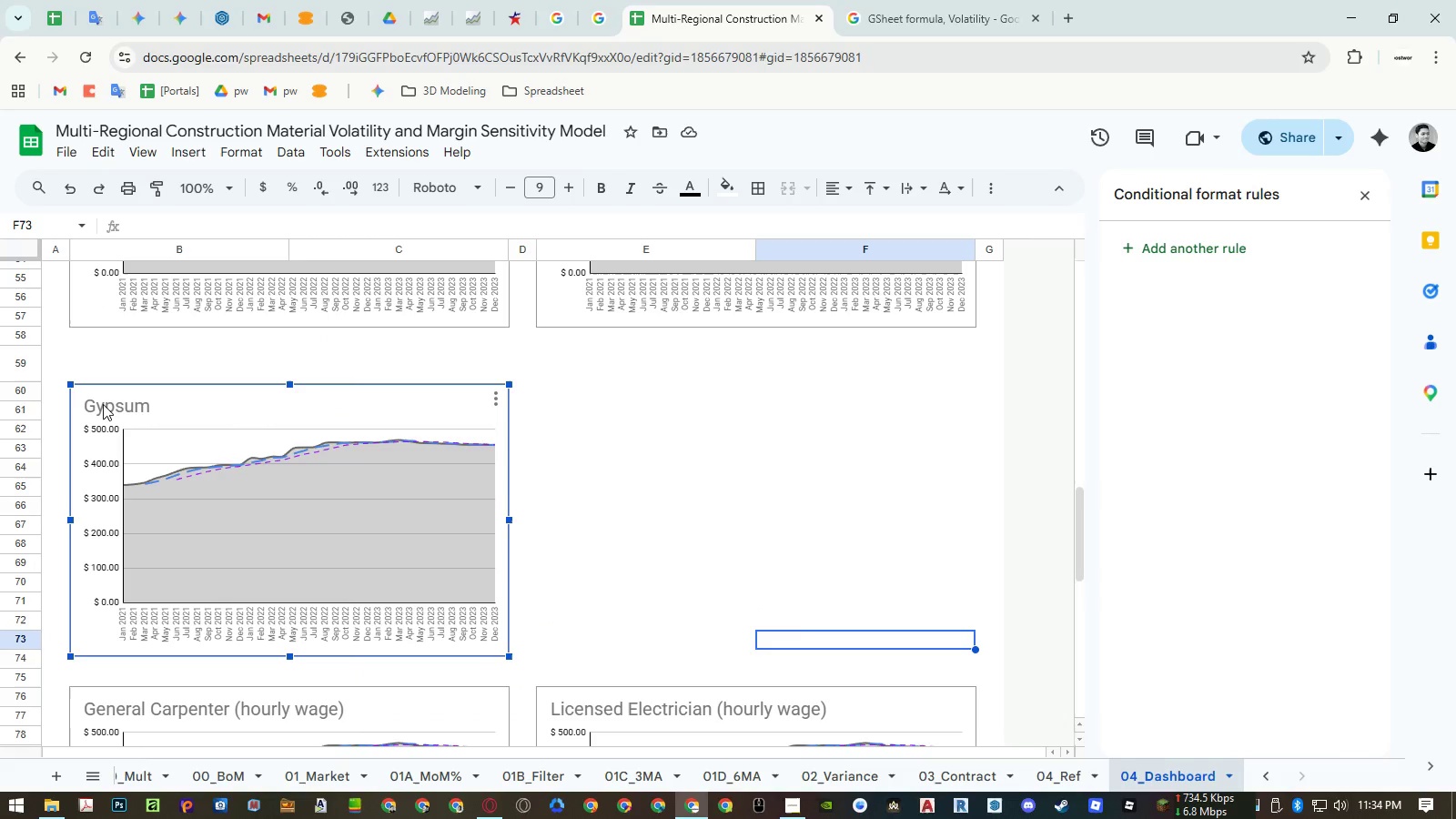 
triple_click([103, 404])
 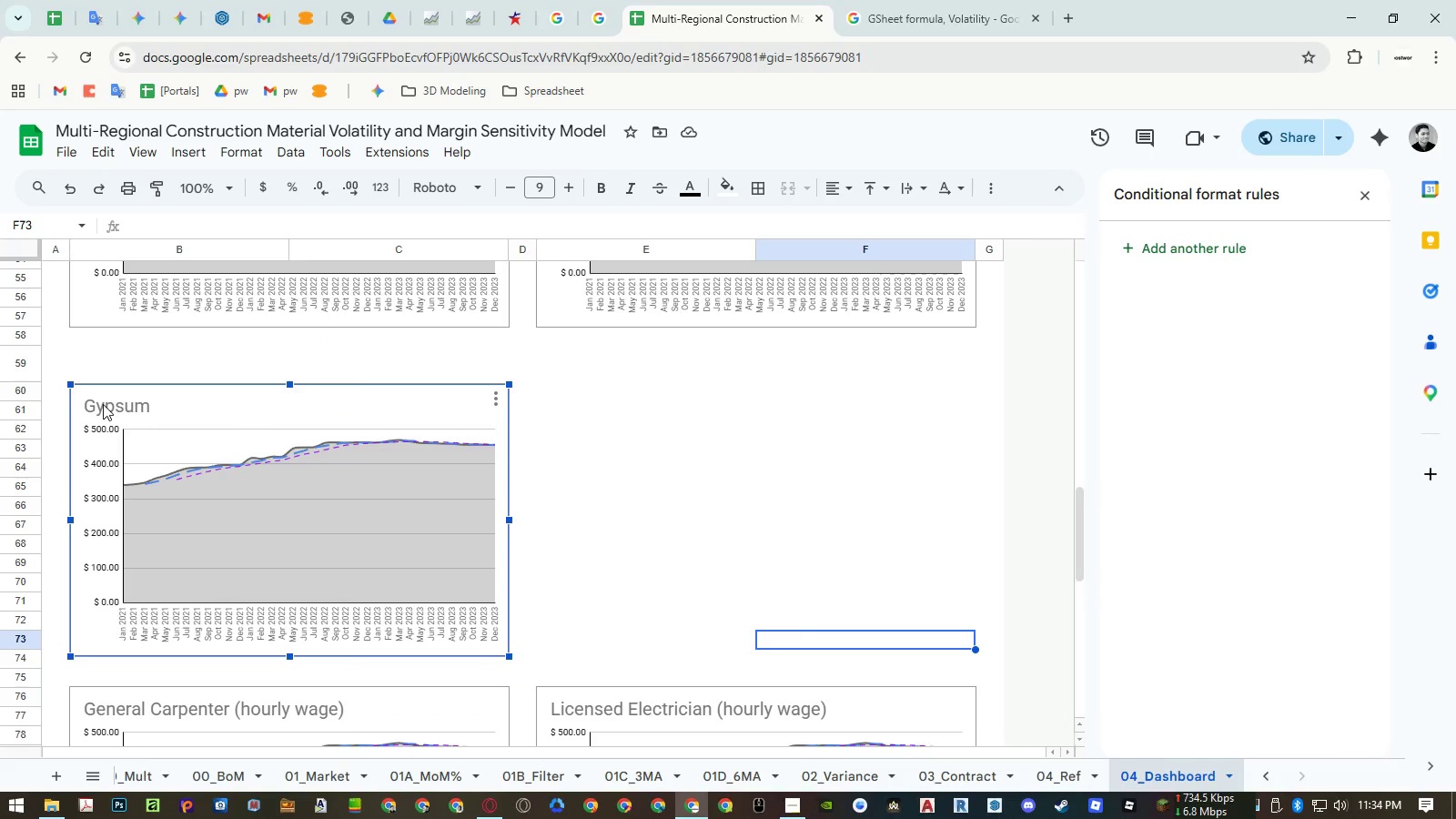 
triple_click([103, 404])
 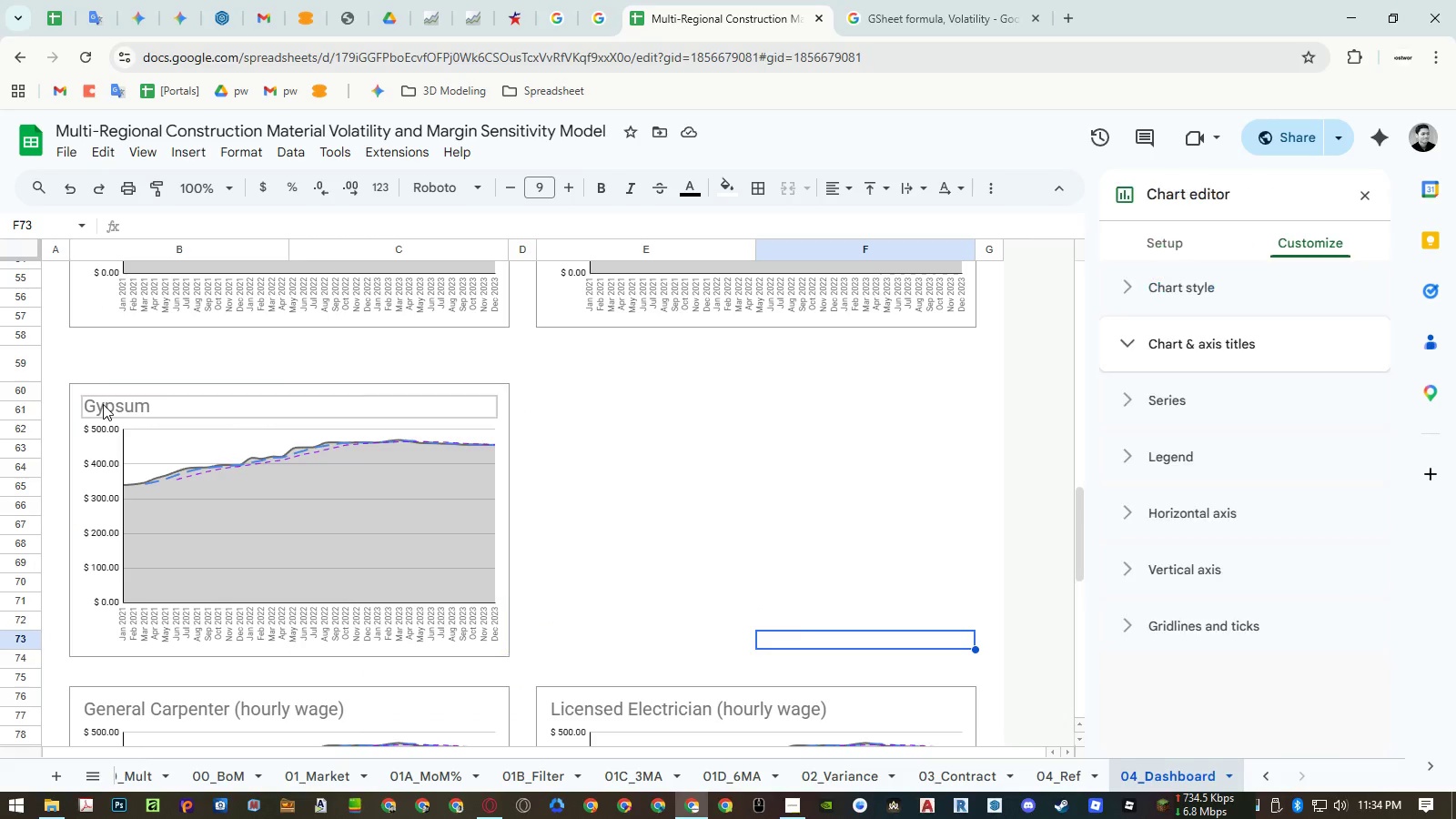 
triple_click([103, 404])
 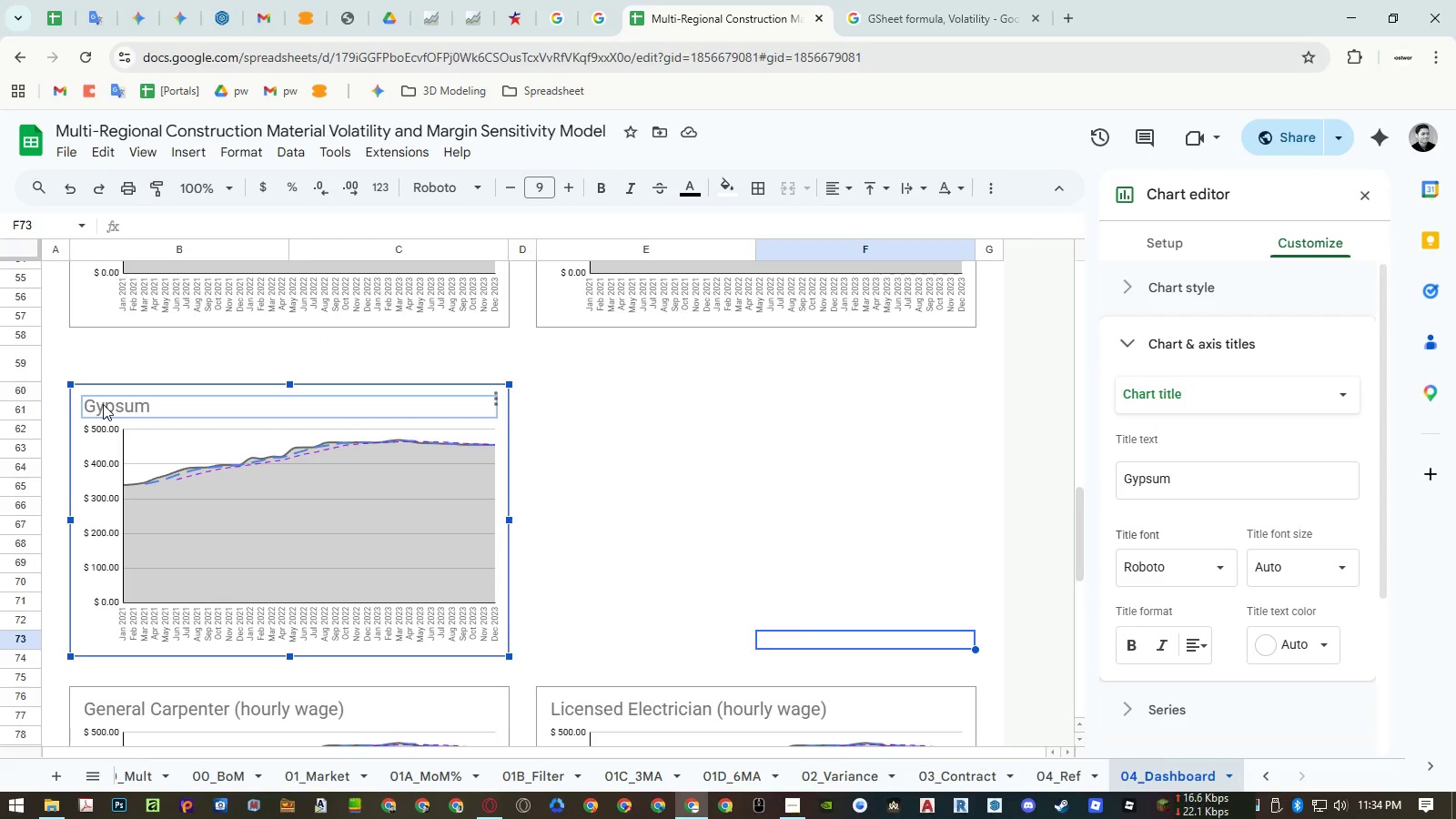 
triple_click([103, 404])
 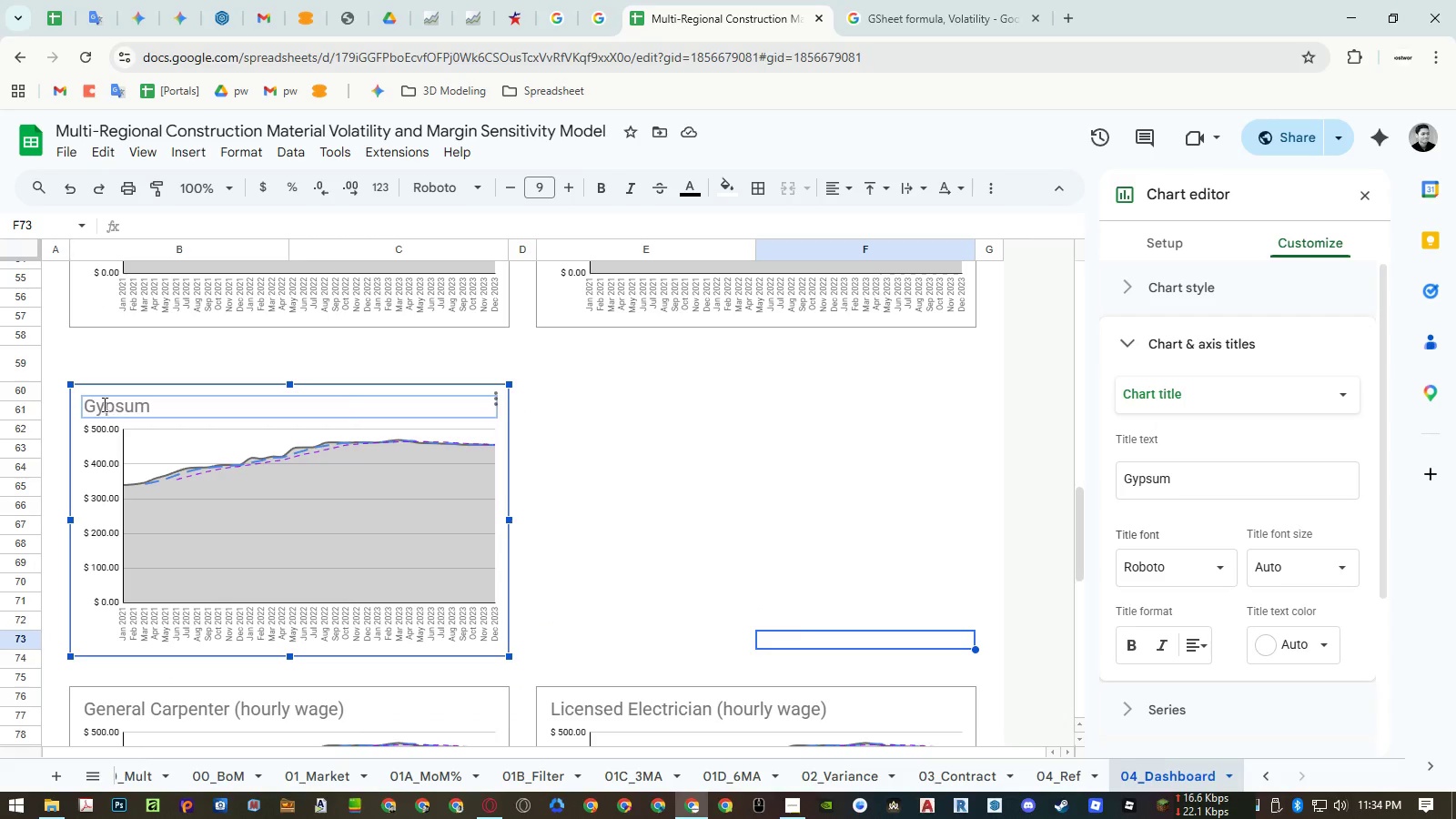 
triple_click([103, 404])
 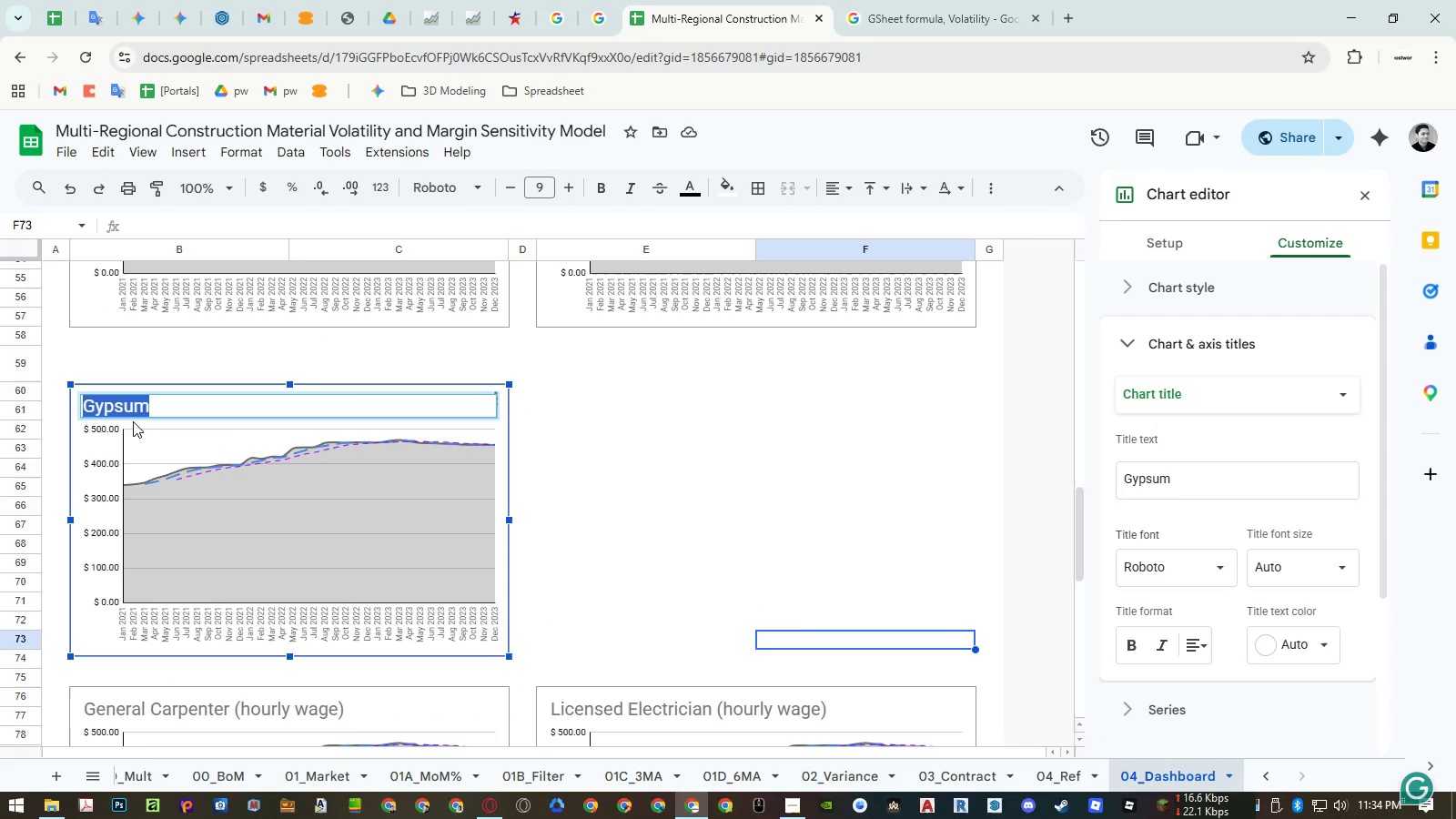 
key(Control+ControlLeft)
 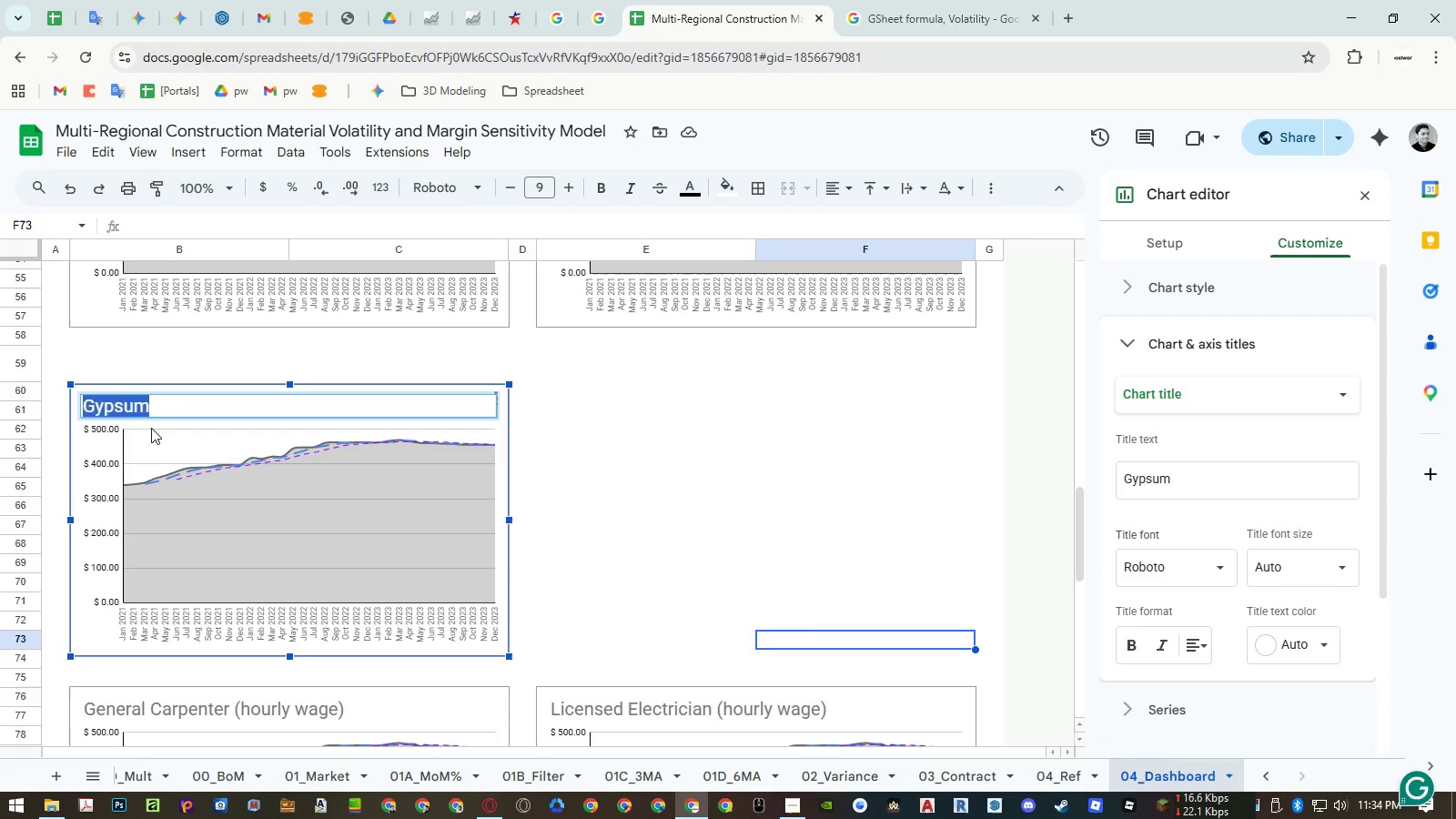 
key(Control+Shift+ShiftLeft)
 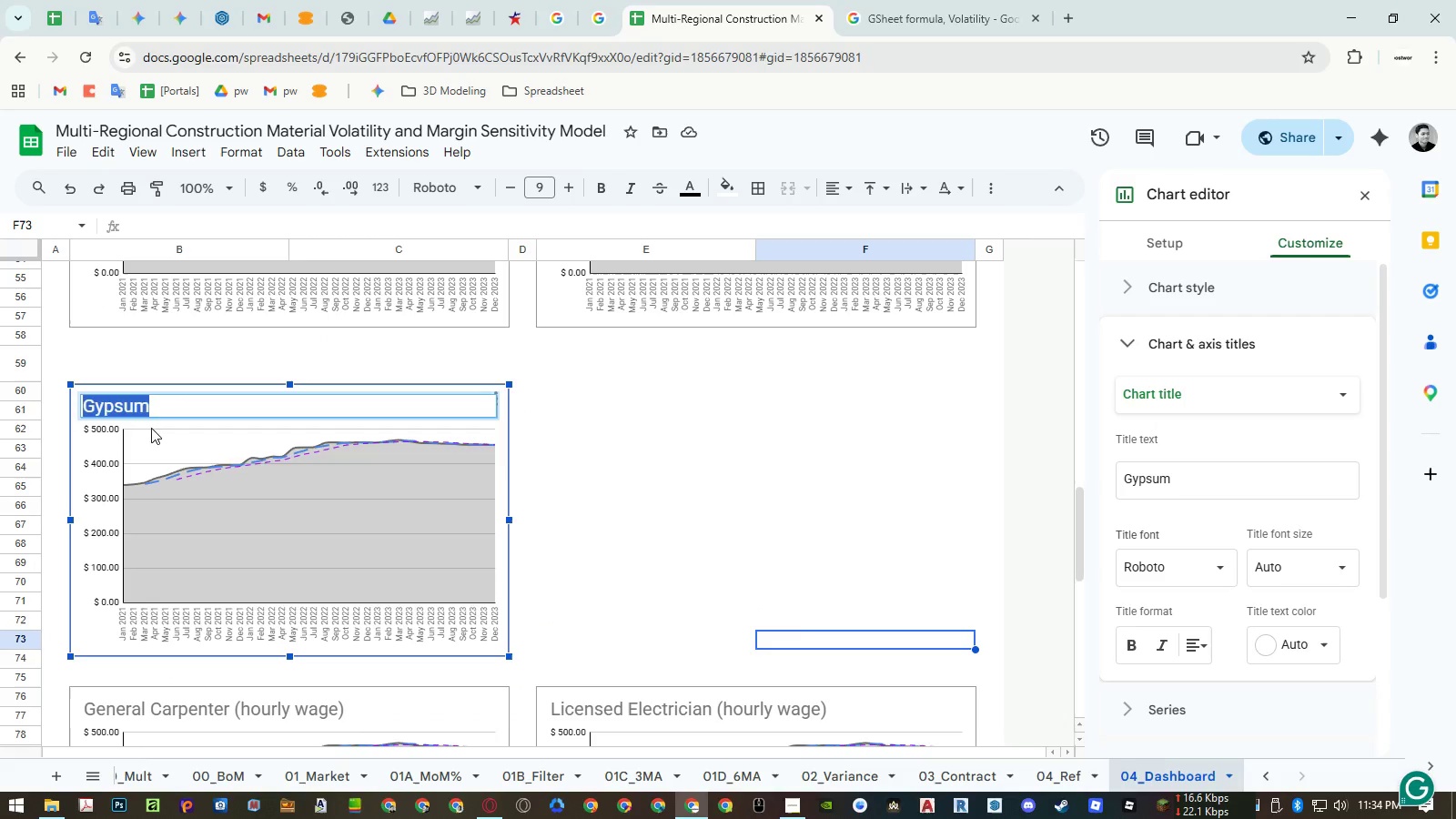 
key(Control+Shift+V)
 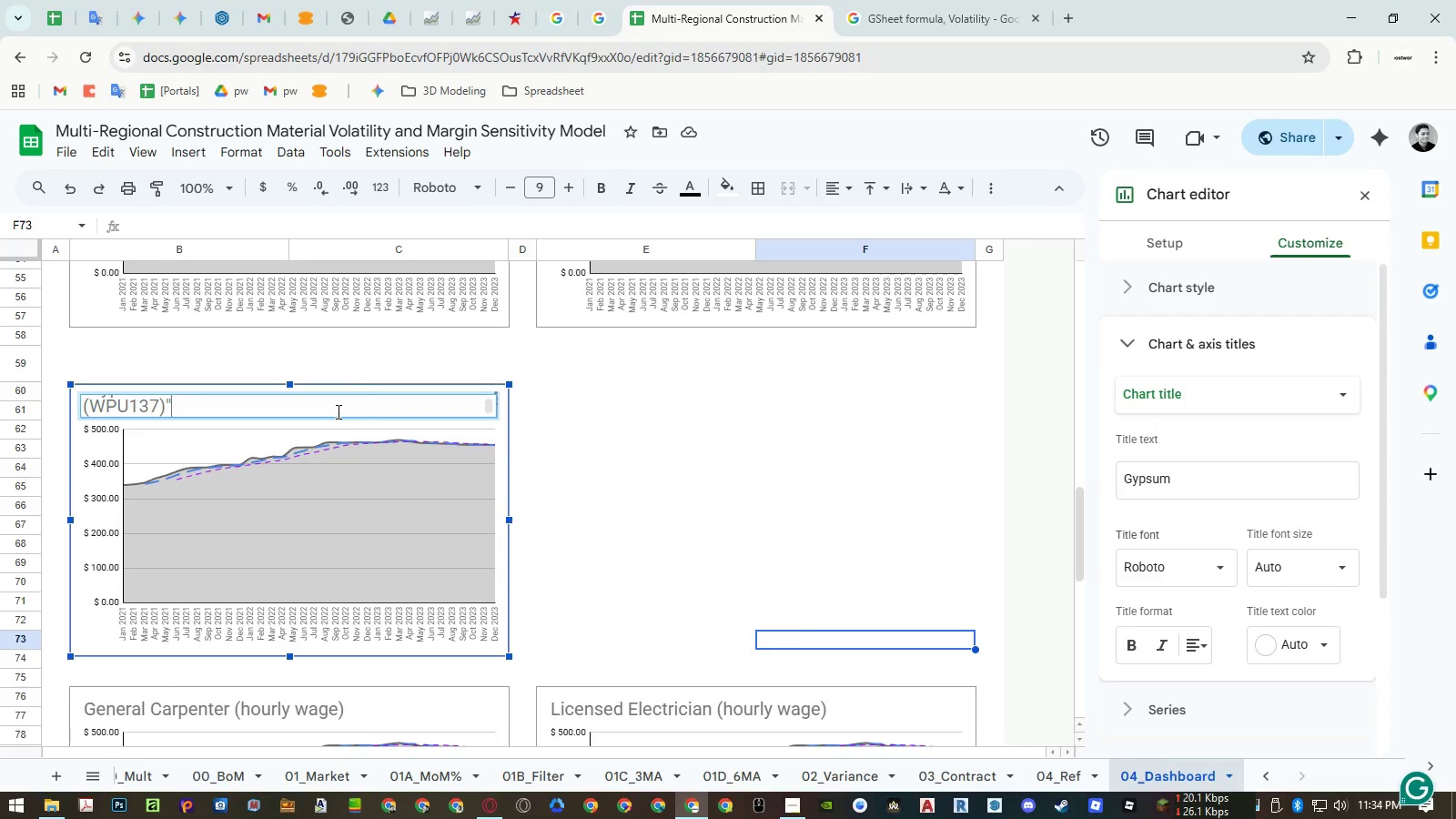 
key(Backspace)
 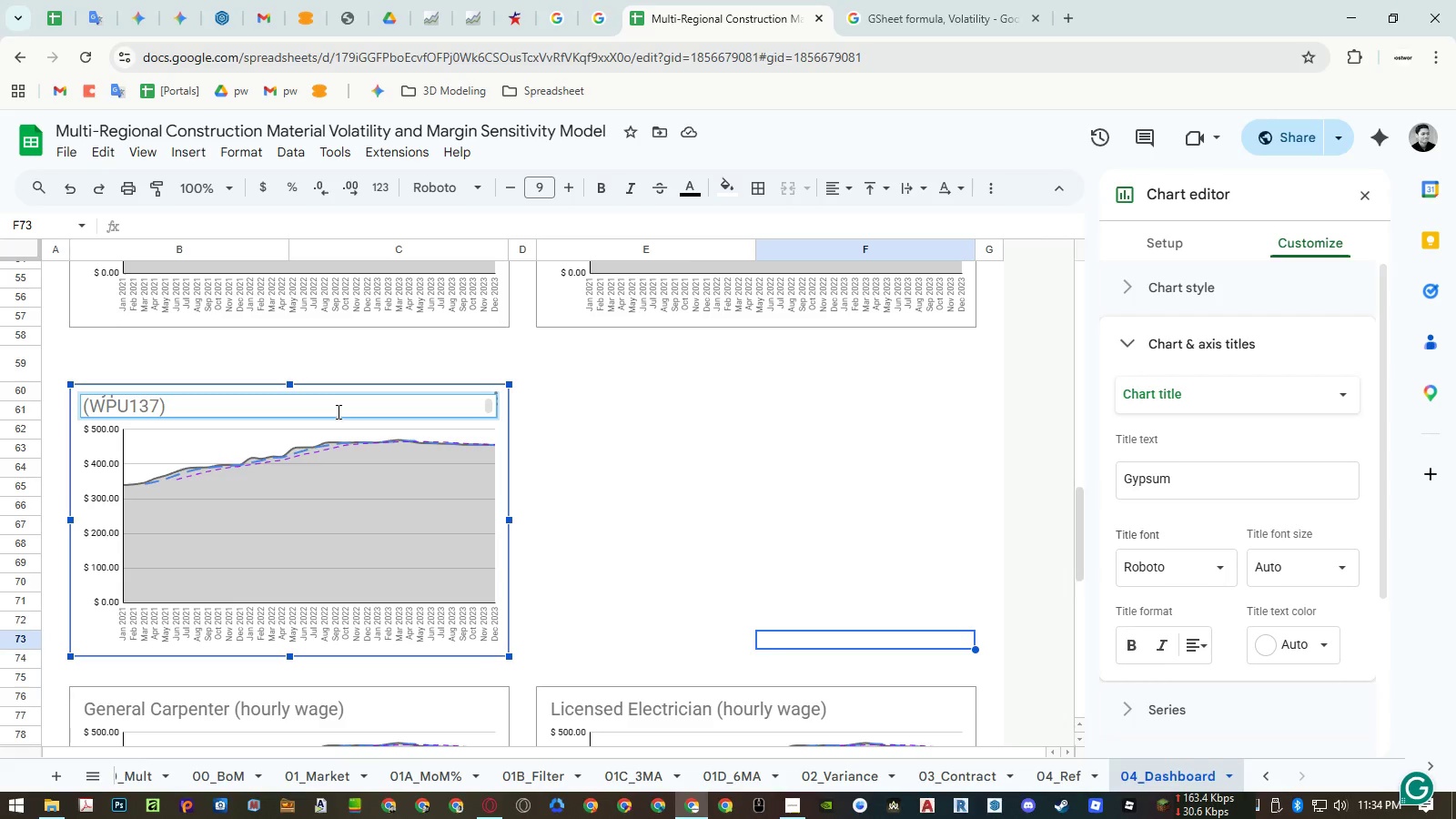 
key(Home)
 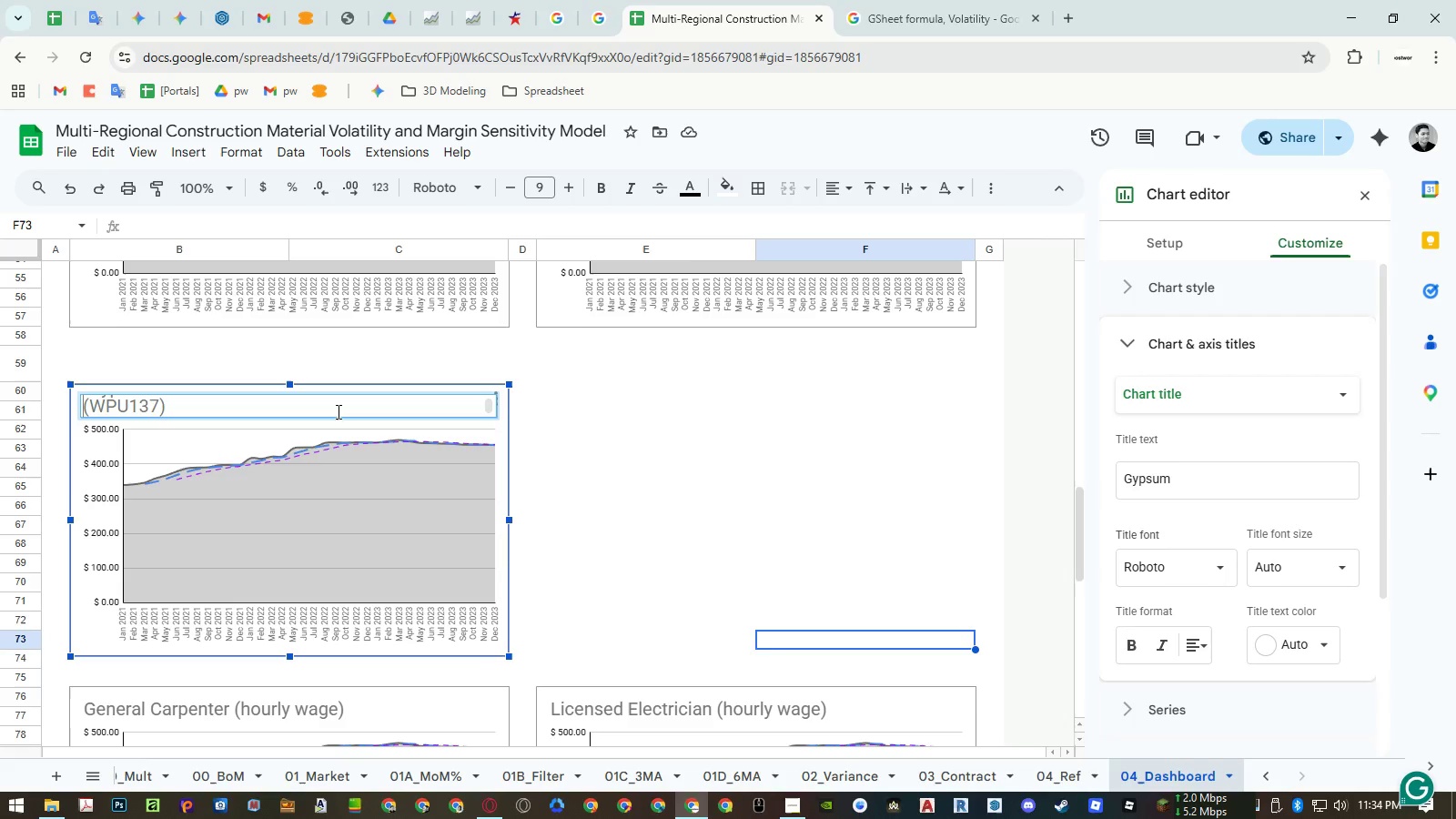 
key(Backspace)
 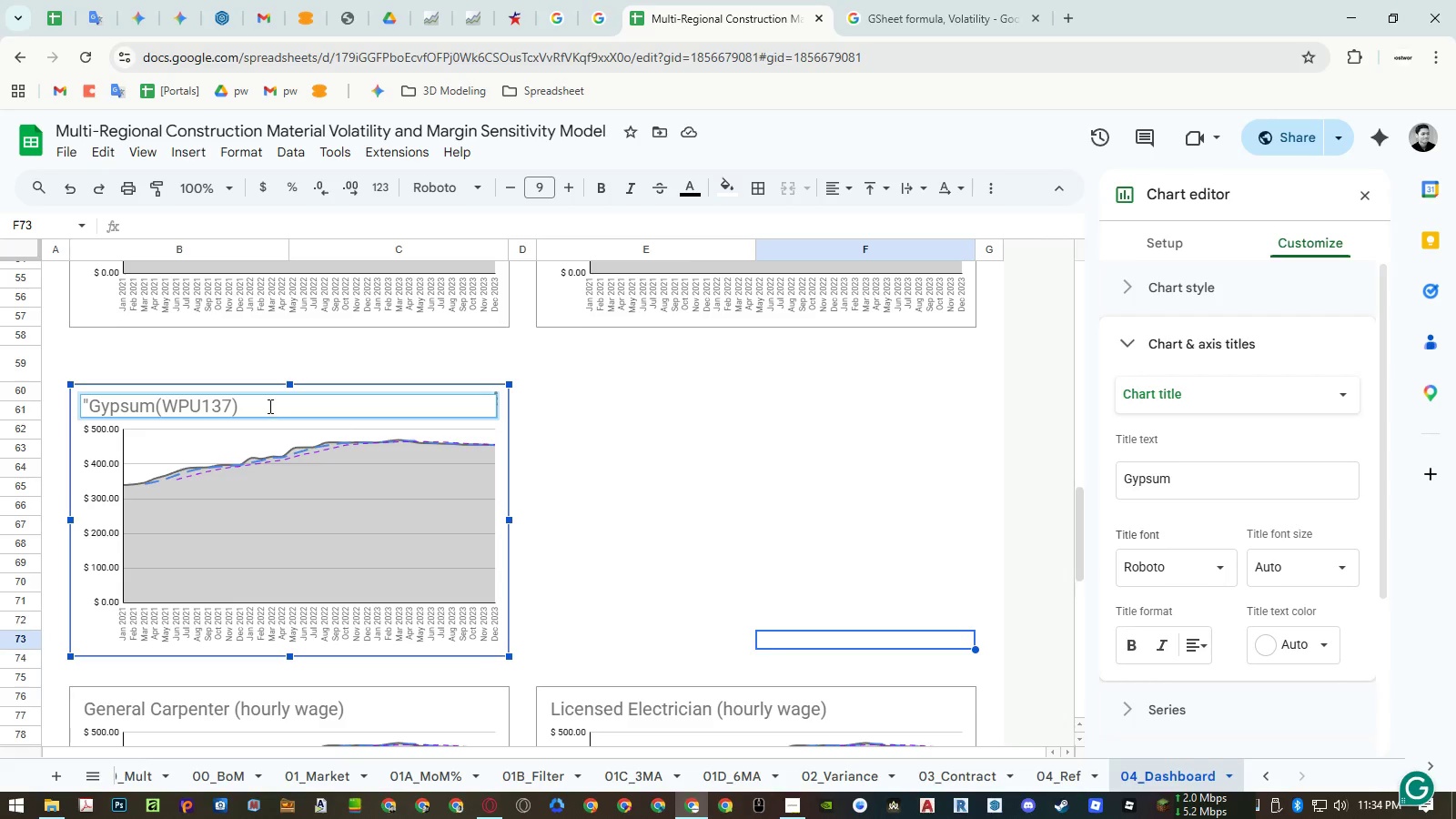 
key(Space)
 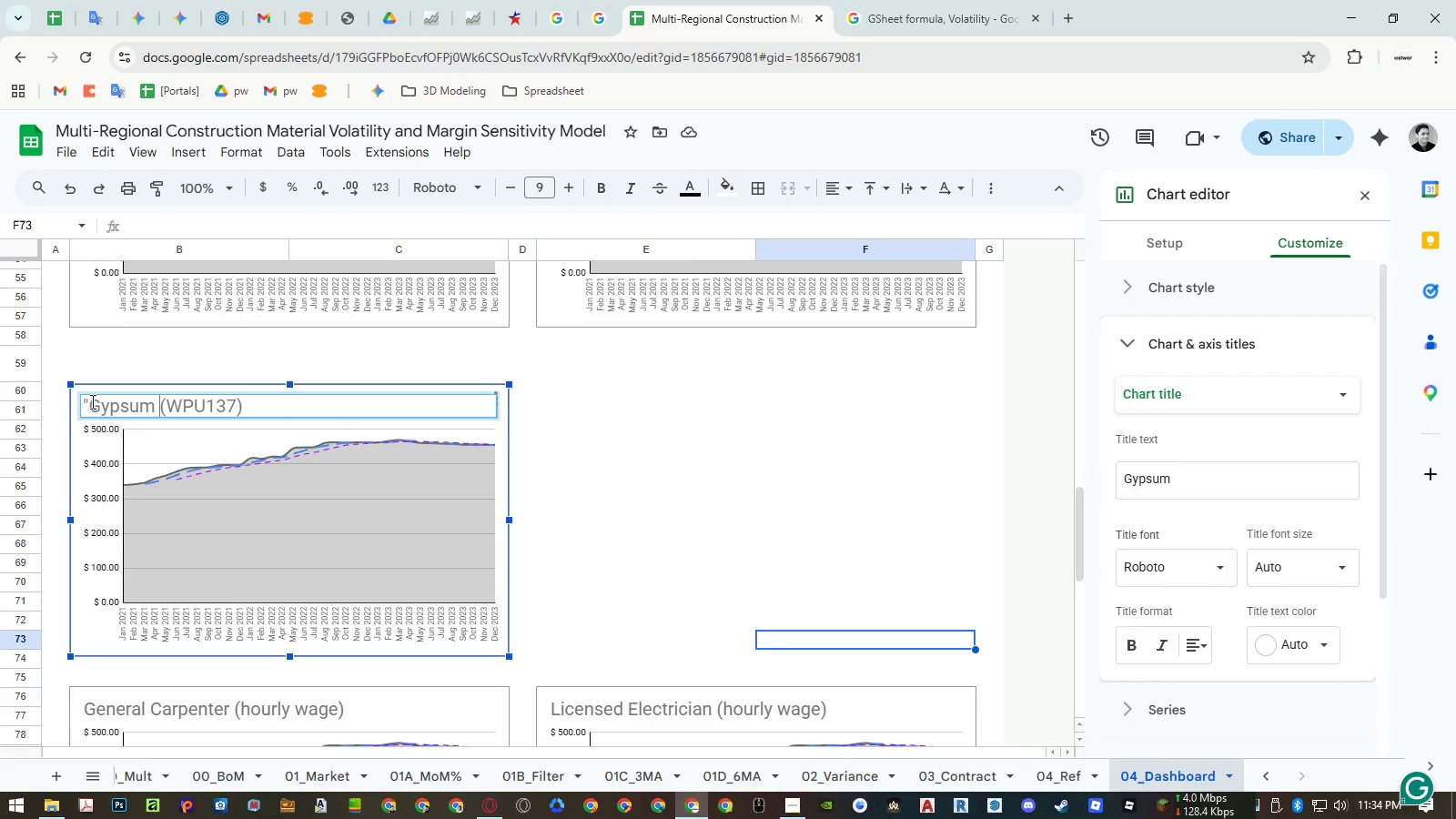 
left_click([91, 401])
 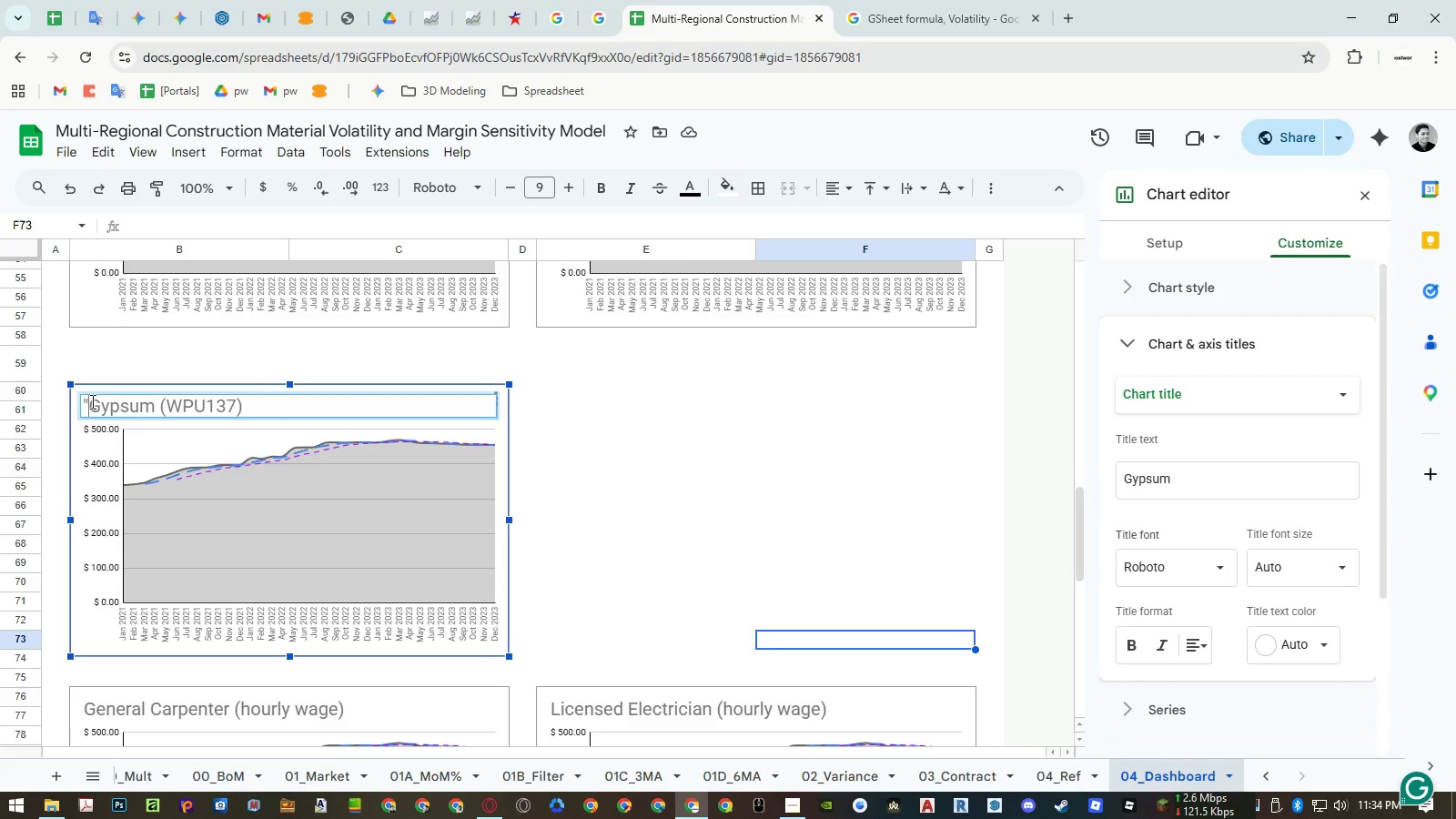 
key(Backspace)
 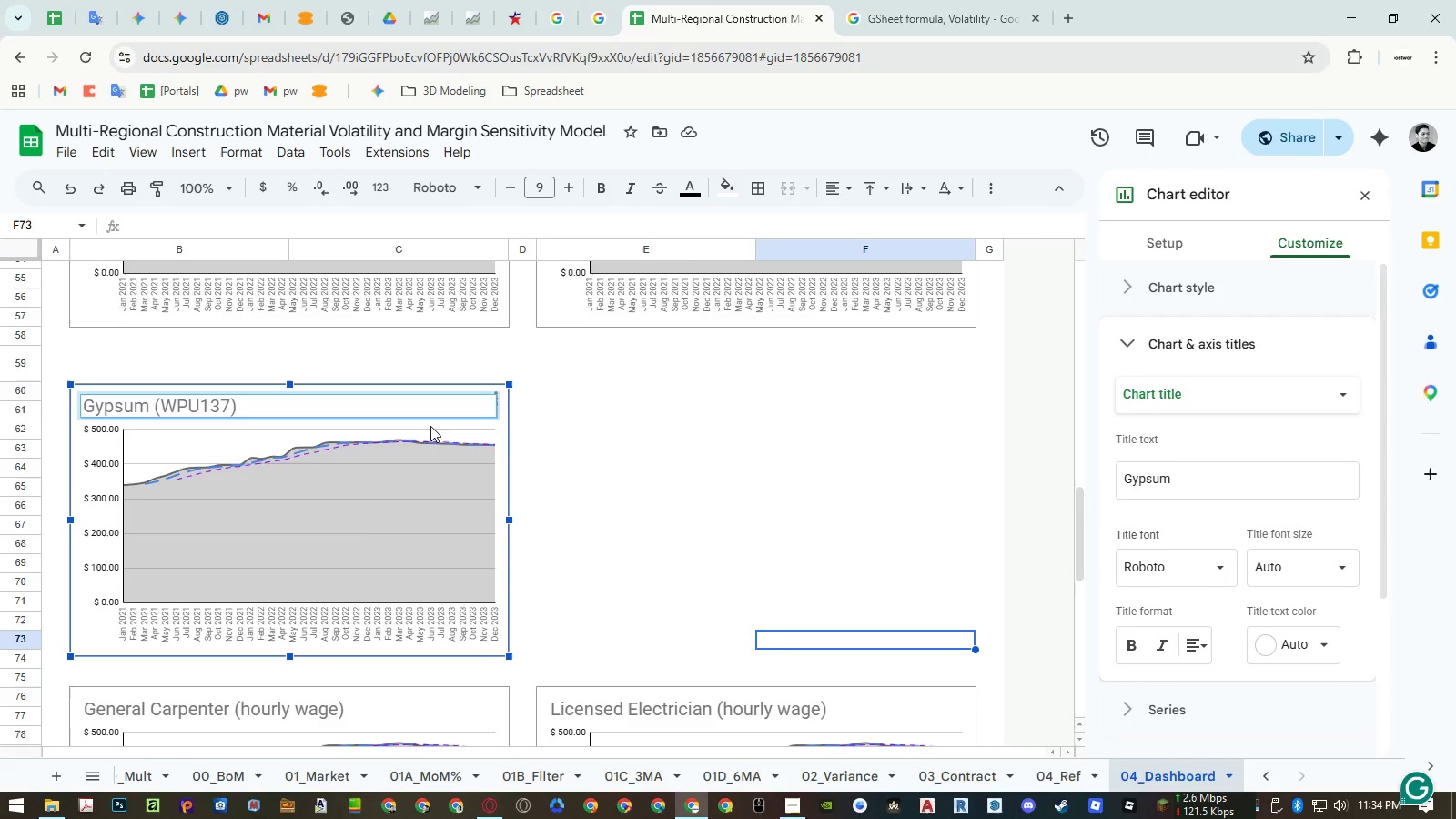 
left_click([633, 431])
 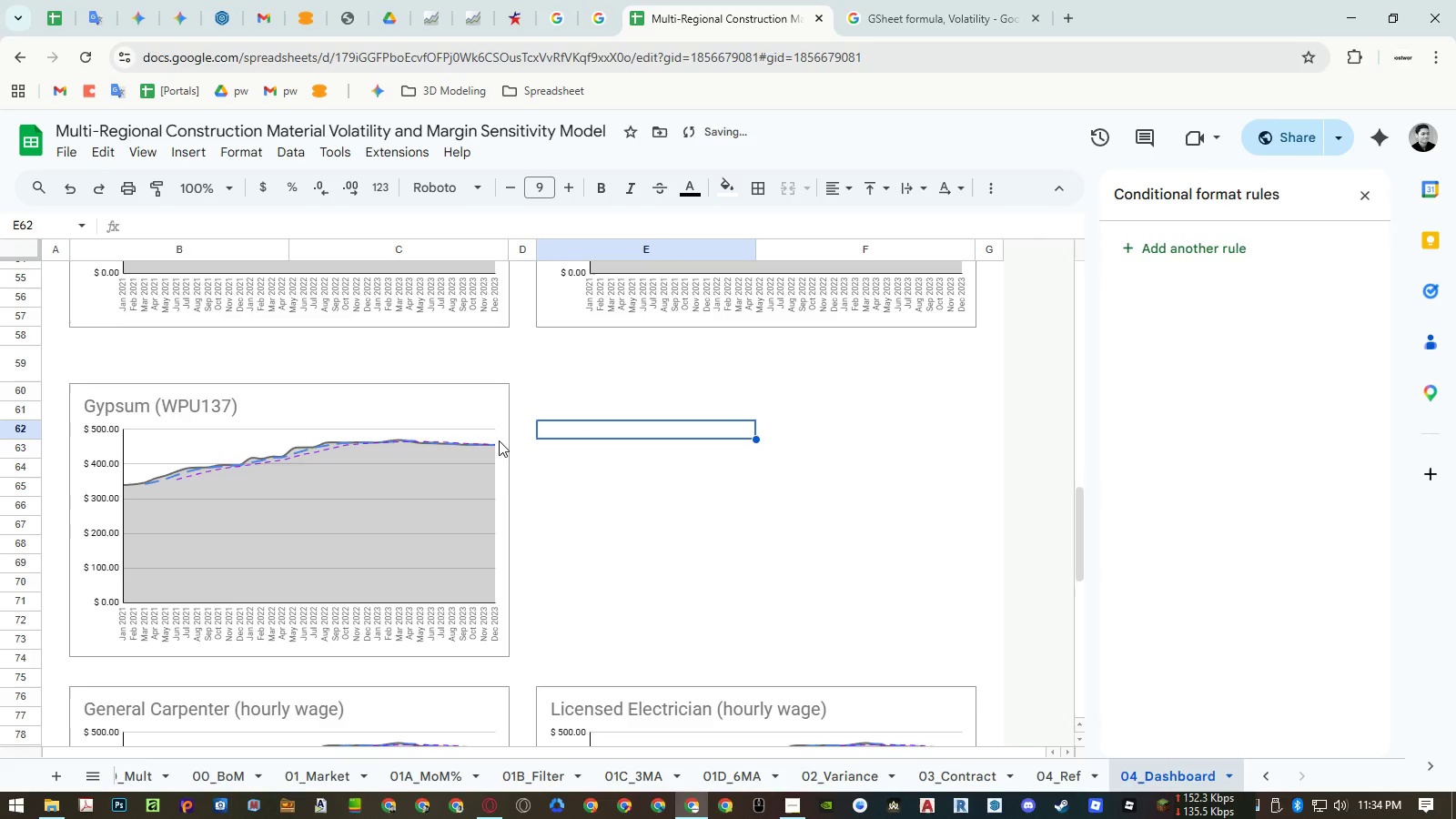 
left_click([398, 391])
 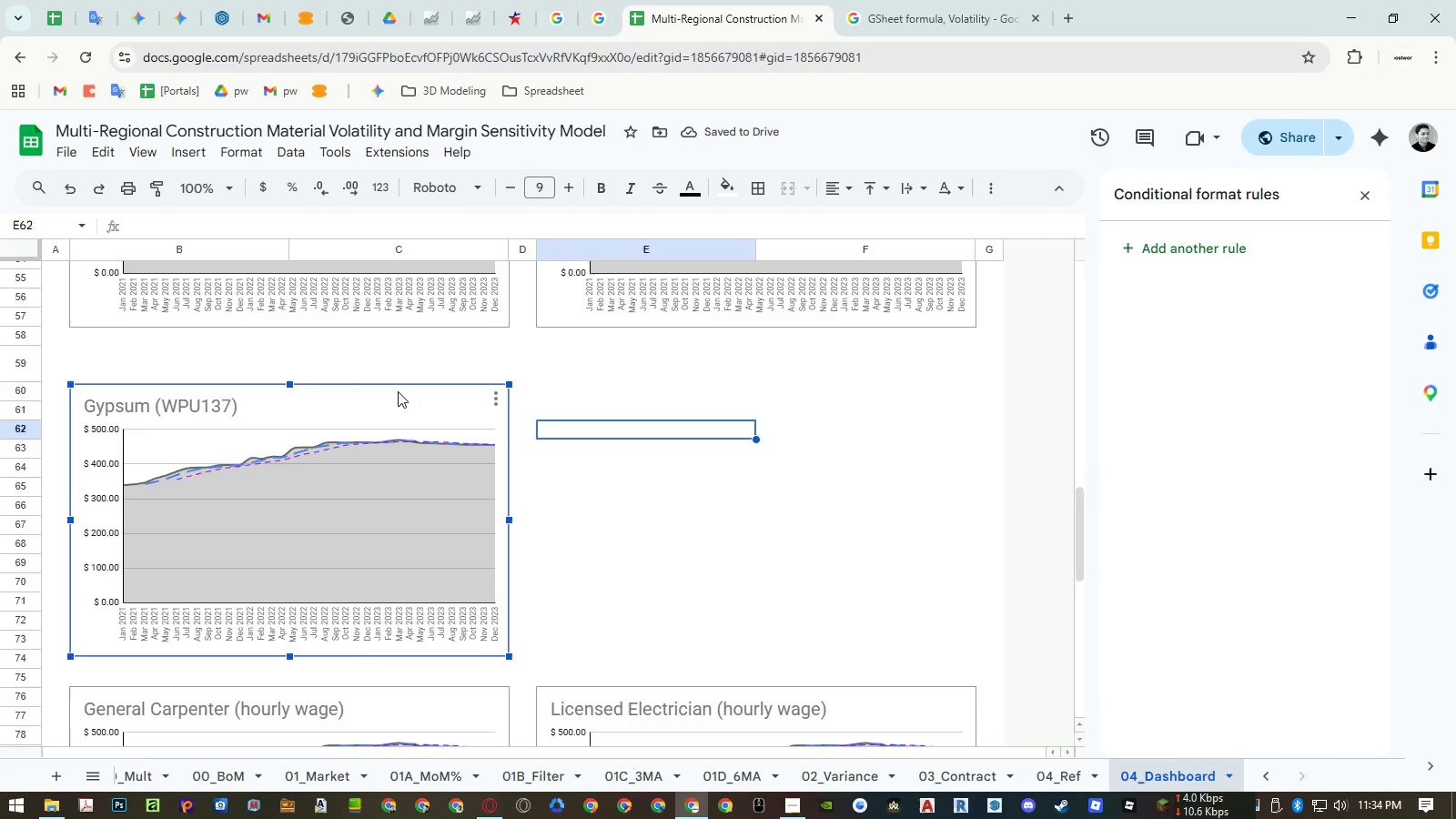 
double_click([398, 391])
 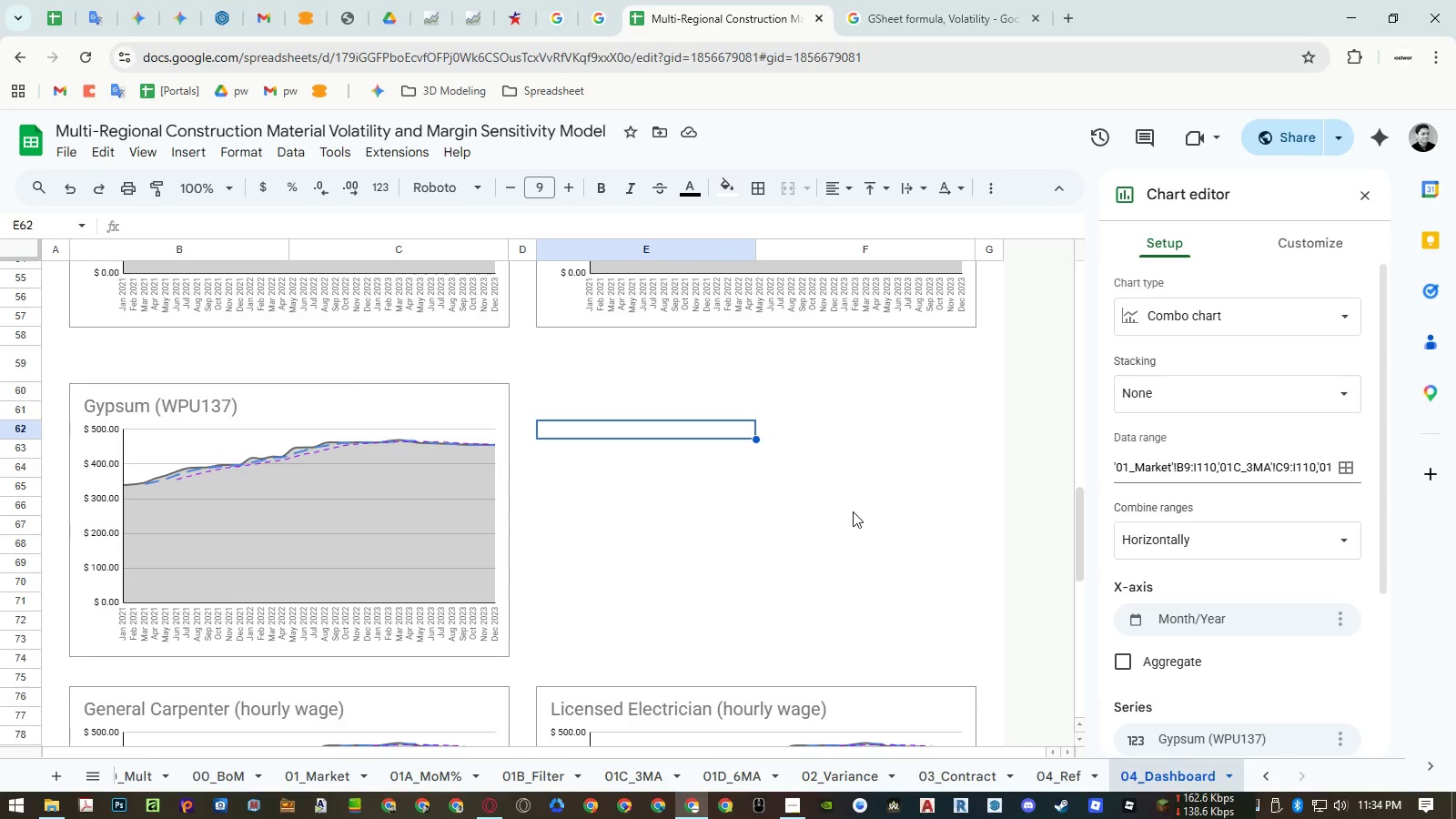 
scroll: coordinate [1269, 633], scroll_direction: down, amount: 1.0
 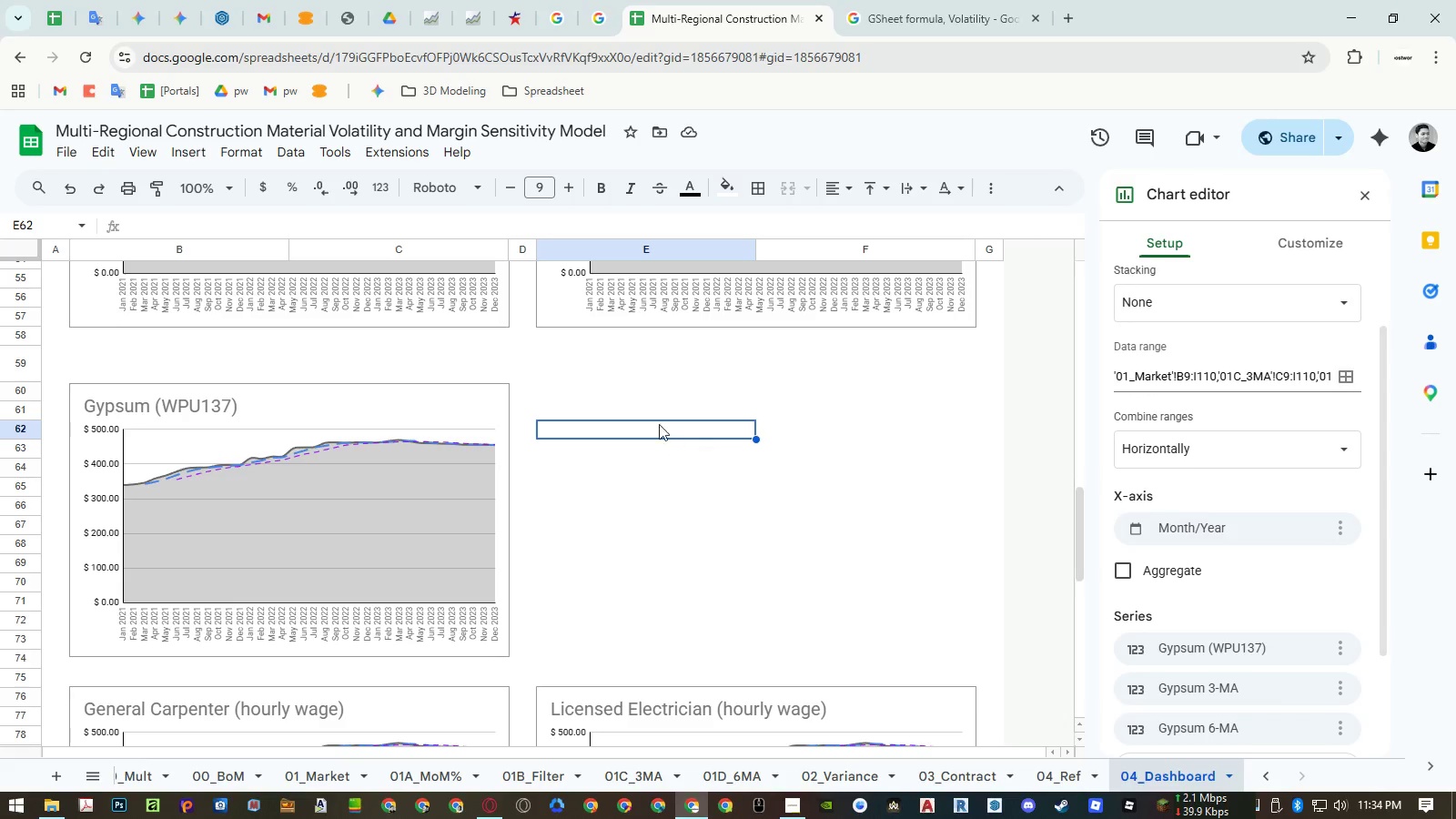 
left_click([632, 395])
 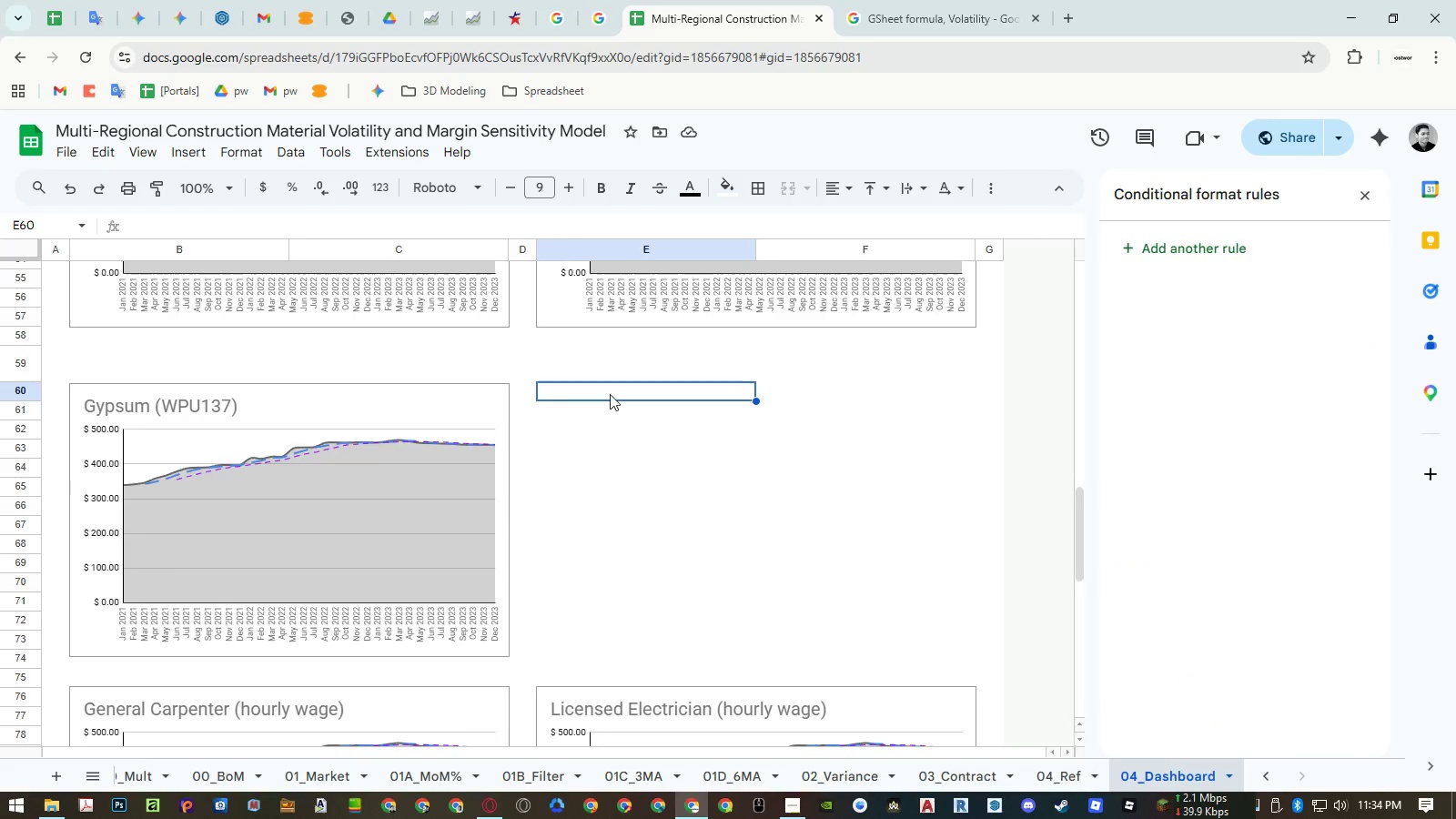 
scroll: coordinate [608, 394], scroll_direction: up, amount: 4.0
 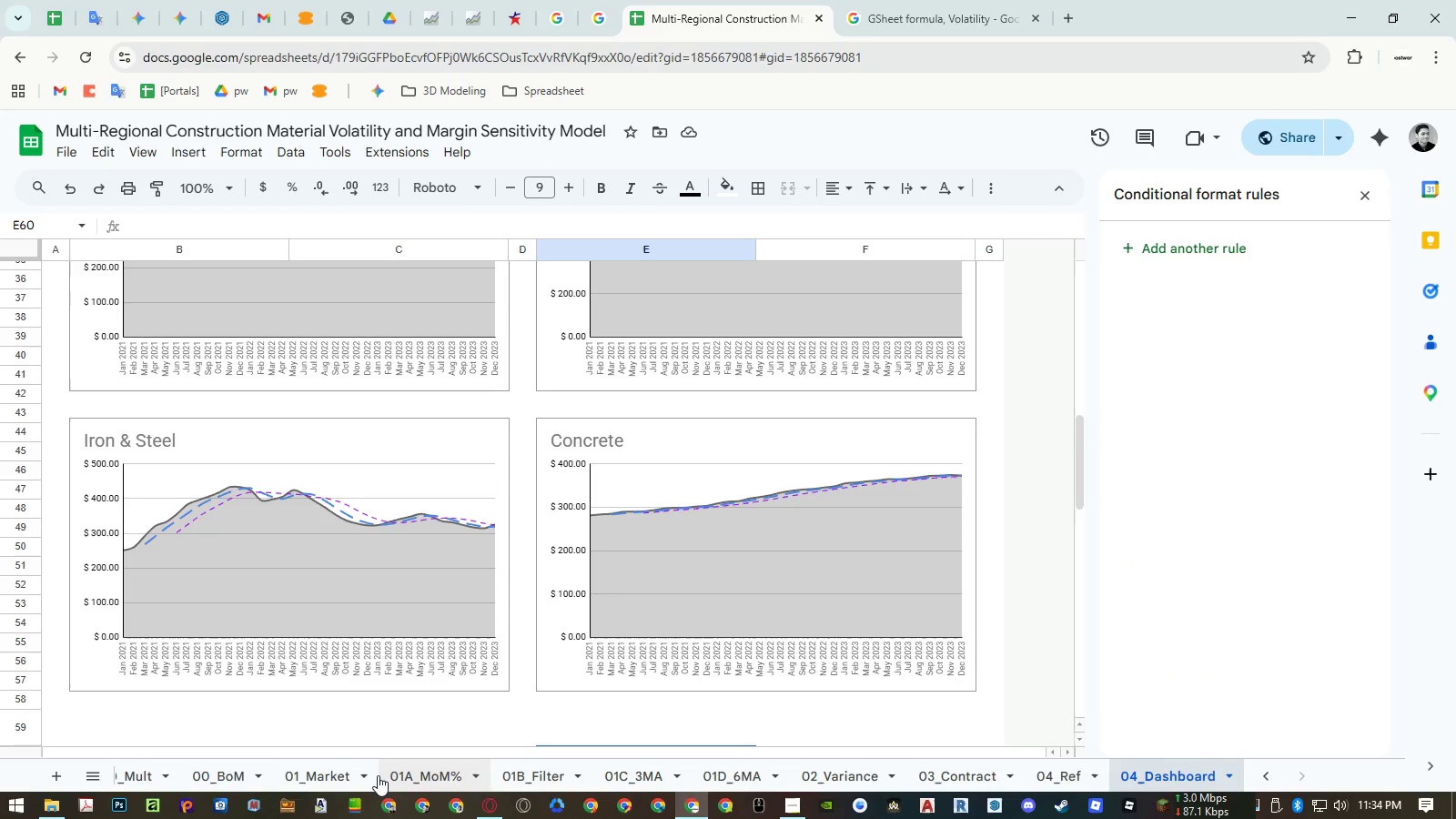 
left_click([348, 770])
 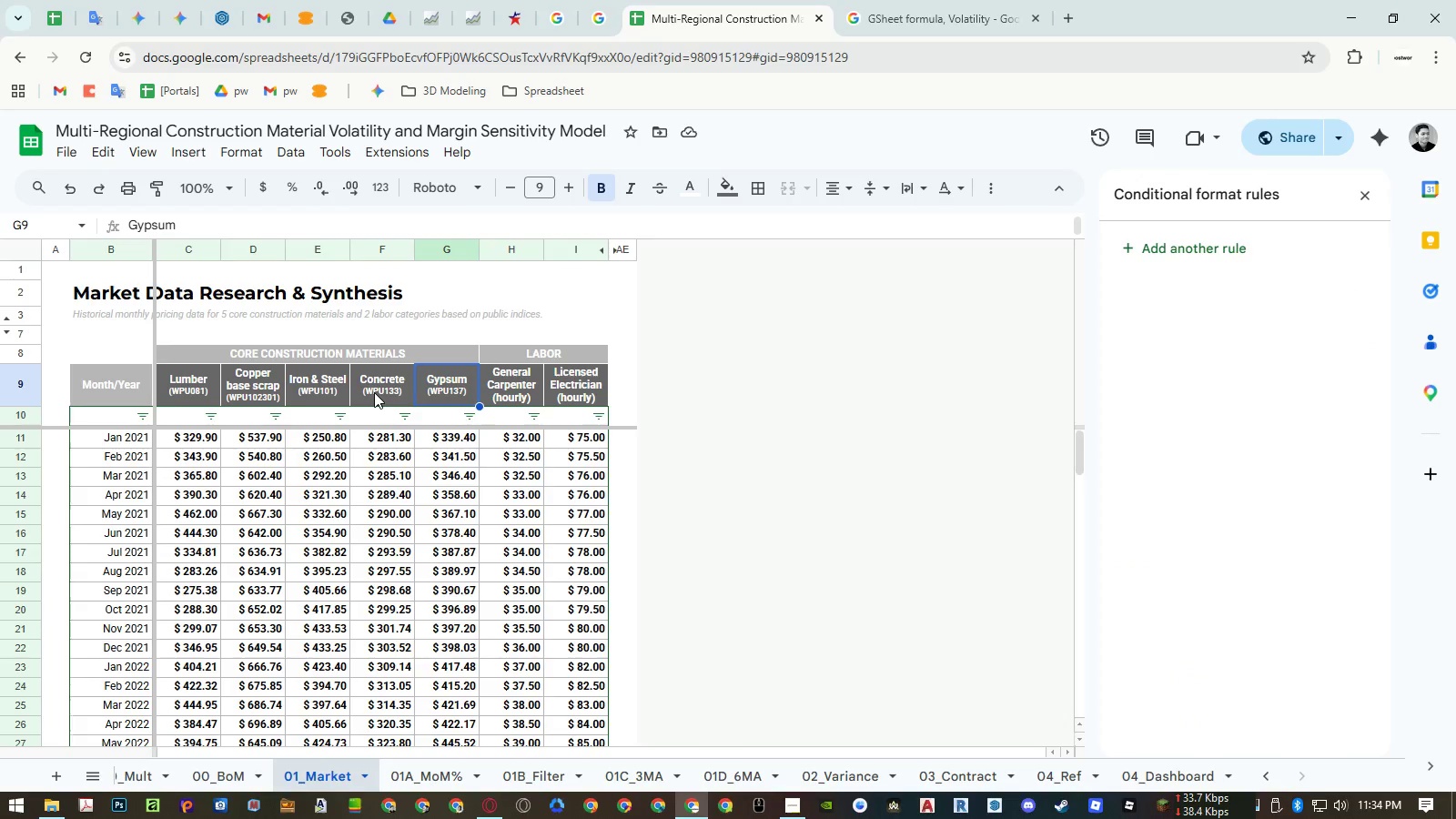 
double_click([374, 392])
 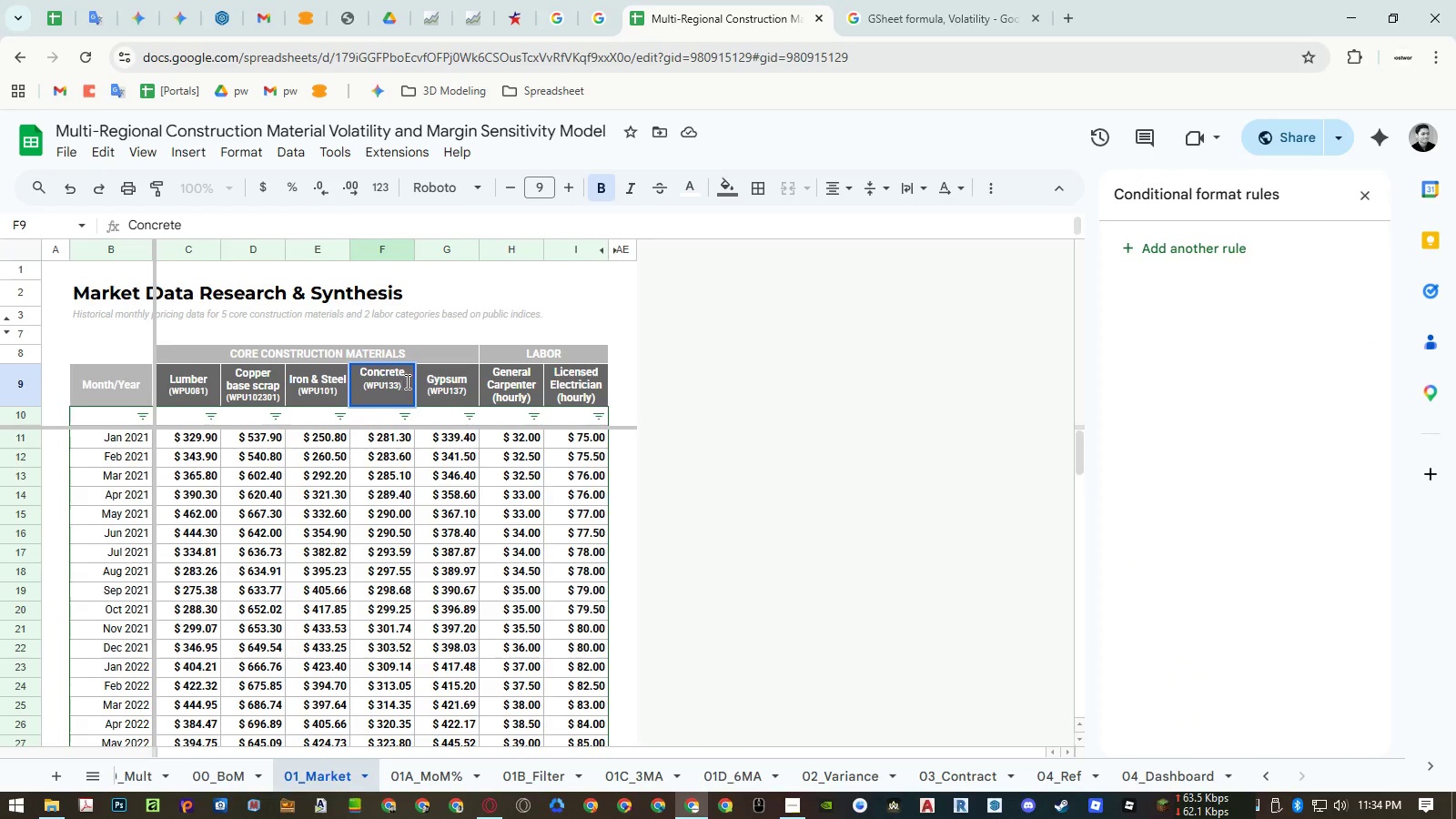 
left_click_drag(start_coordinate=[406, 381], to_coordinate=[362, 385])
 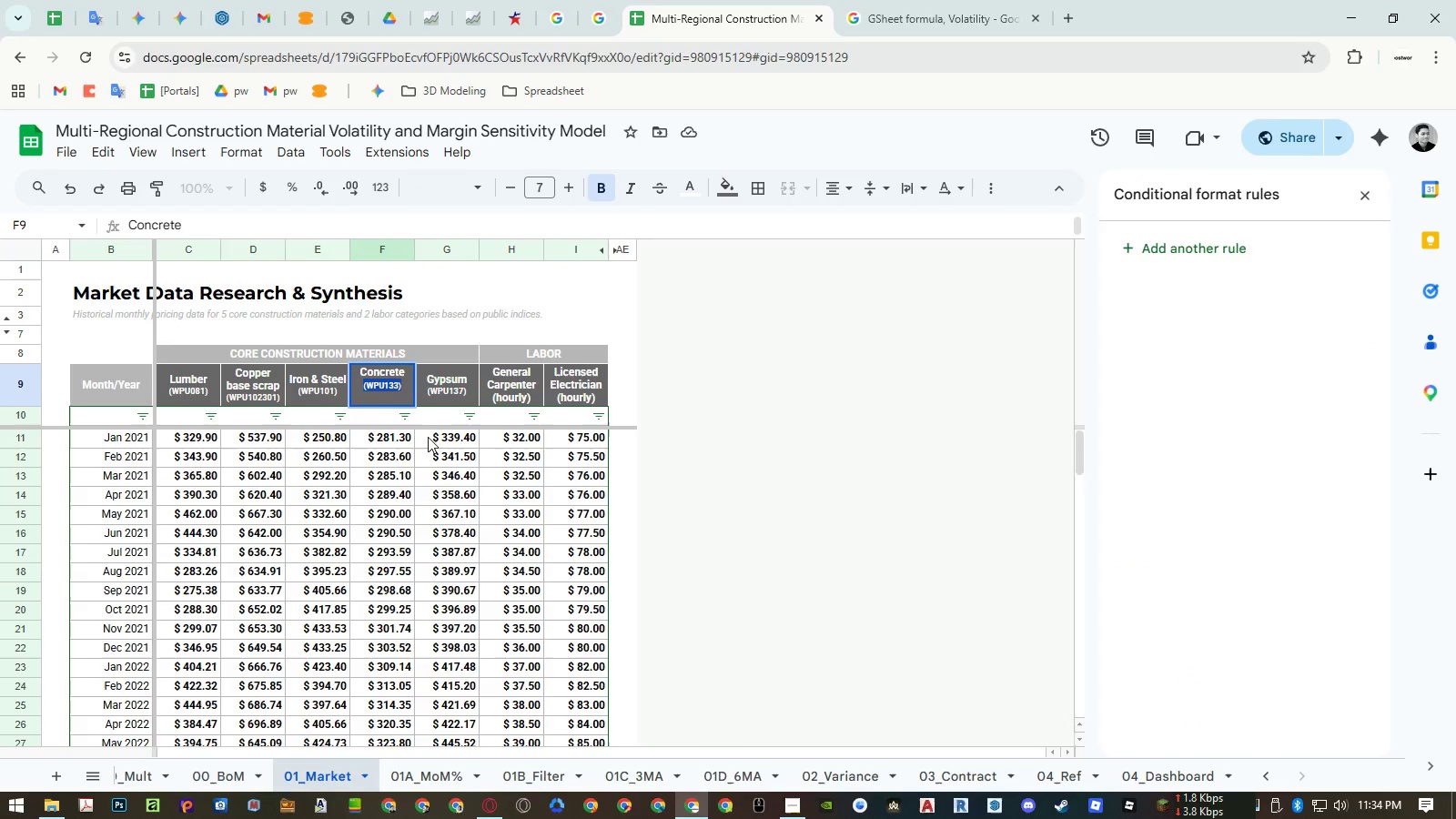 
key(Control+ControlLeft)
 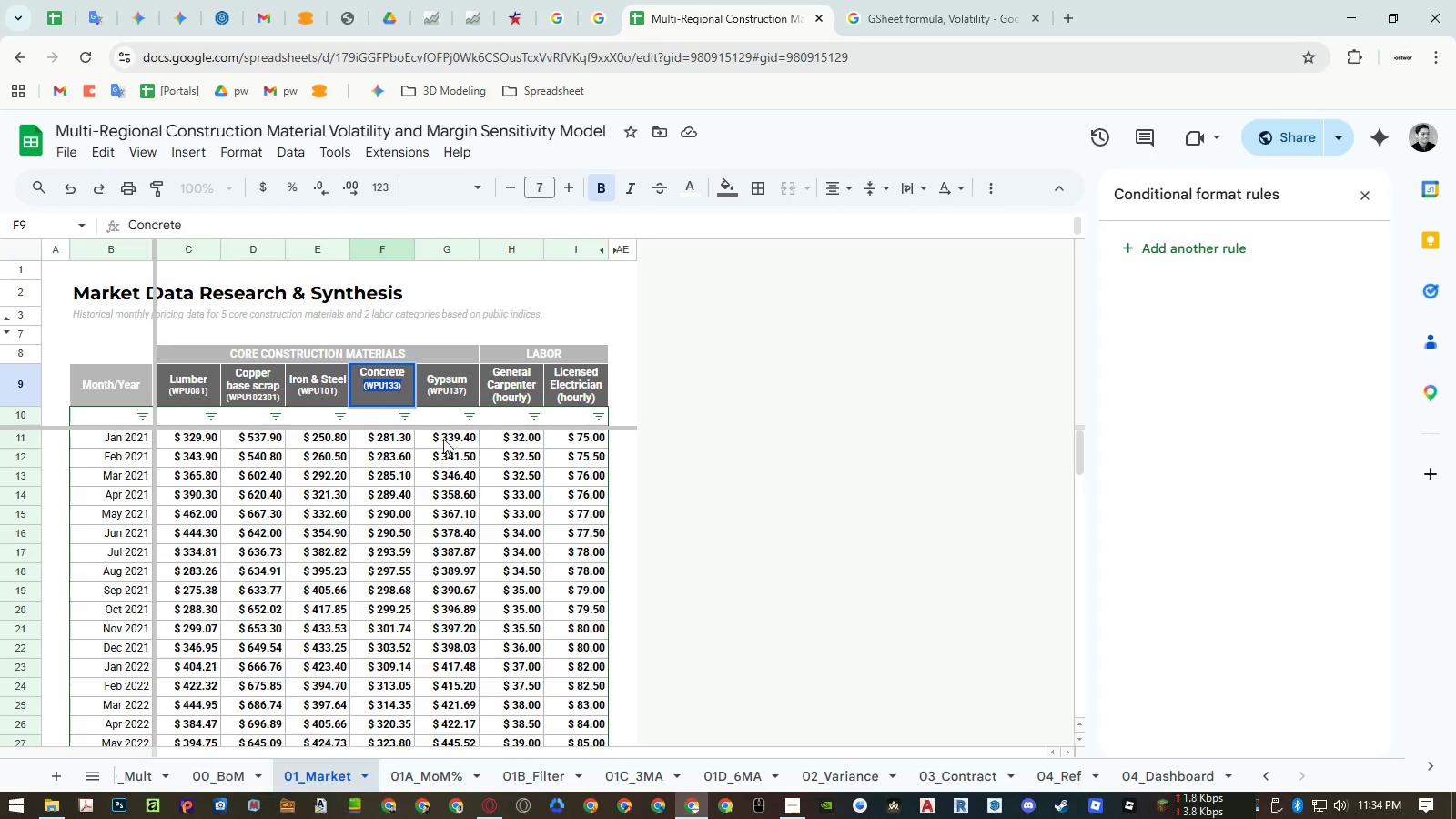 
key(Control+C)
 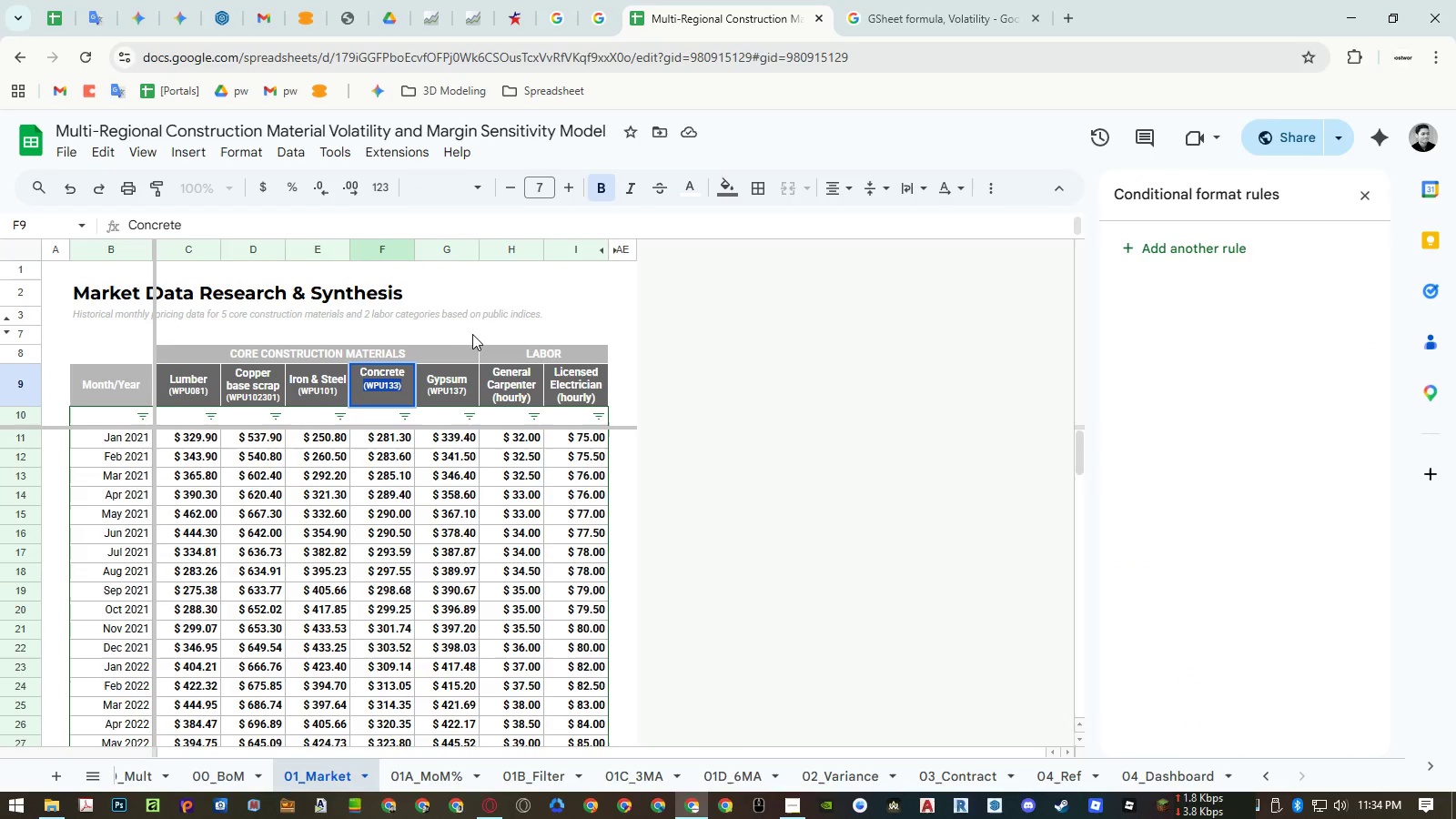 
left_click([473, 333])
 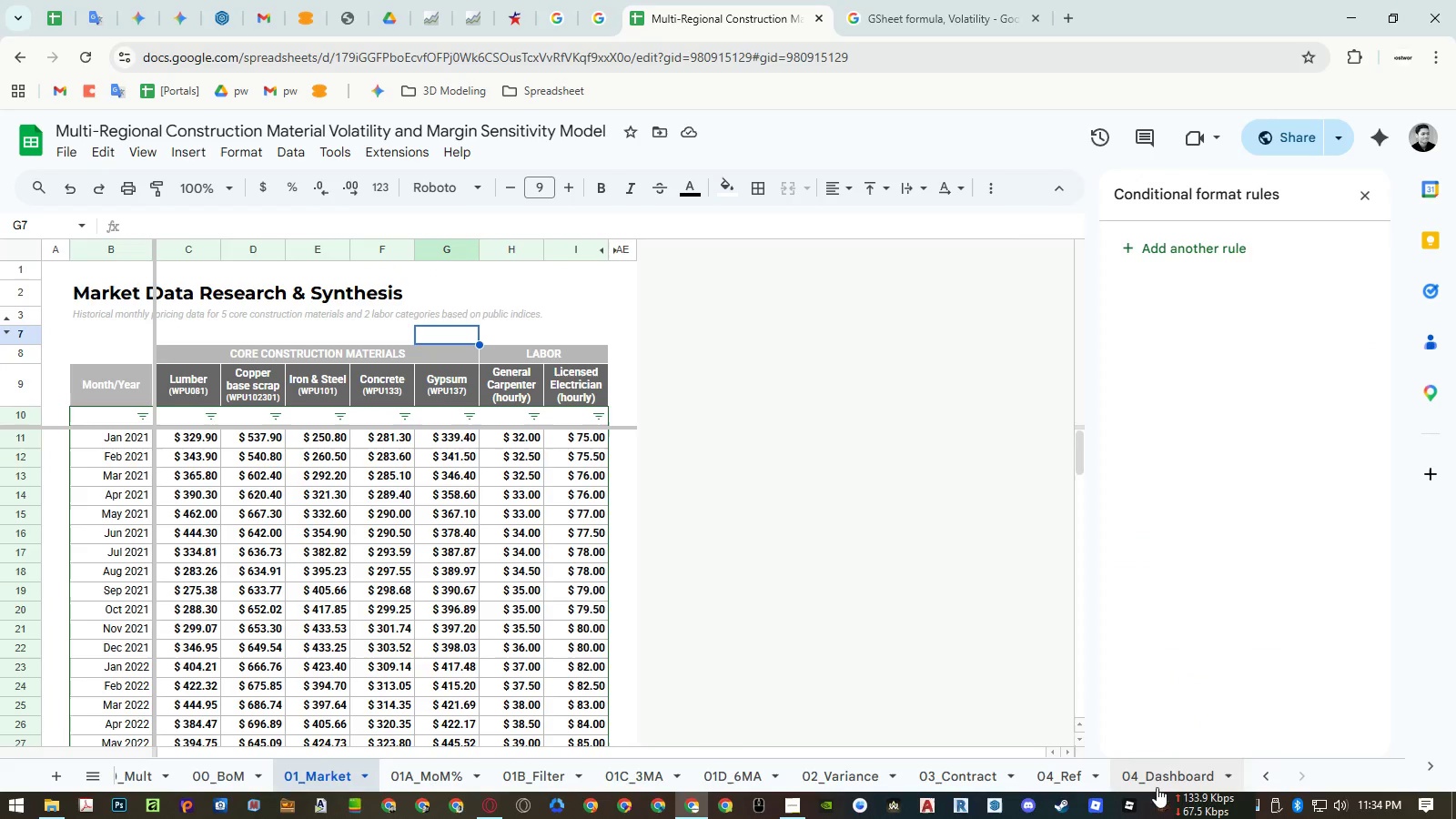 
left_click([1171, 765])
 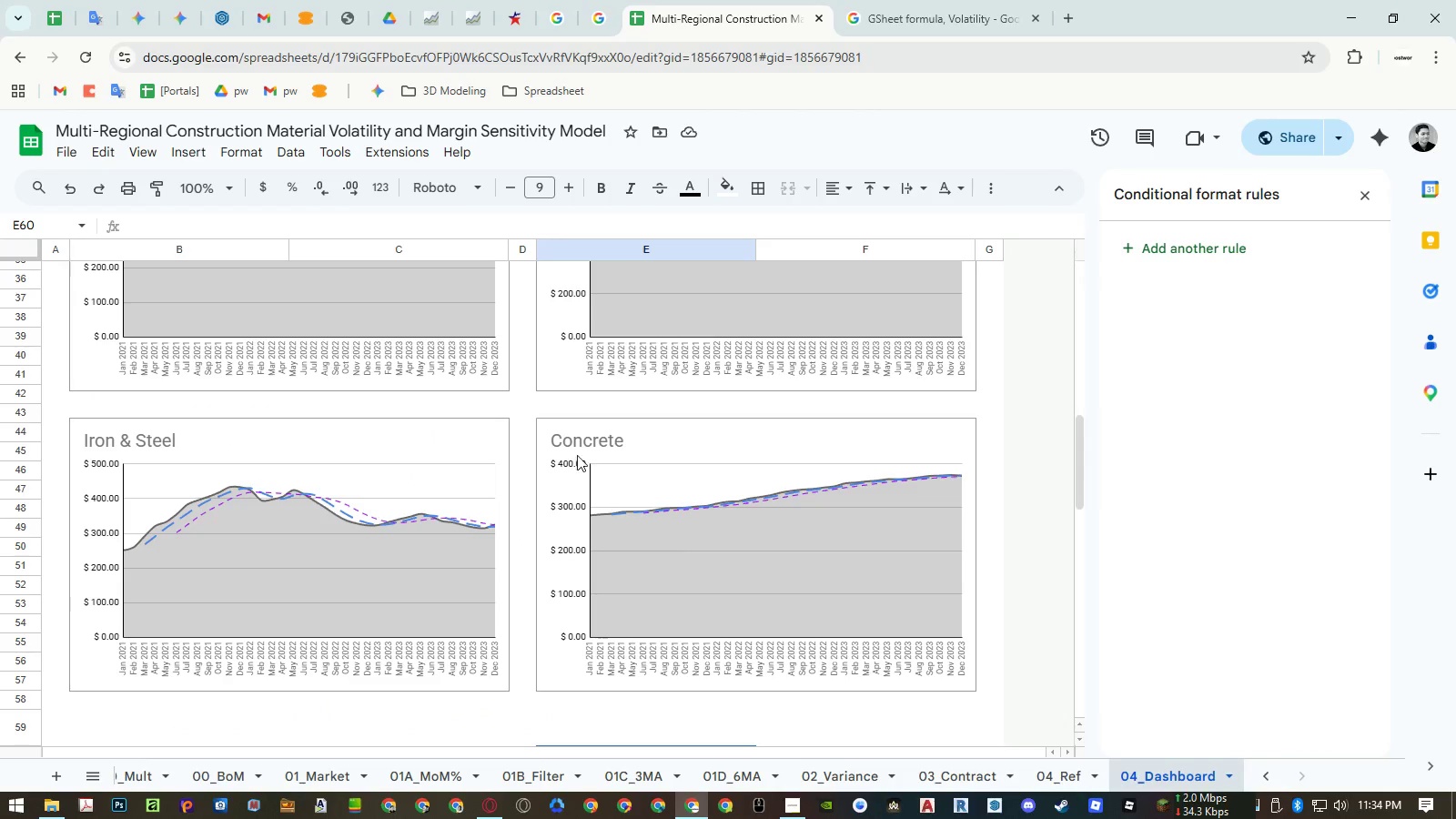 
scroll: coordinate [565, 450], scroll_direction: up, amount: 4.0
 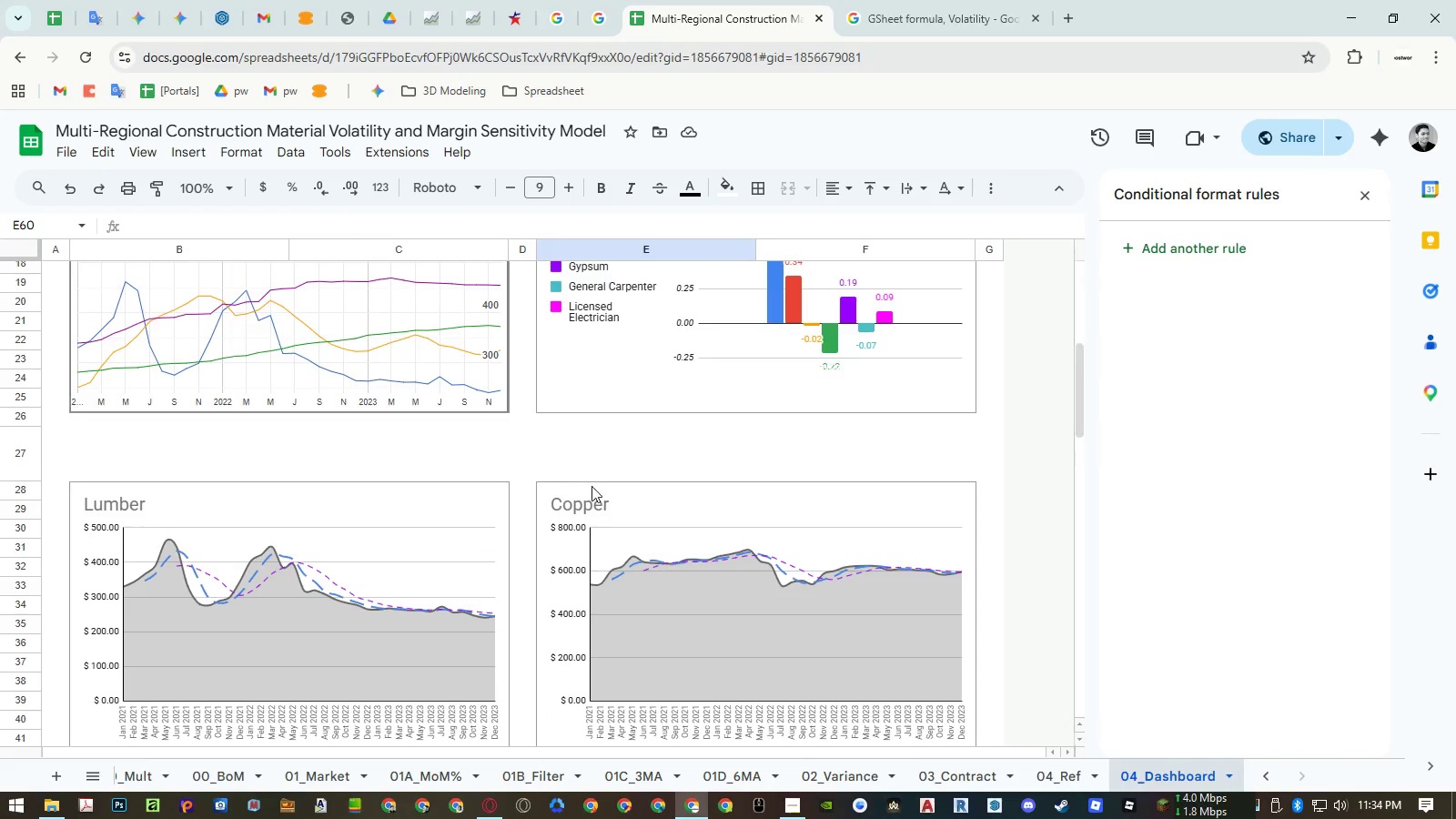 
scroll: coordinate [592, 487], scroll_direction: down, amount: 3.0
 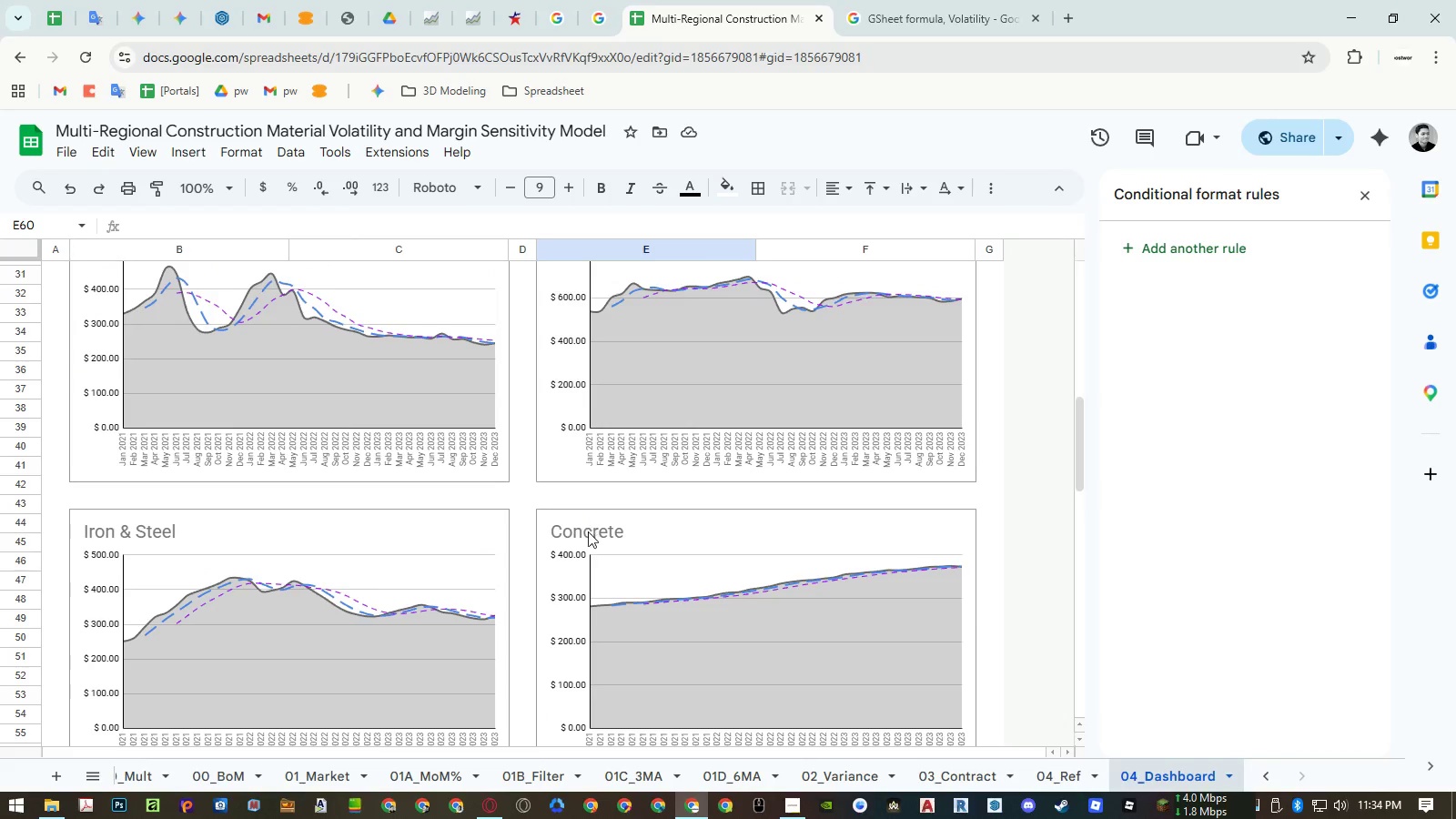 
double_click([588, 538])
 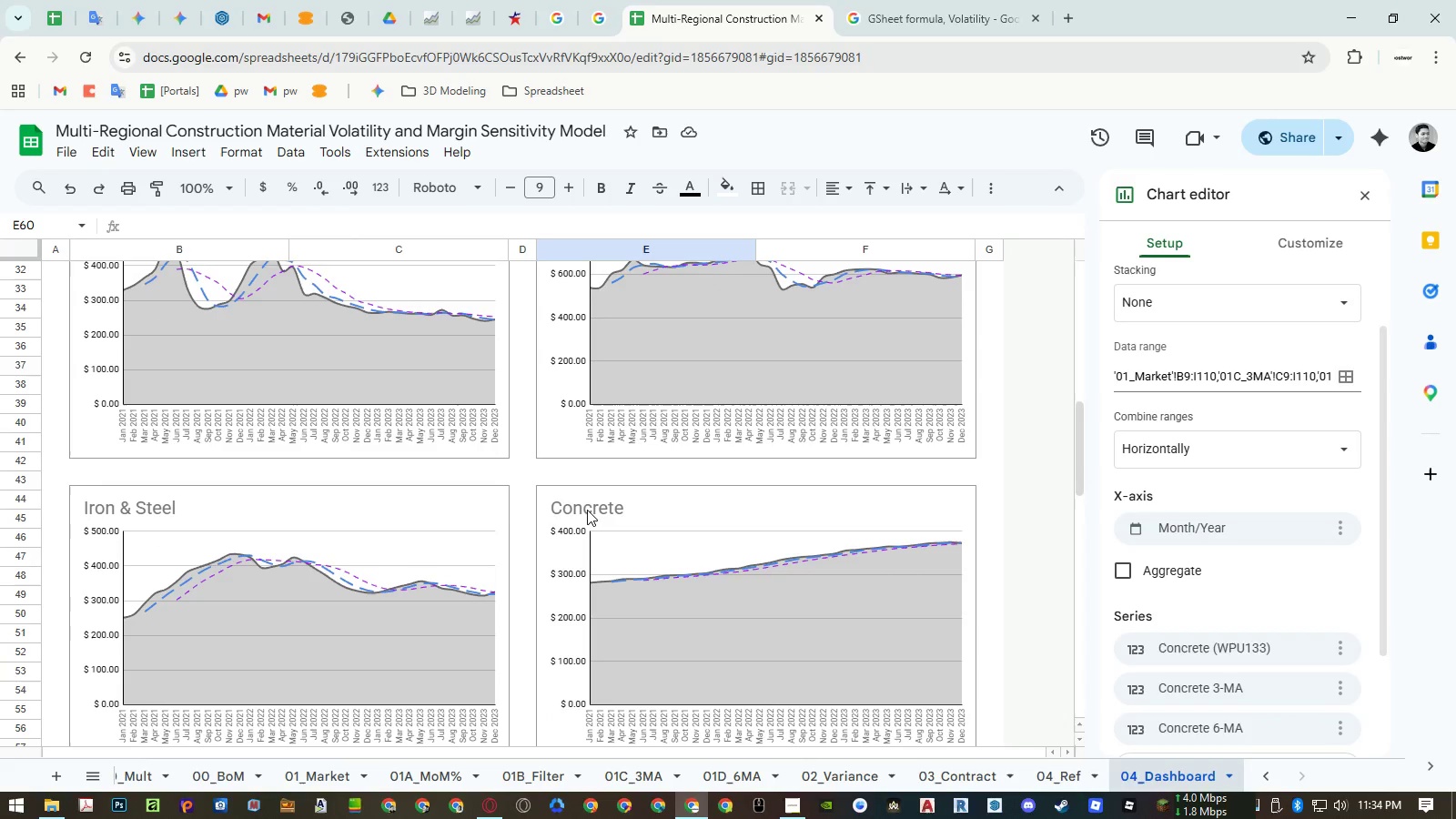 
double_click([587, 508])
 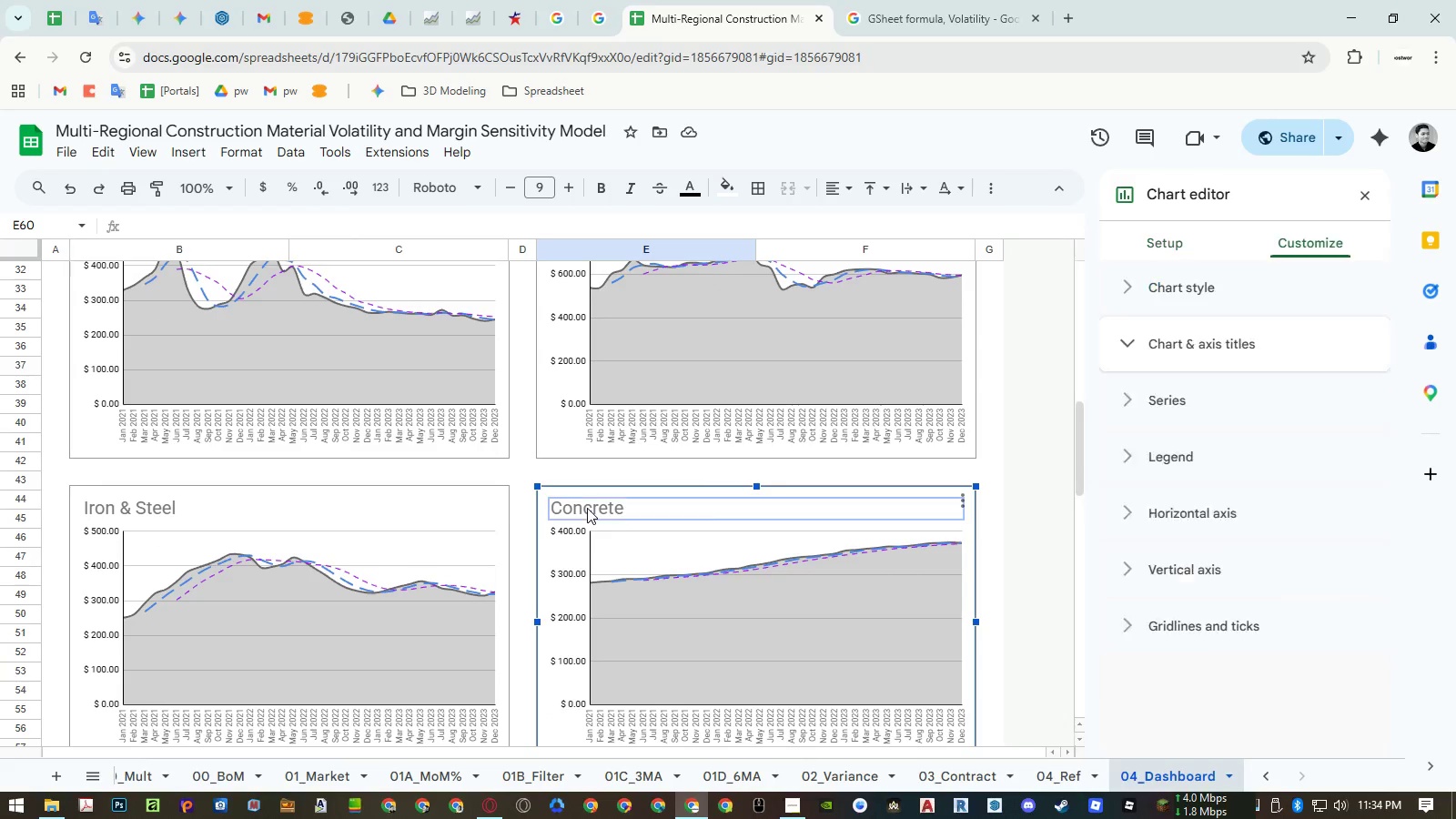 
triple_click([587, 508])
 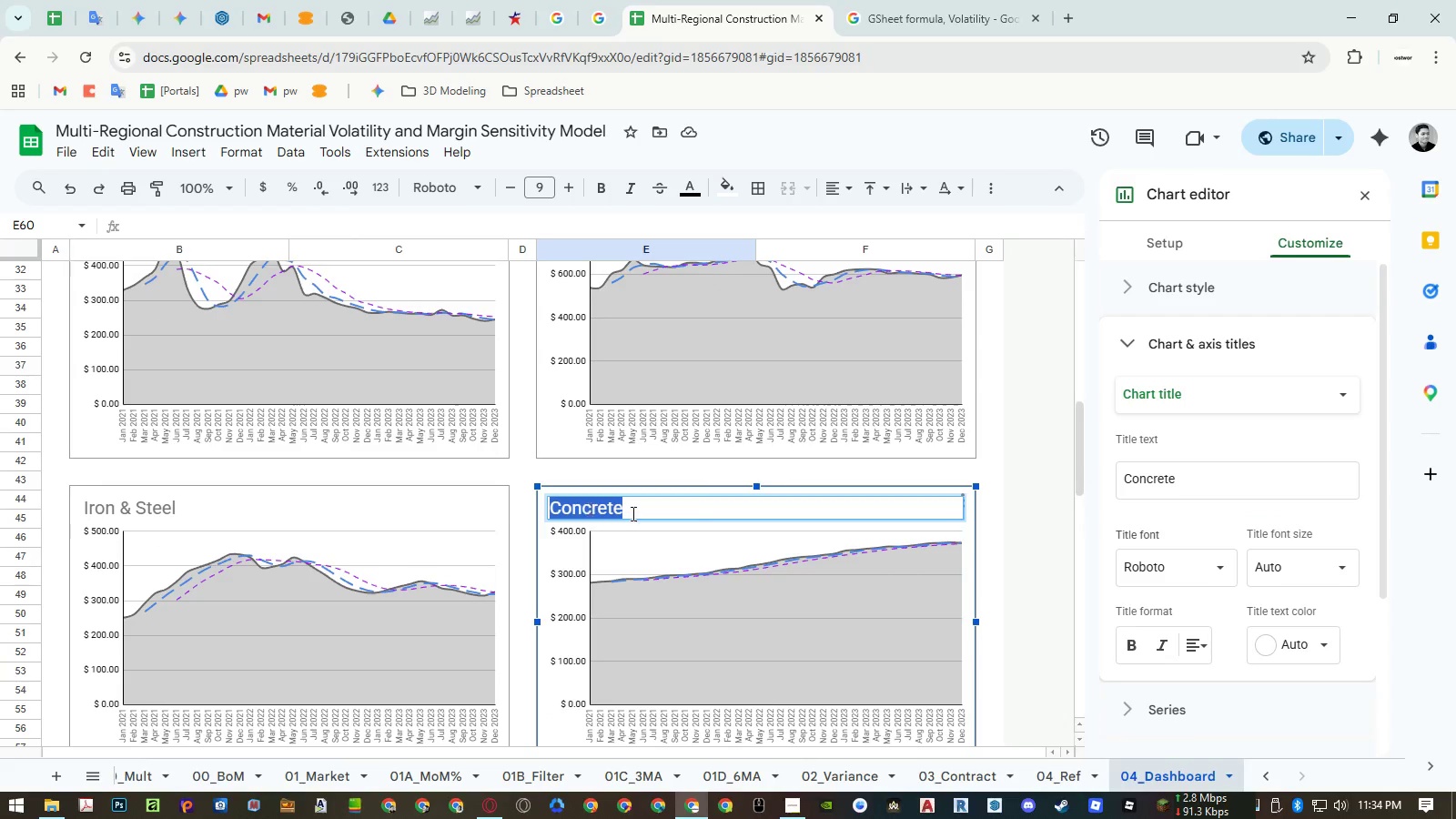 
triple_click([657, 510])
 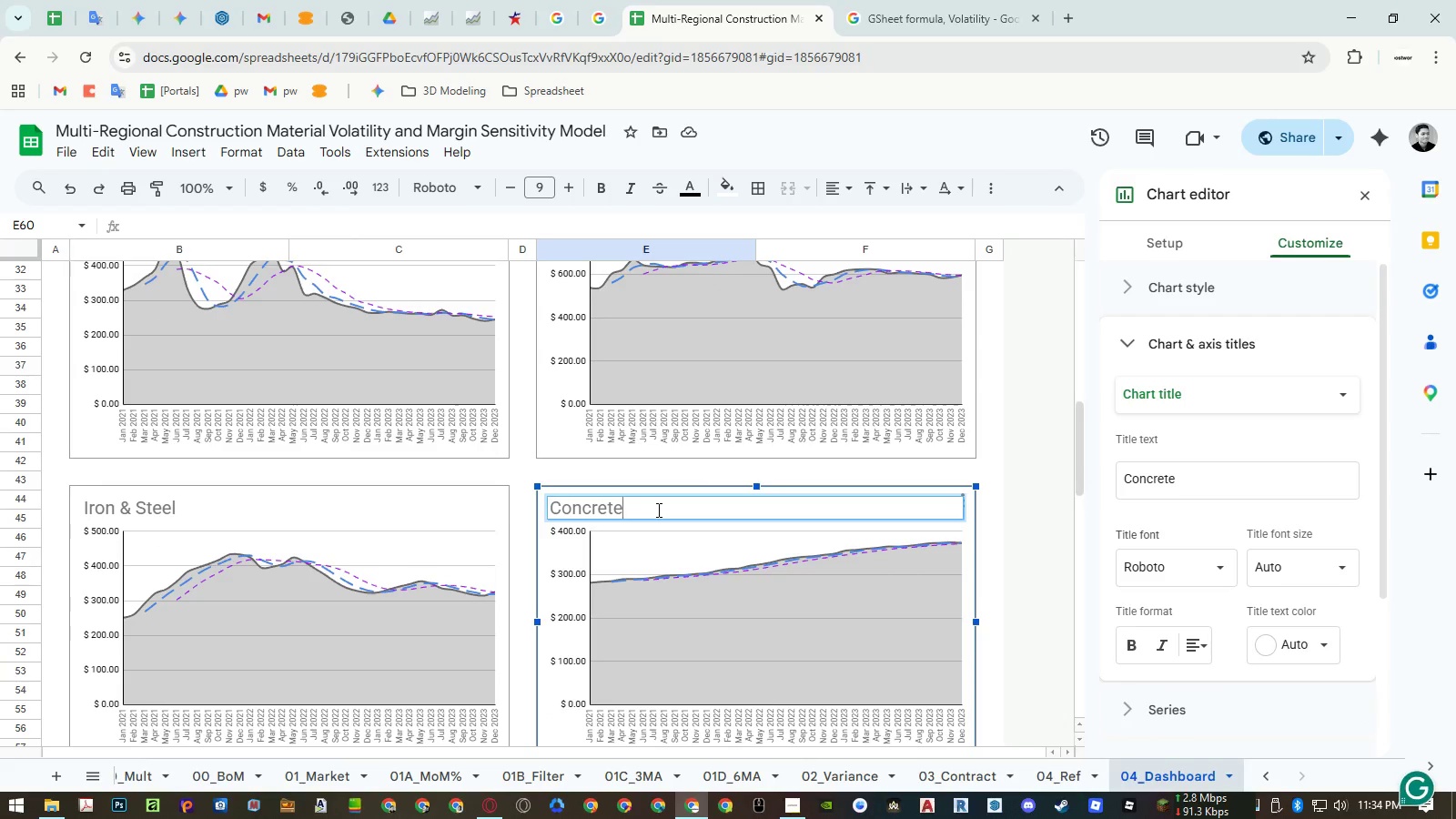 
key(Space)
 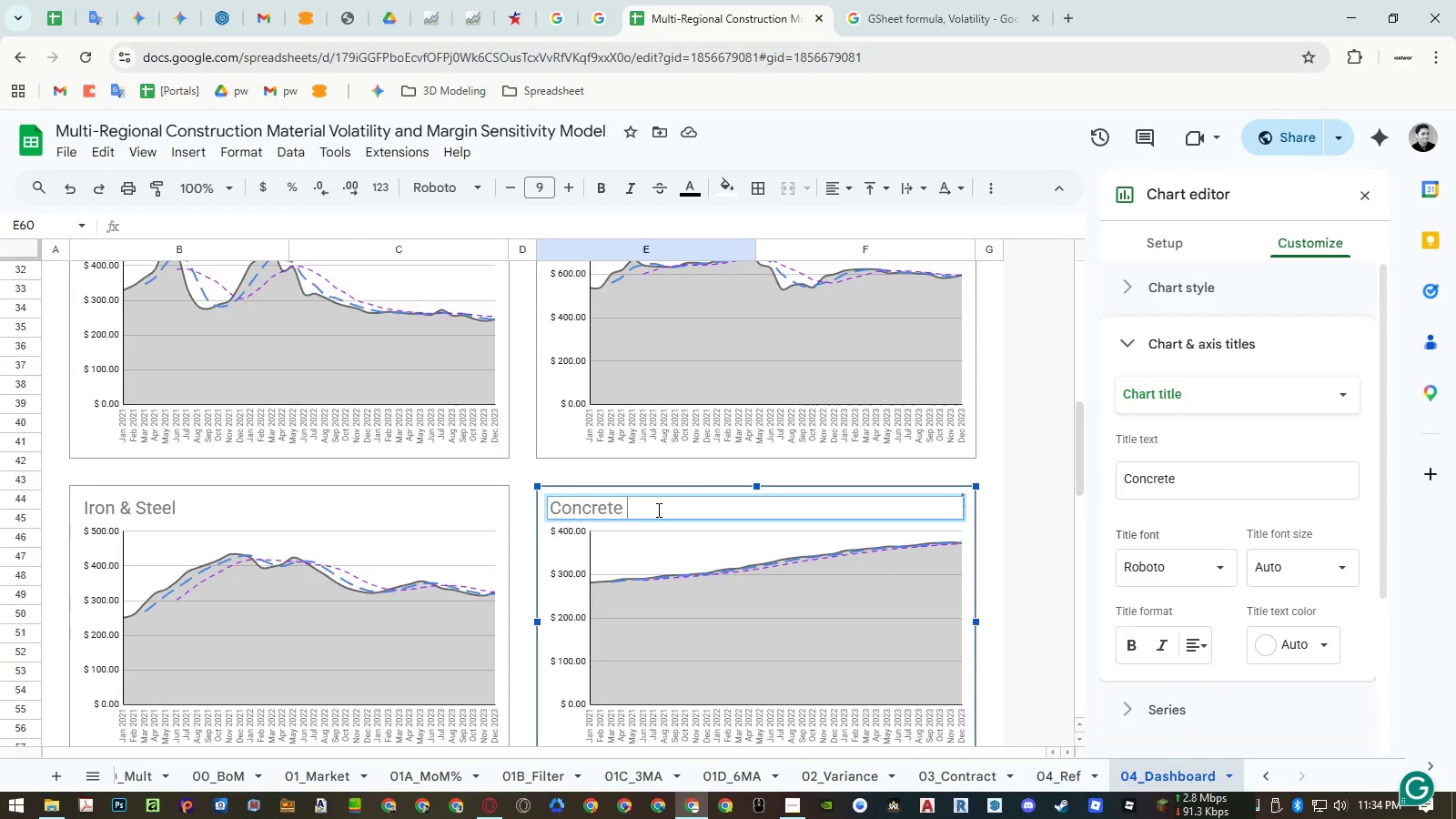 
key(Control+ControlLeft)
 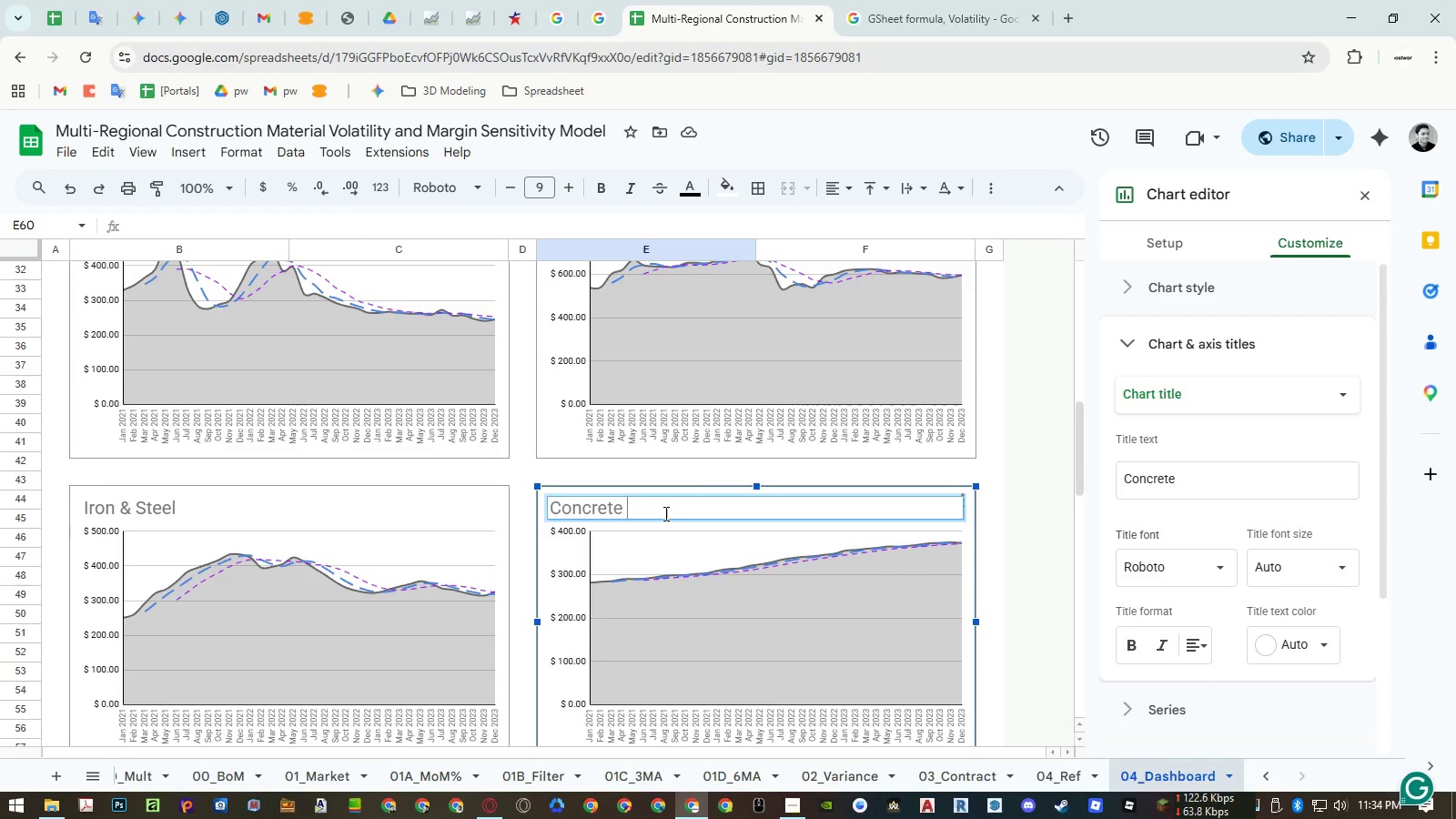 
key(Control+Shift+ShiftLeft)
 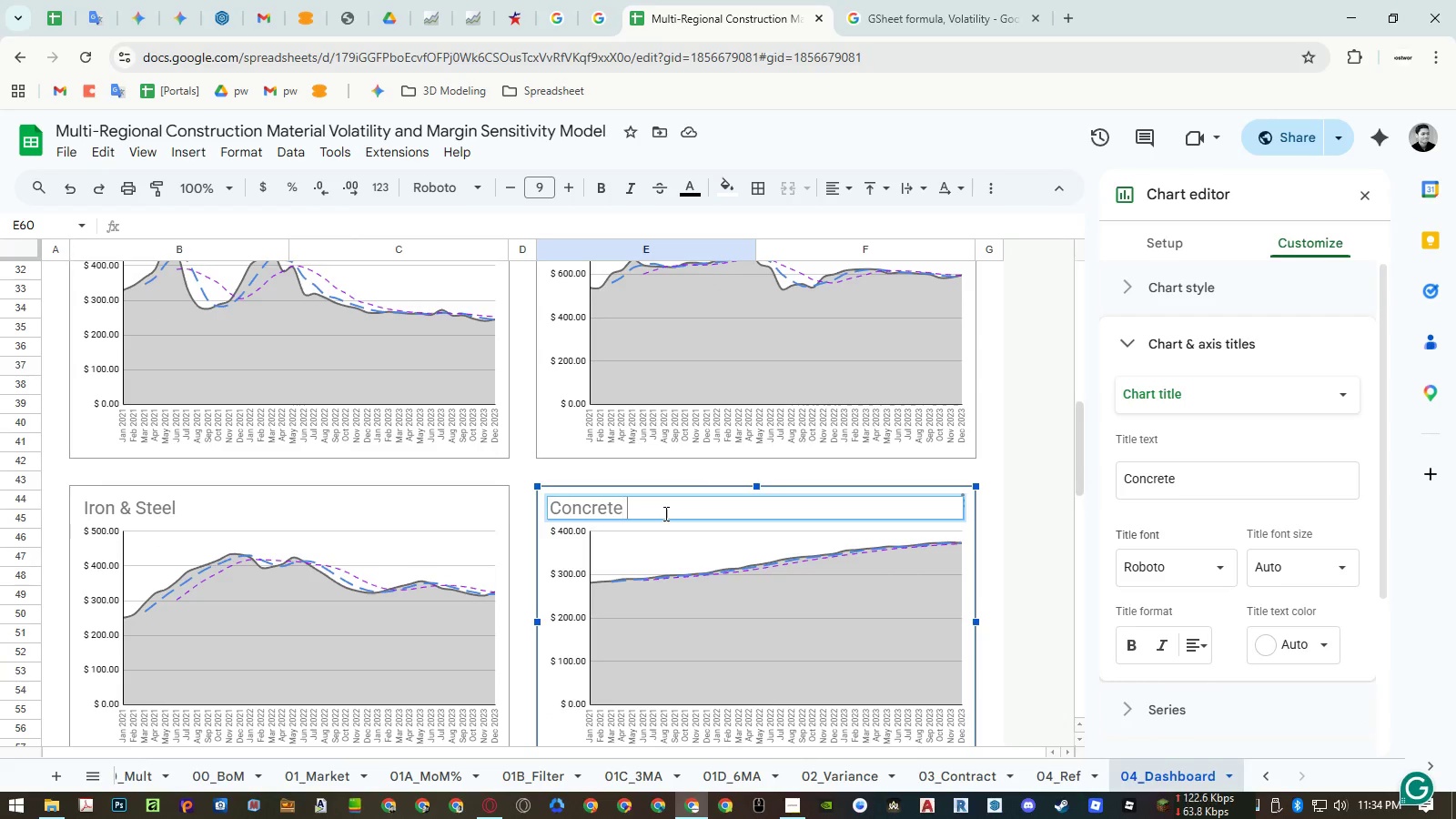 
key(Control+Shift+V)
 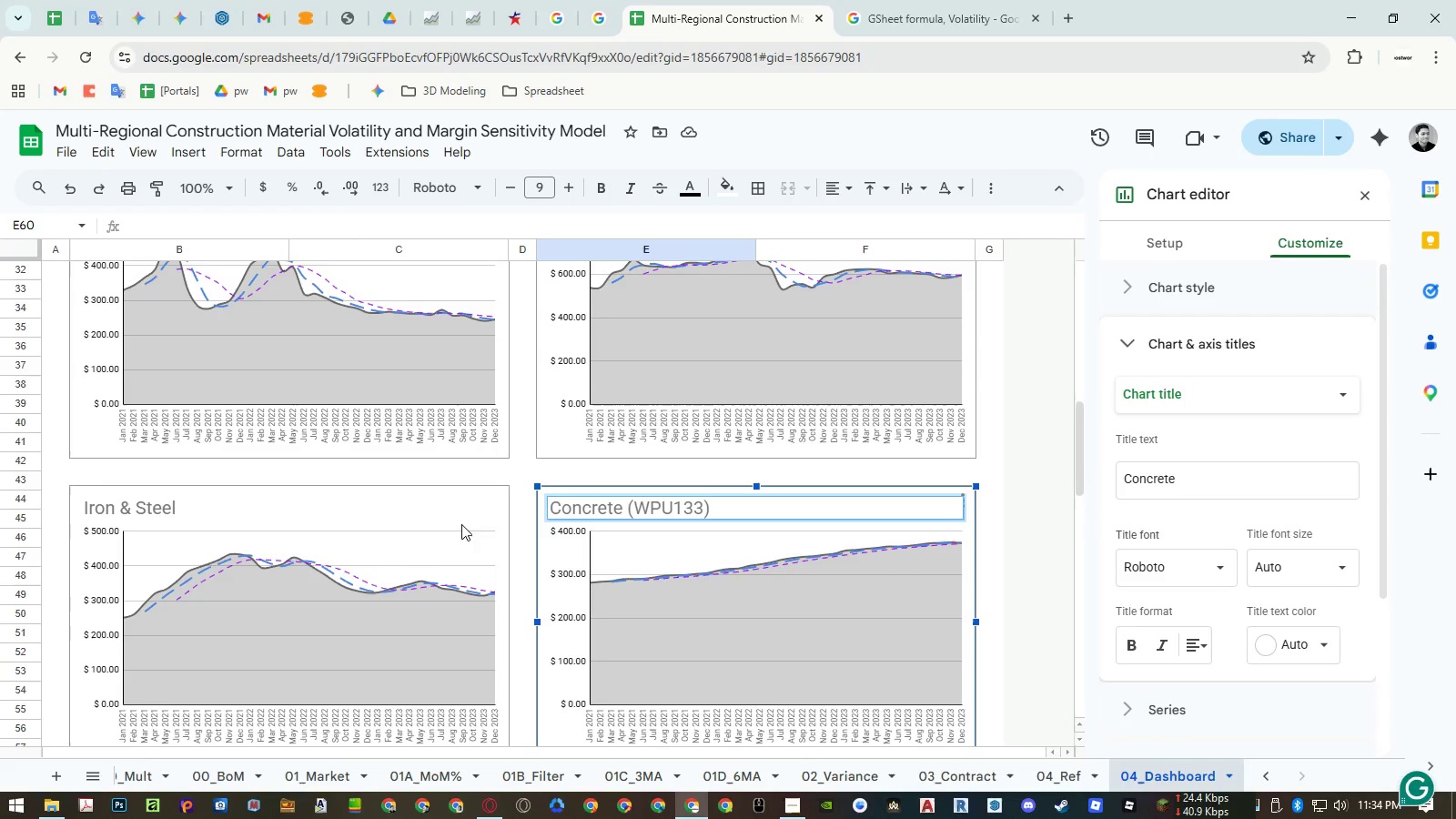 
left_click([516, 470])
 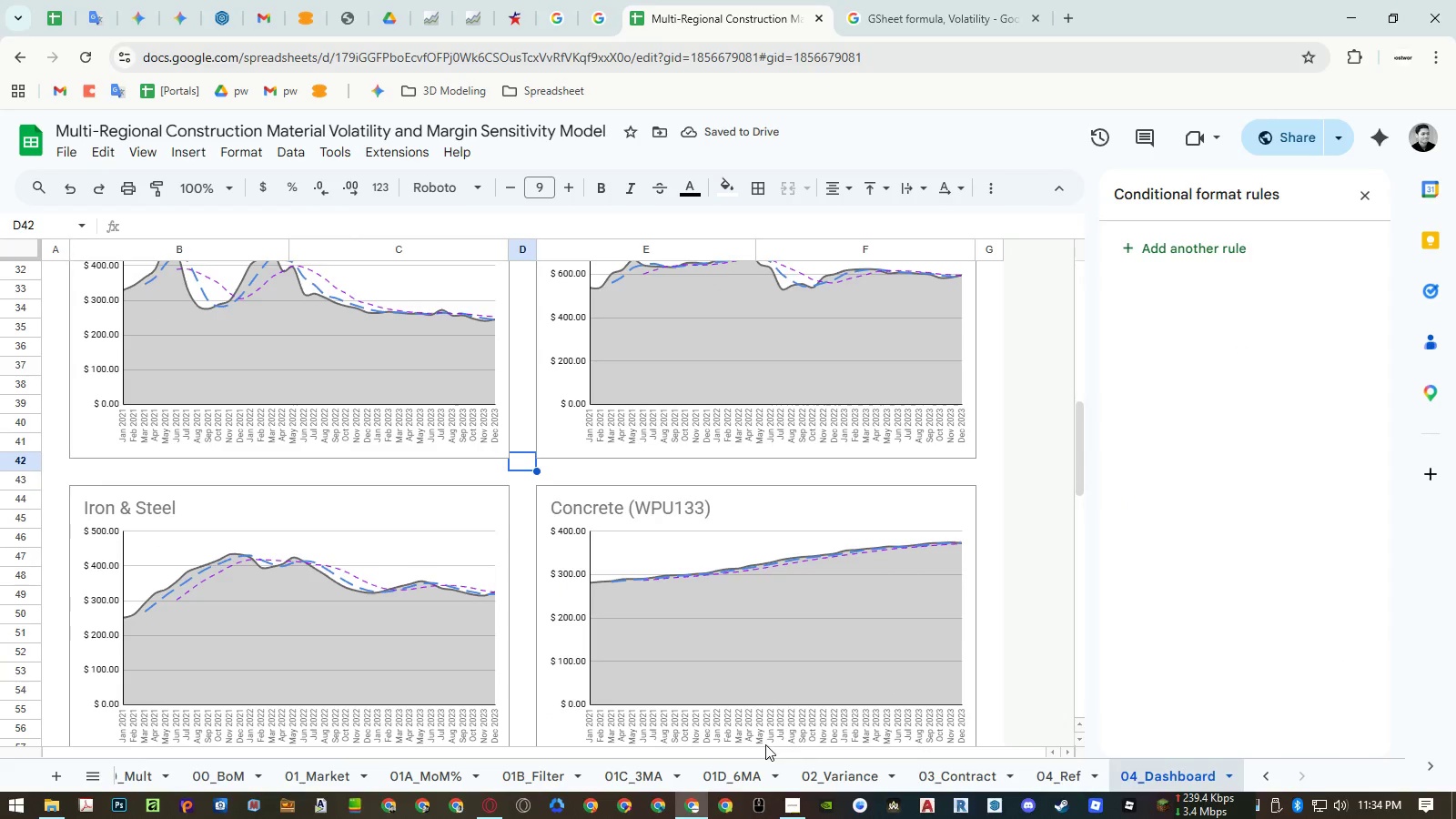 
left_click([336, 775])
 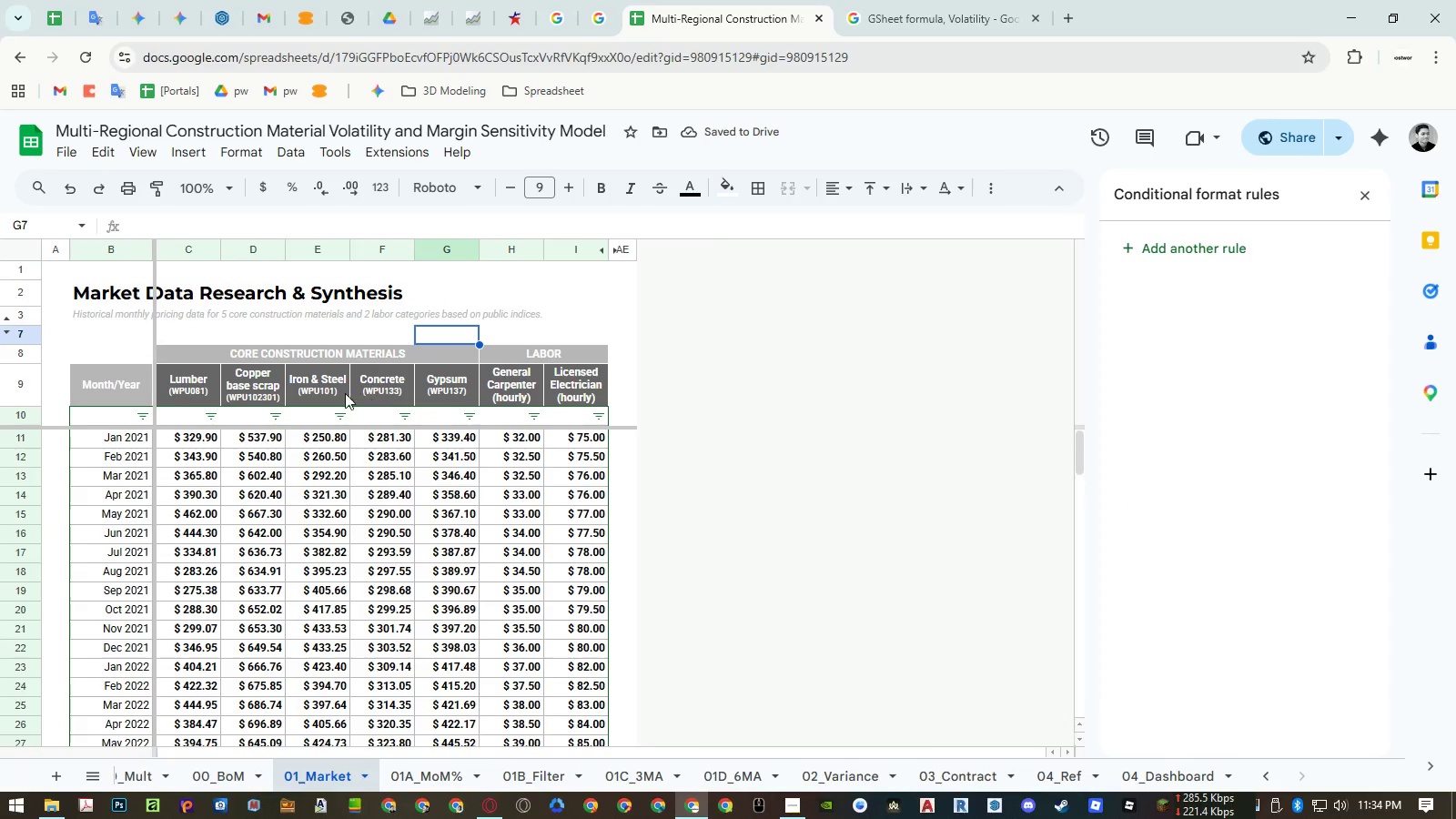 
double_click([329, 393])
 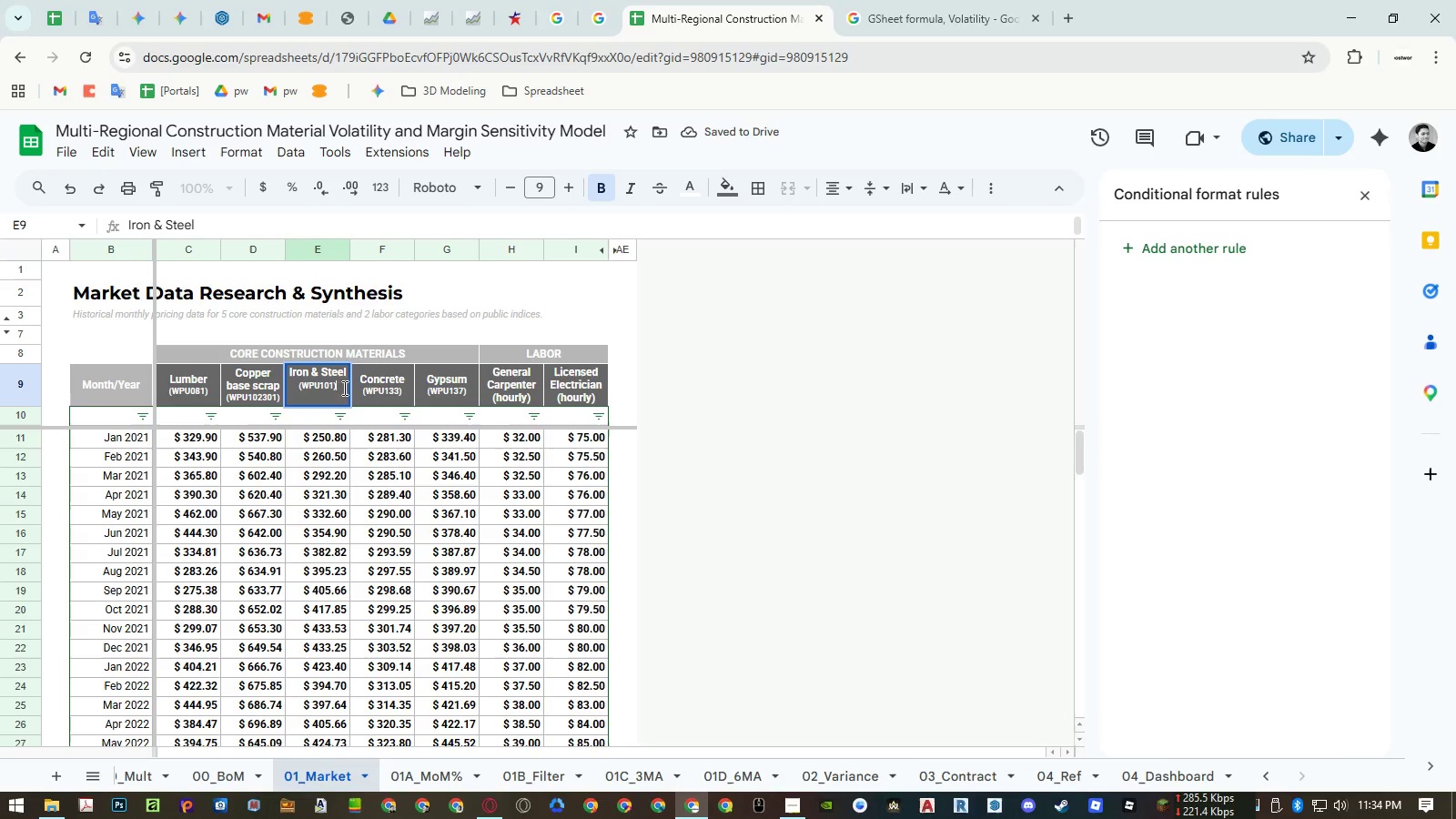 
left_click_drag(start_coordinate=[340, 388], to_coordinate=[295, 388])
 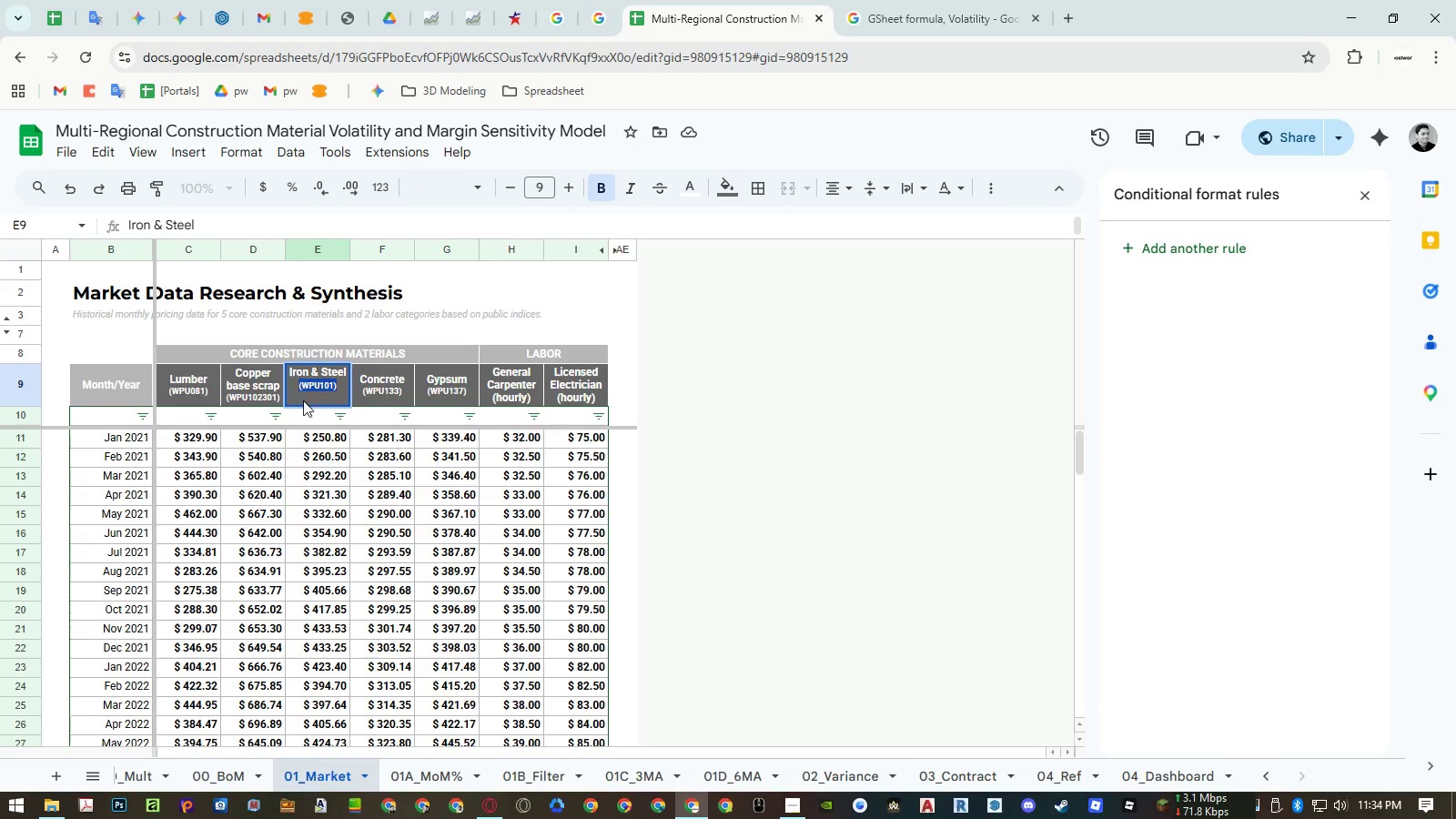 
key(Control+ControlLeft)
 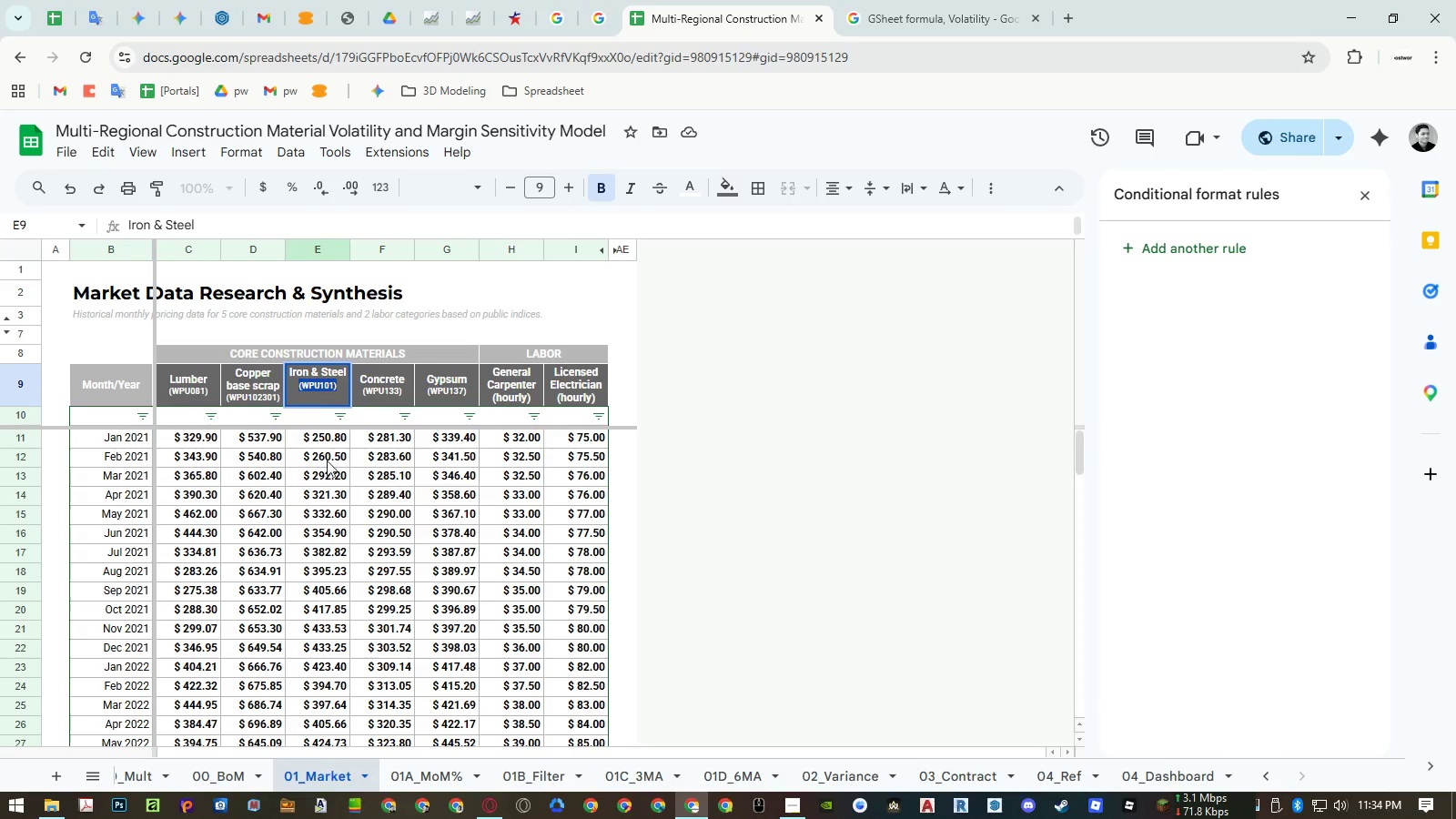 
key(Control+C)
 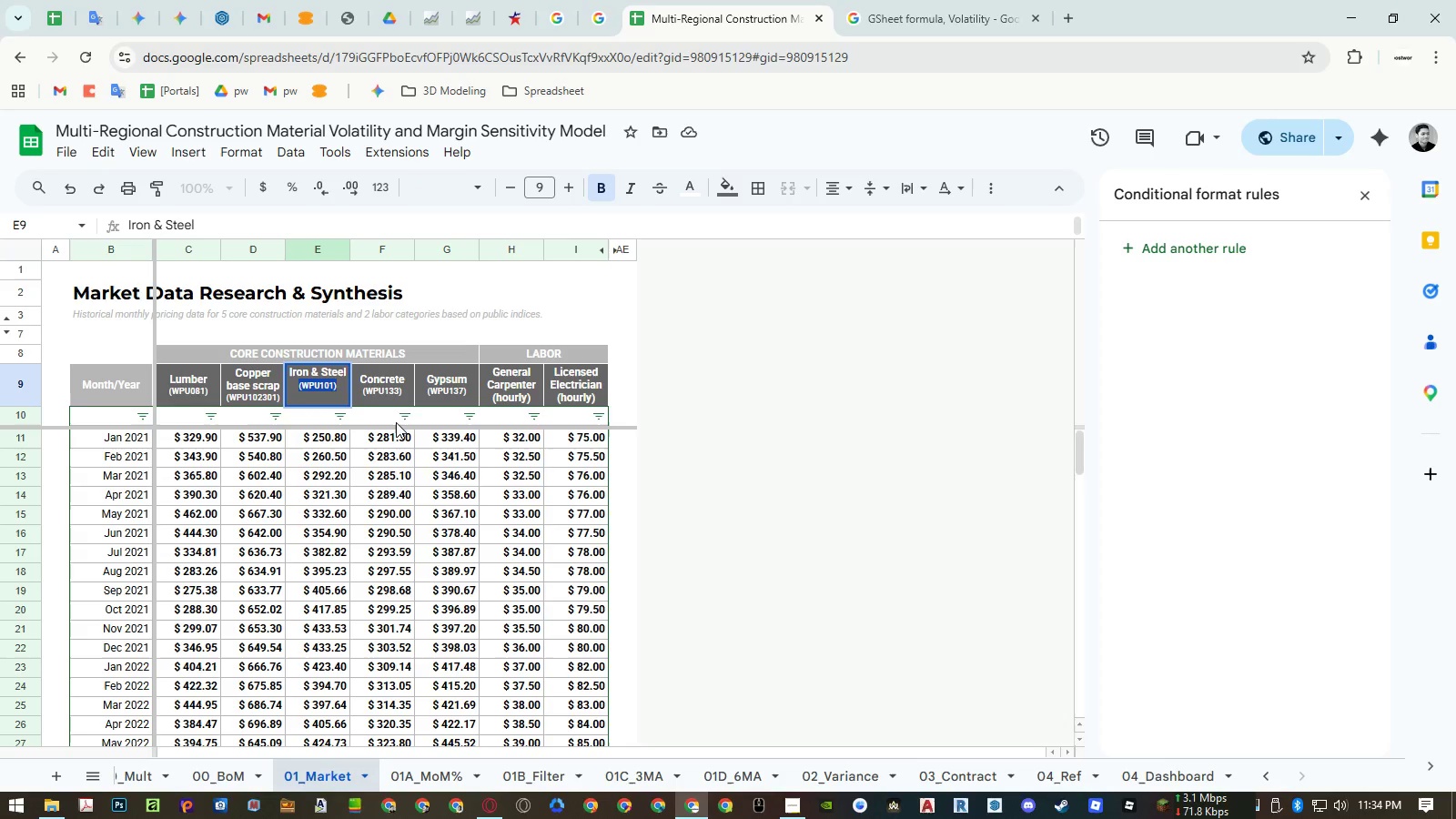 
key(Escape)
 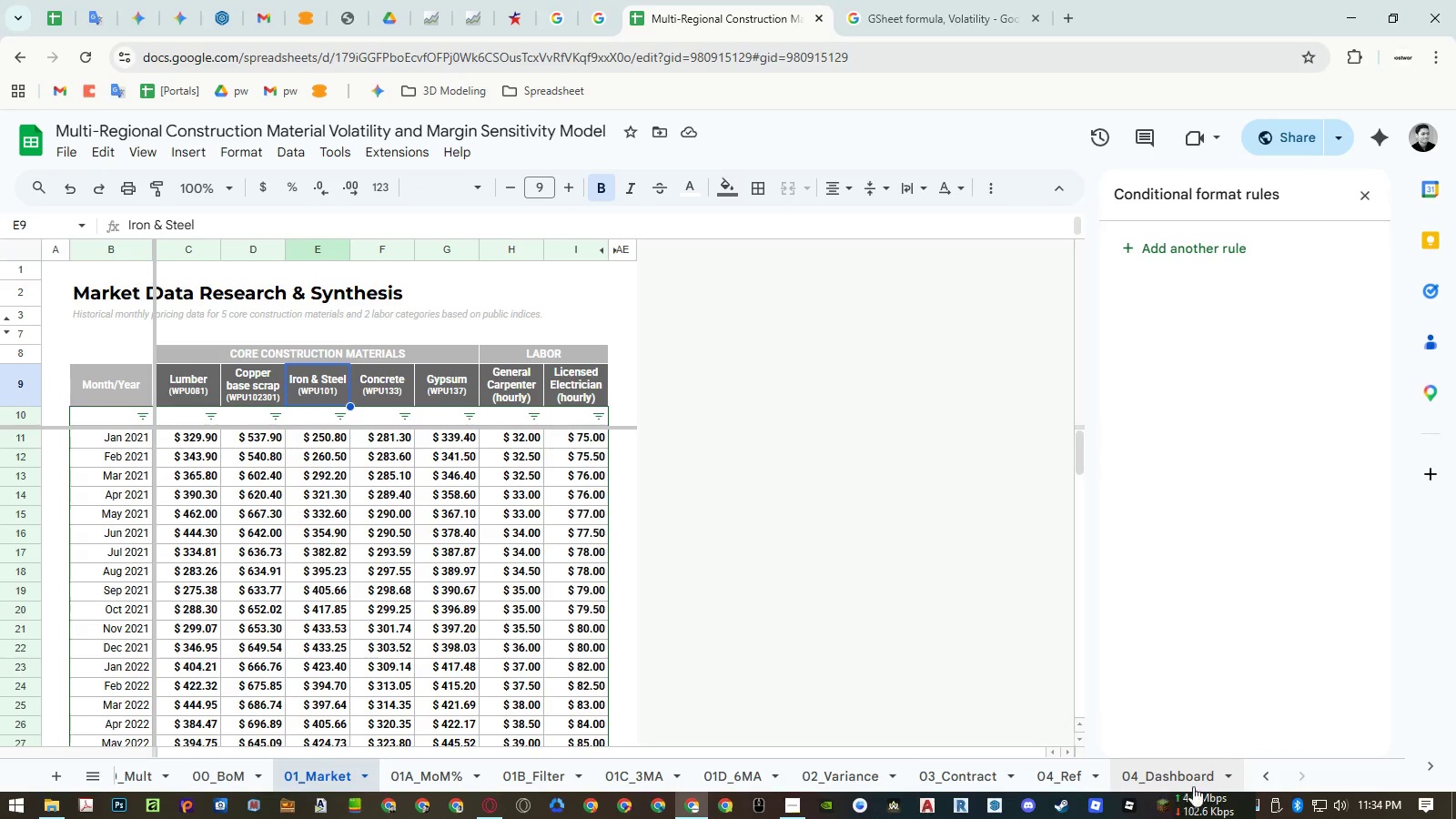 
left_click([1187, 774])
 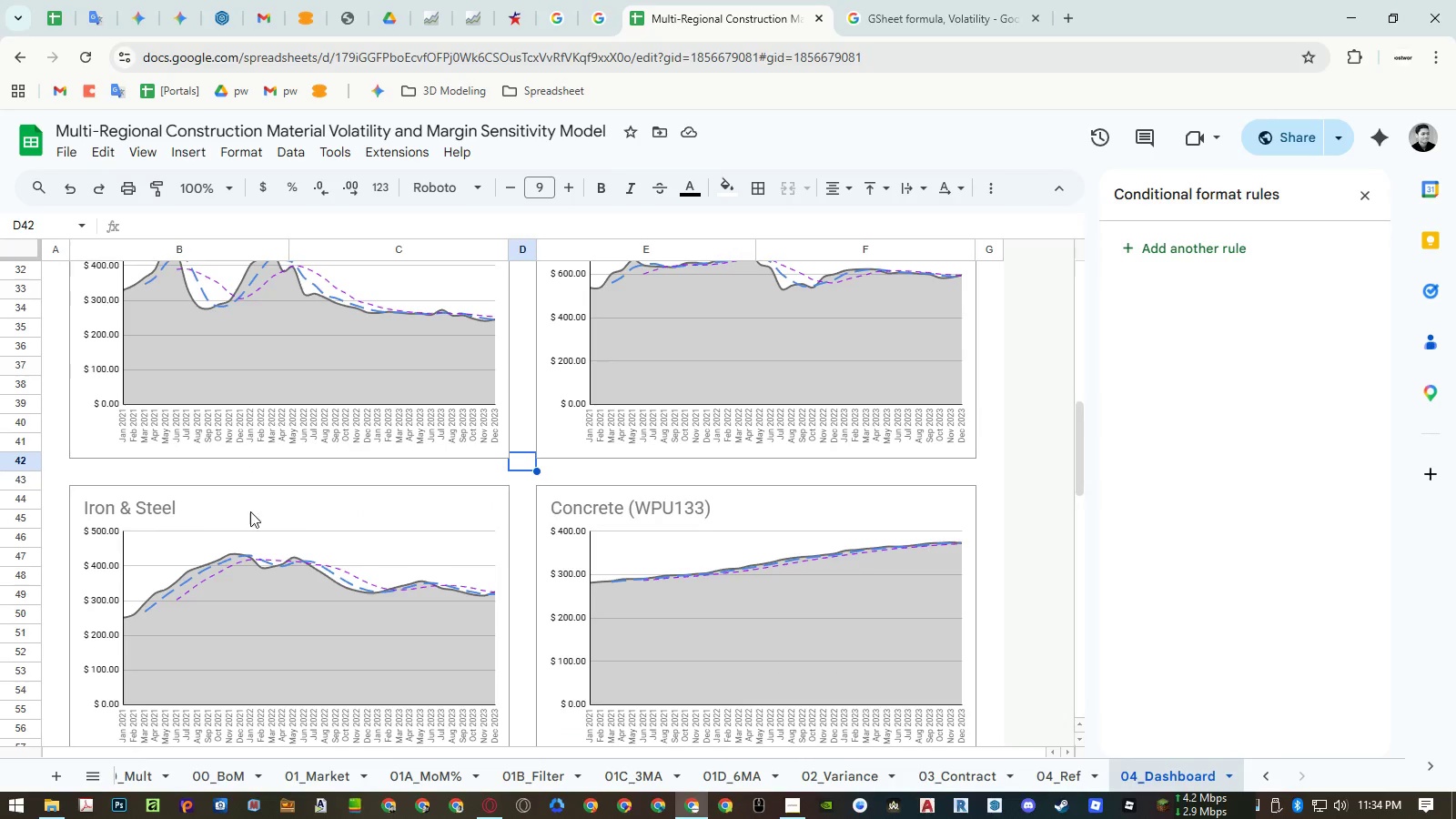 
double_click([147, 509])
 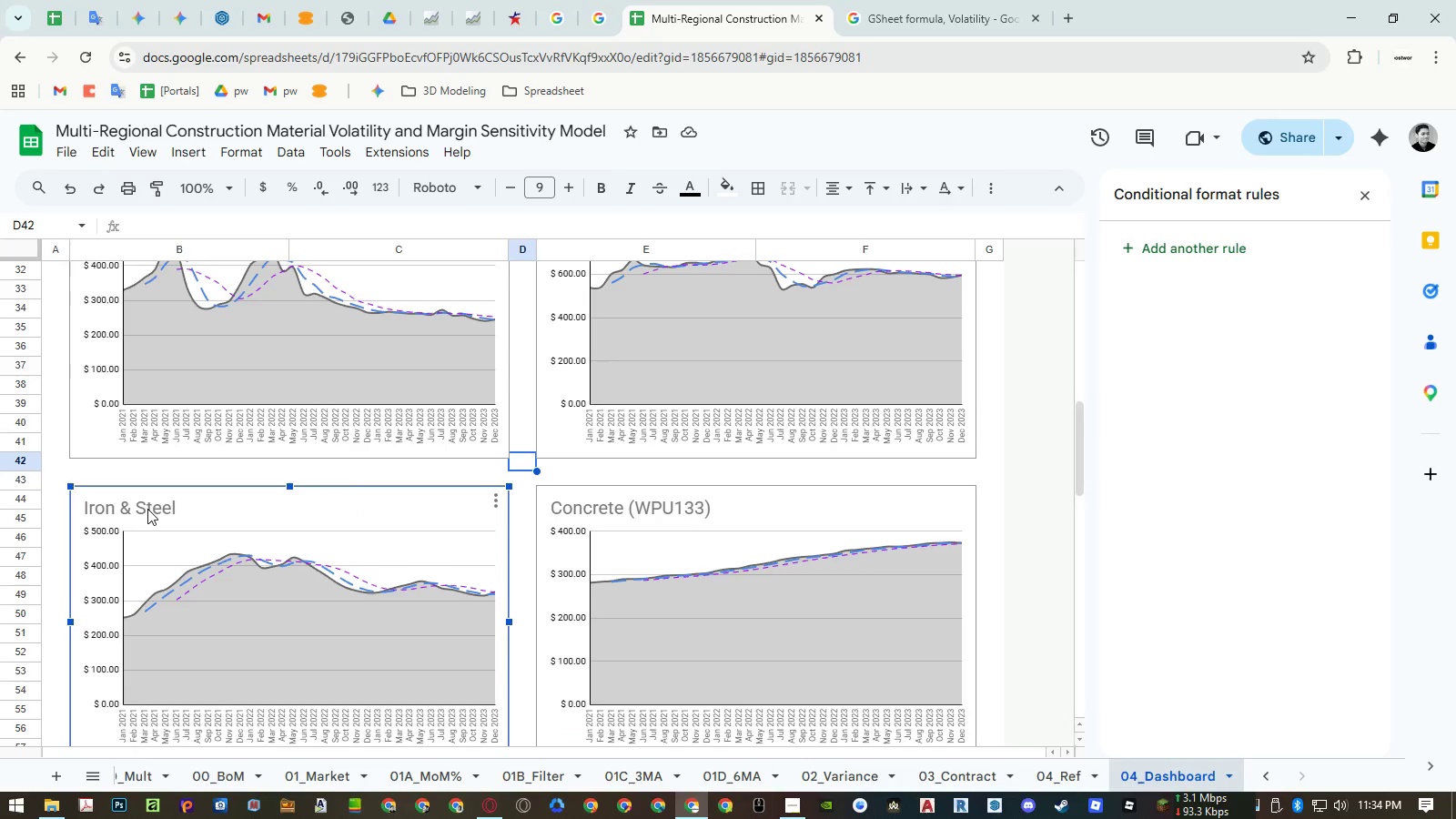 
triple_click([147, 509])
 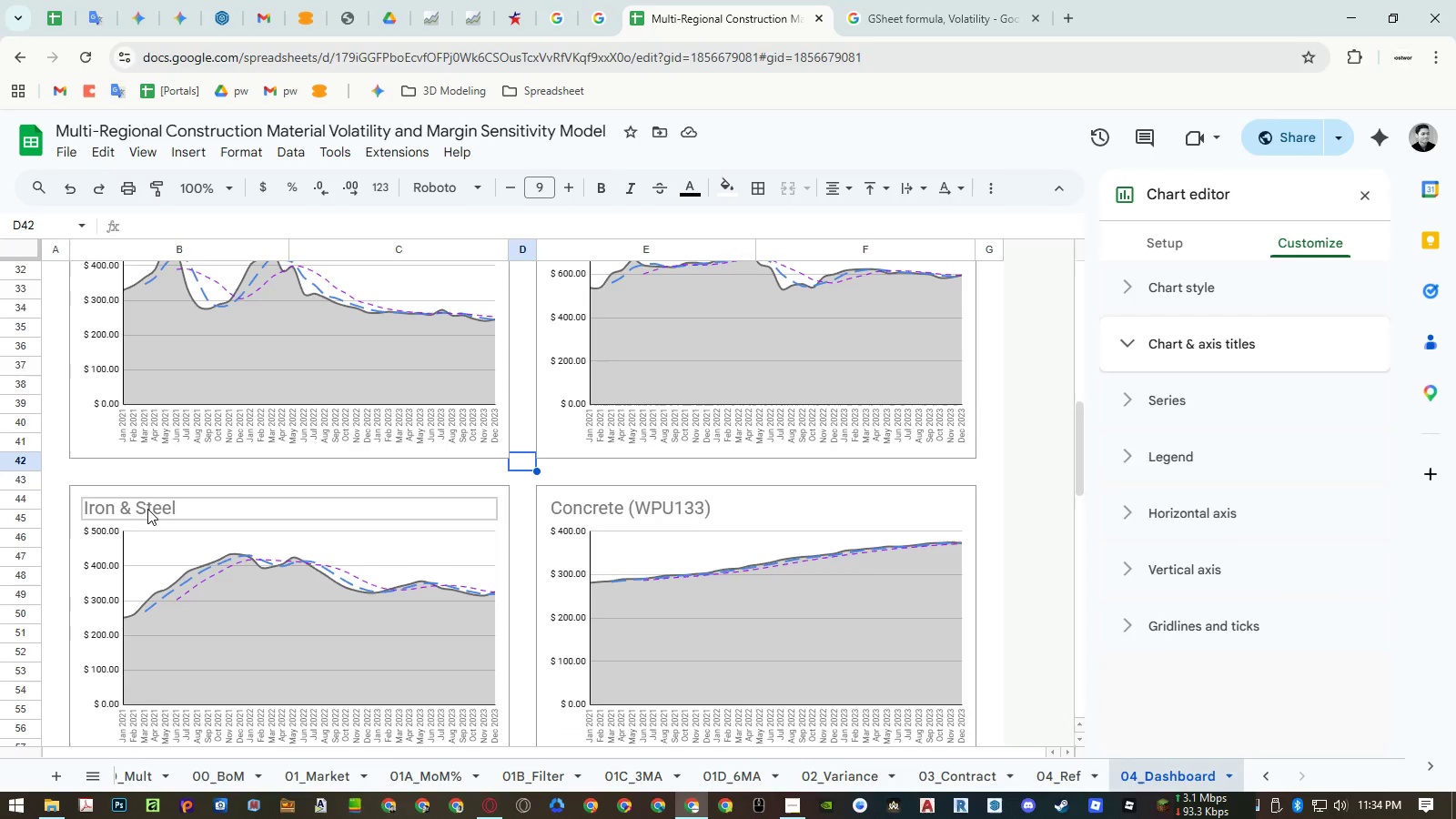 
triple_click([147, 509])
 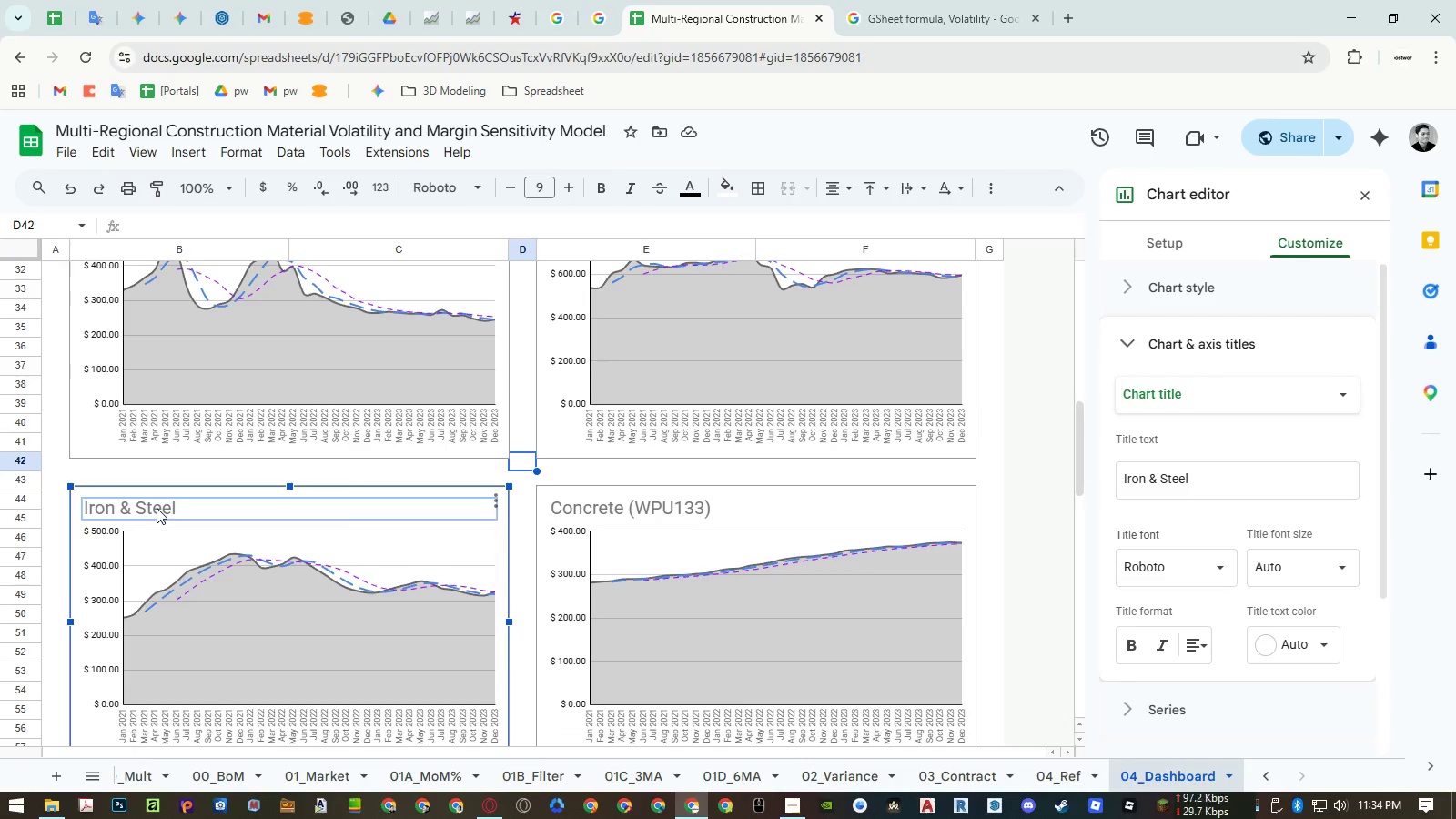 
double_click([157, 508])
 